 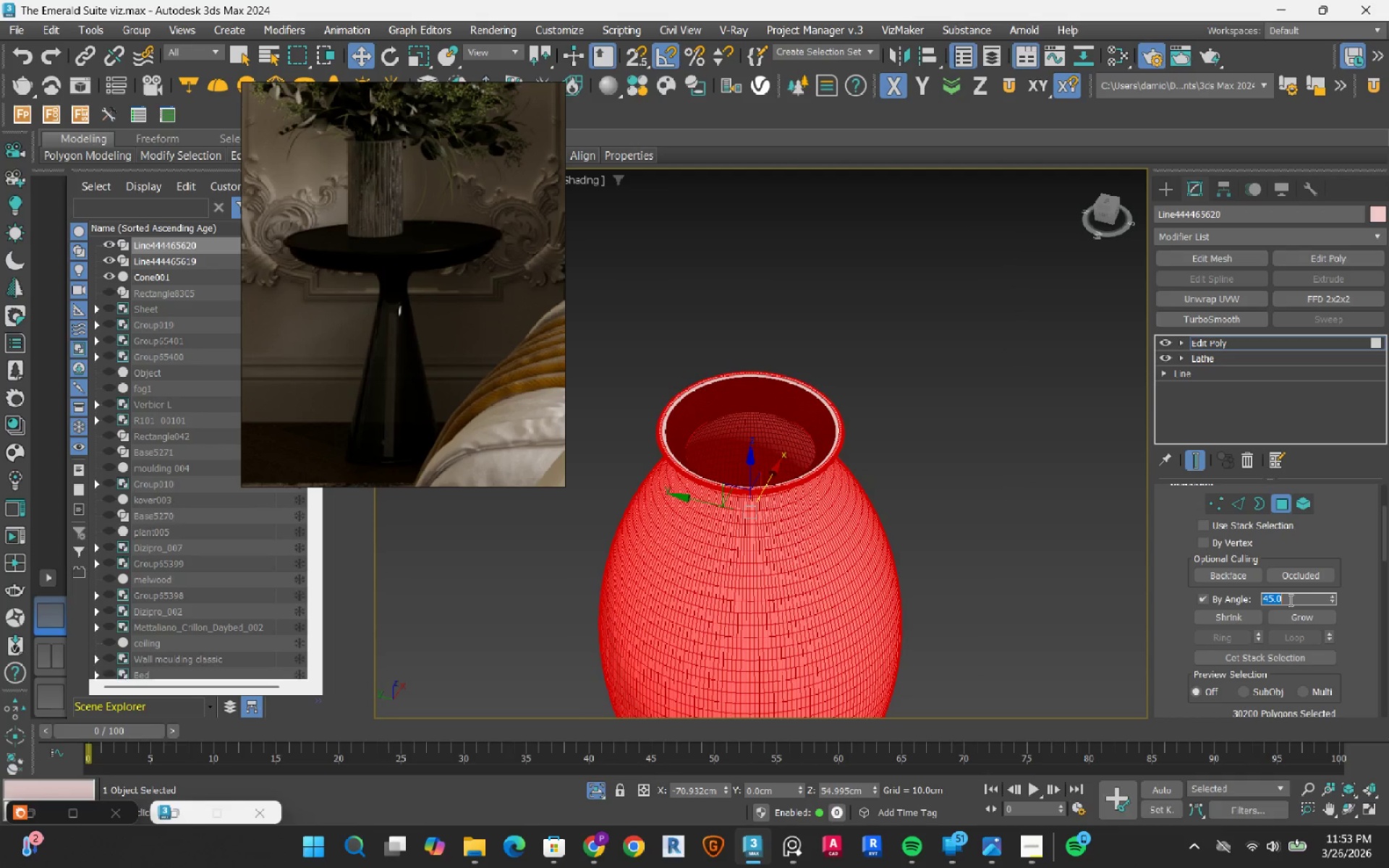 
key(Numpad1)
 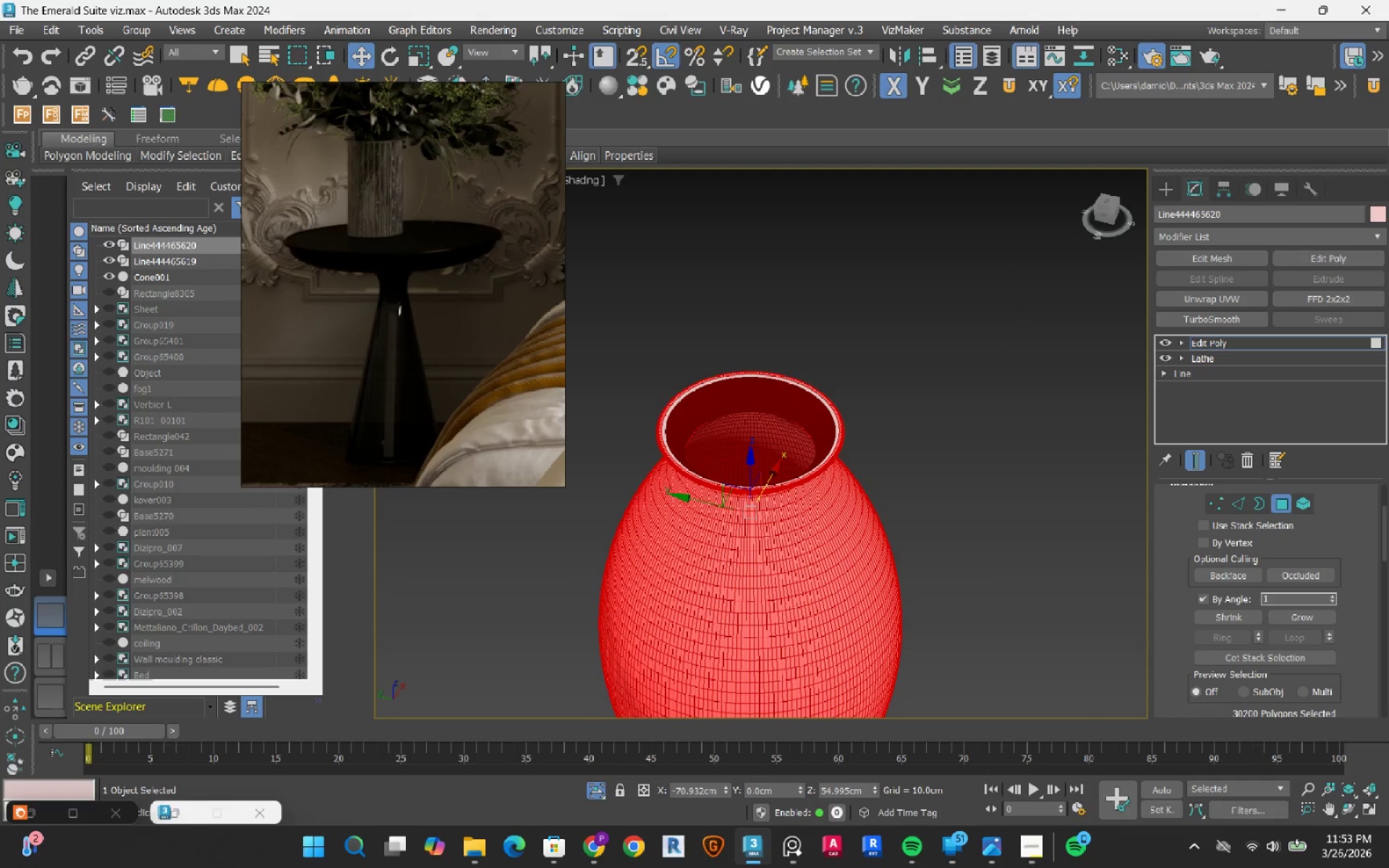 
key(Numpad0)
 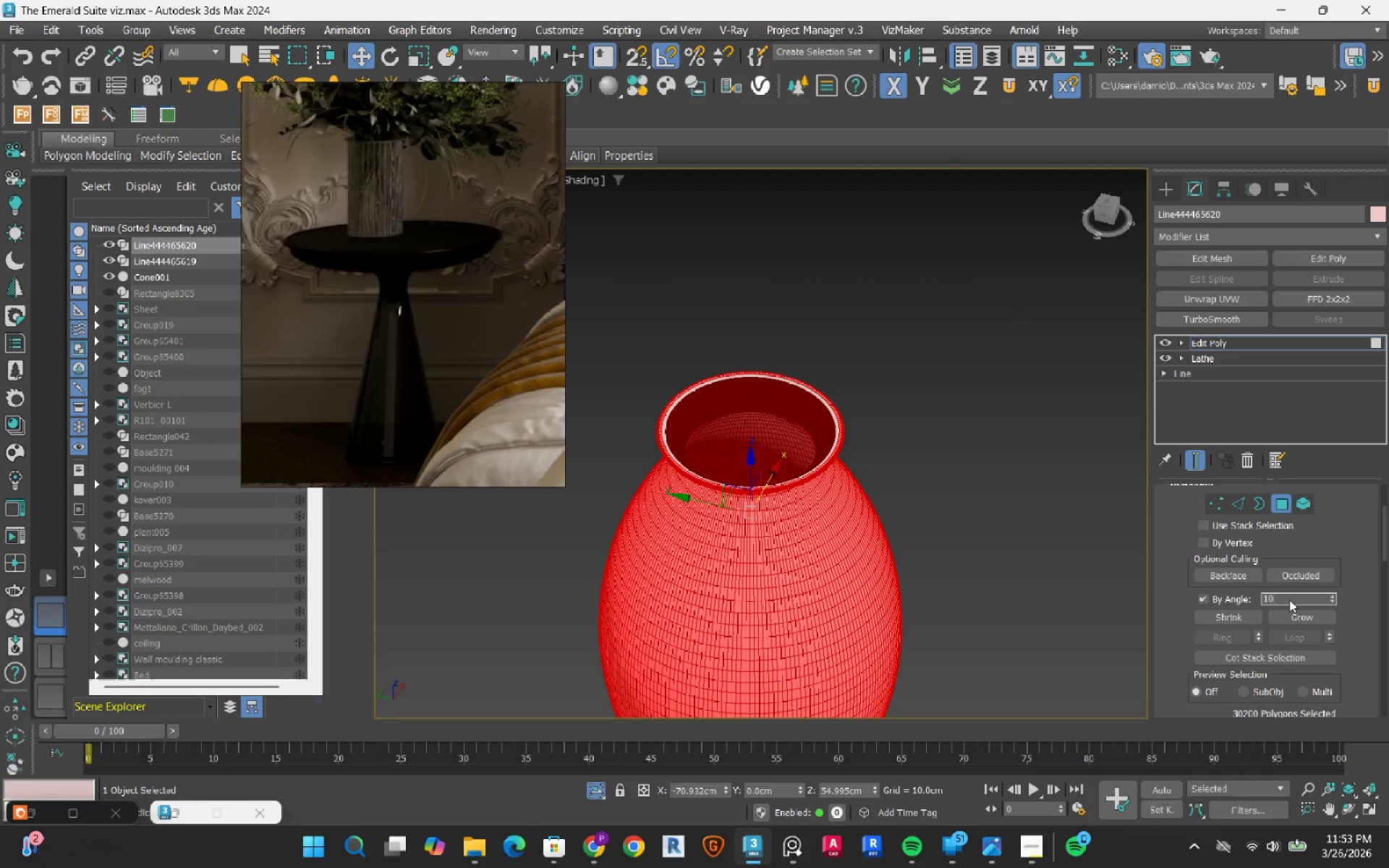 
key(NumpadEnter)
 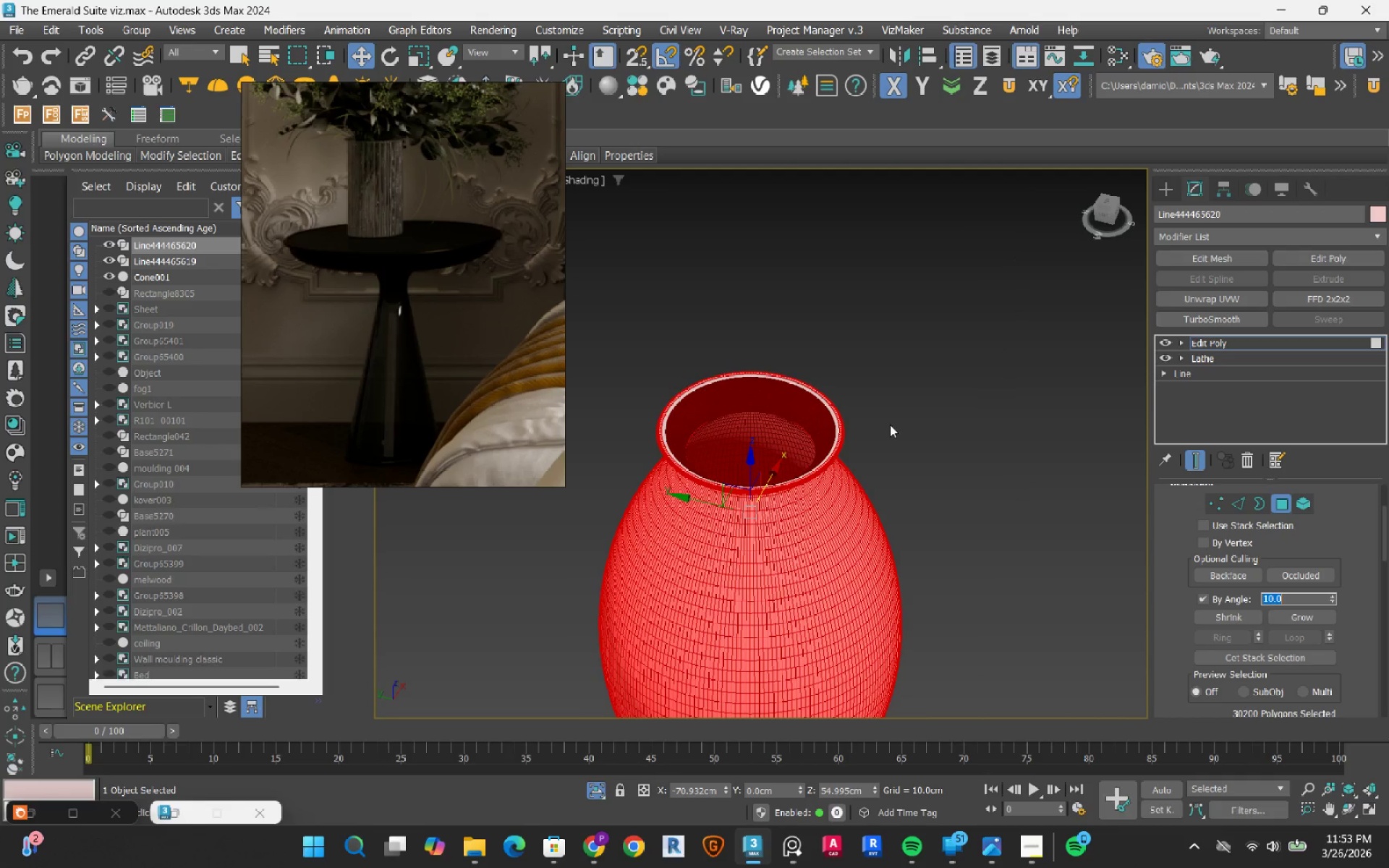 
left_click([921, 408])
 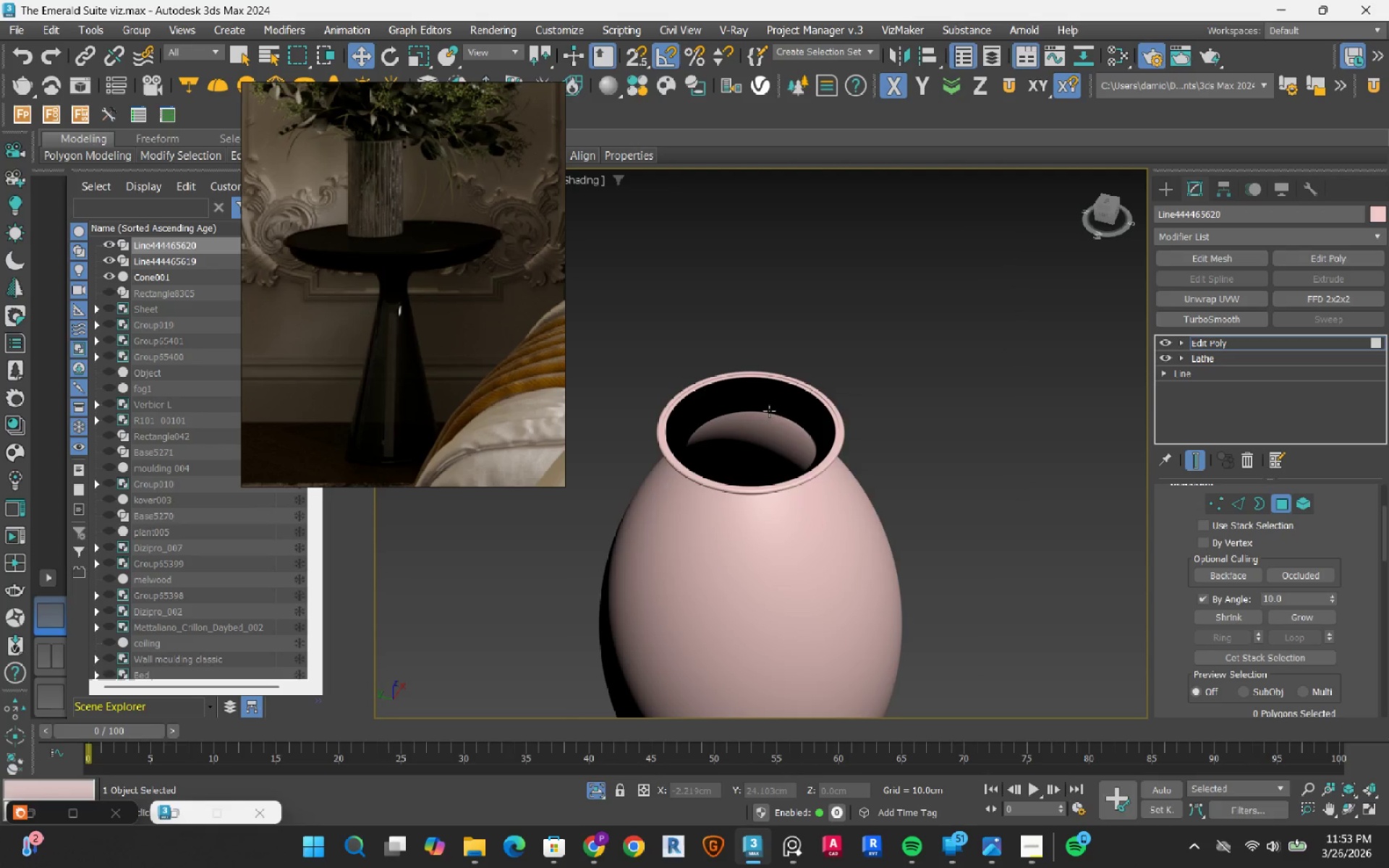 
left_click([769, 411])
 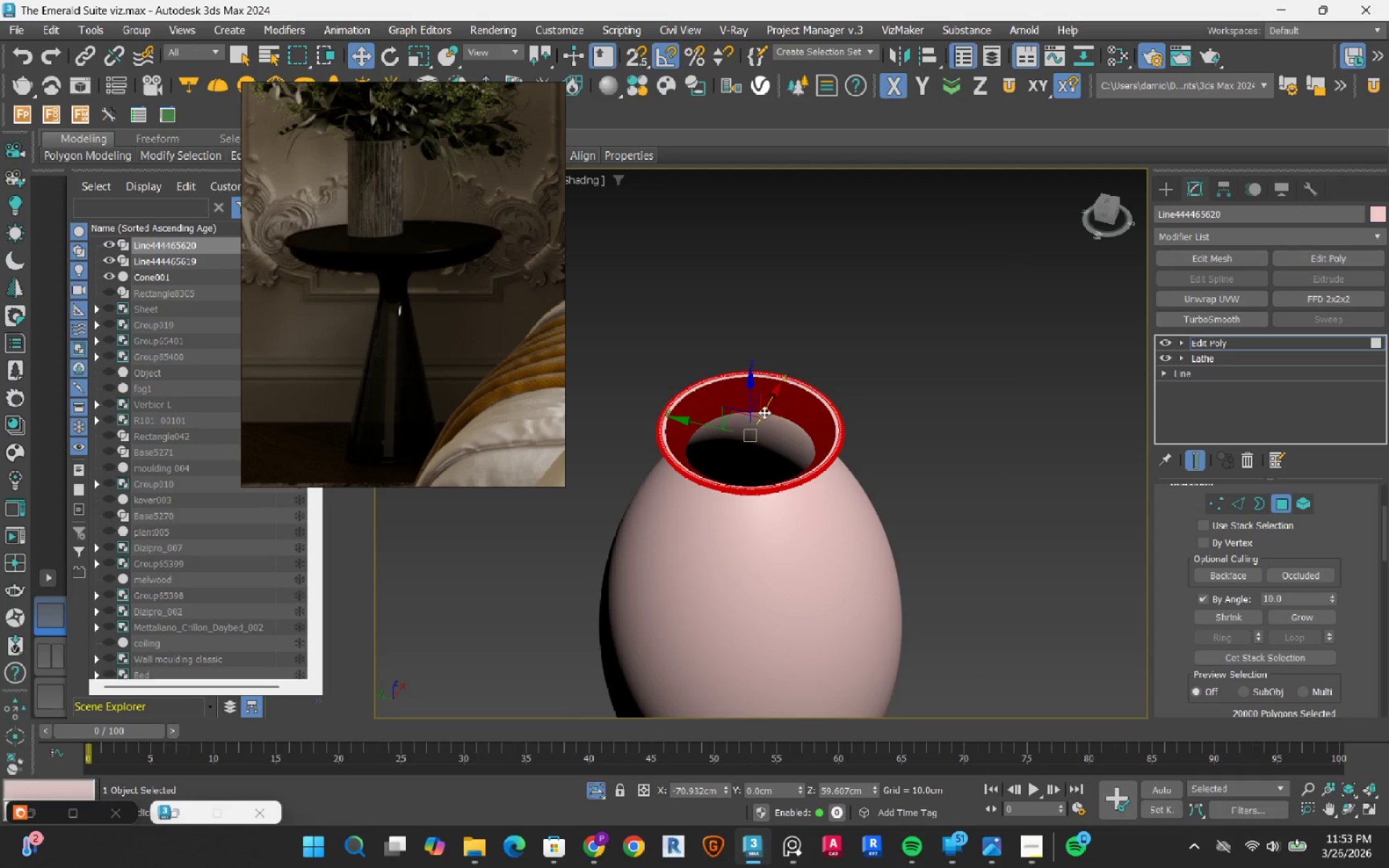 
hold_key(key=AltLeft, duration=1.18)
 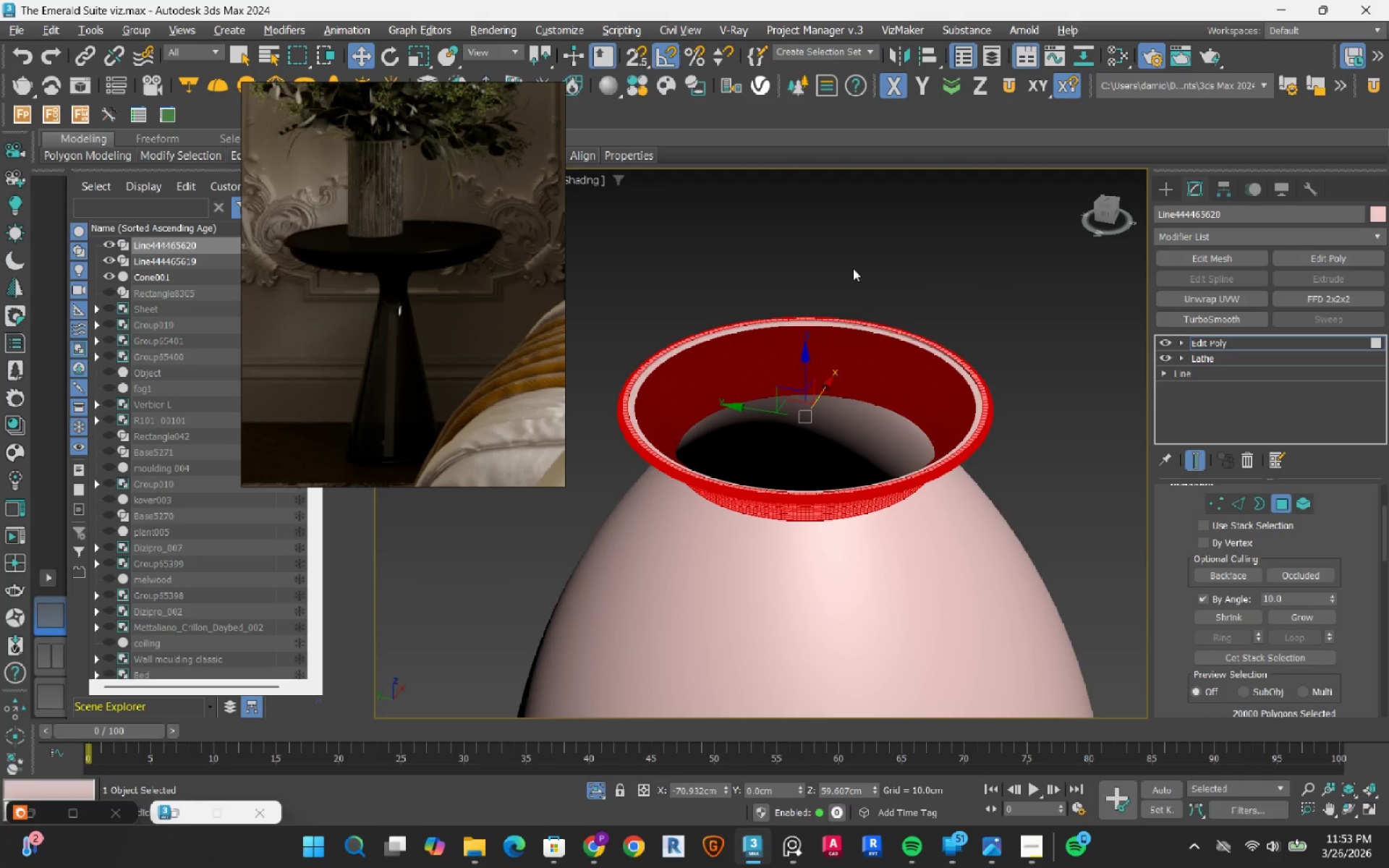 
scroll: coordinate [695, 454], scroll_direction: up, amount: 2.0
 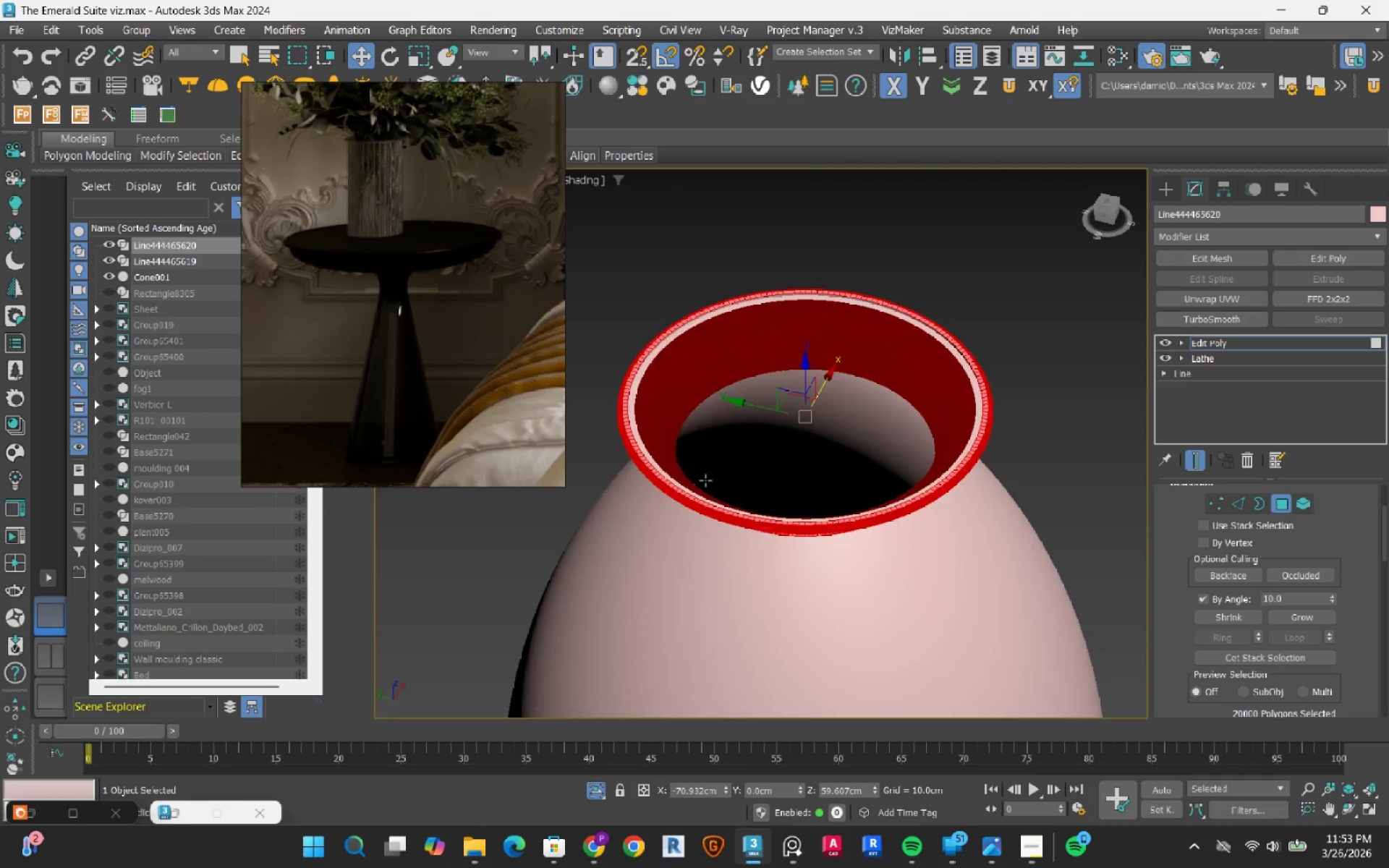 
left_click([854, 265])
 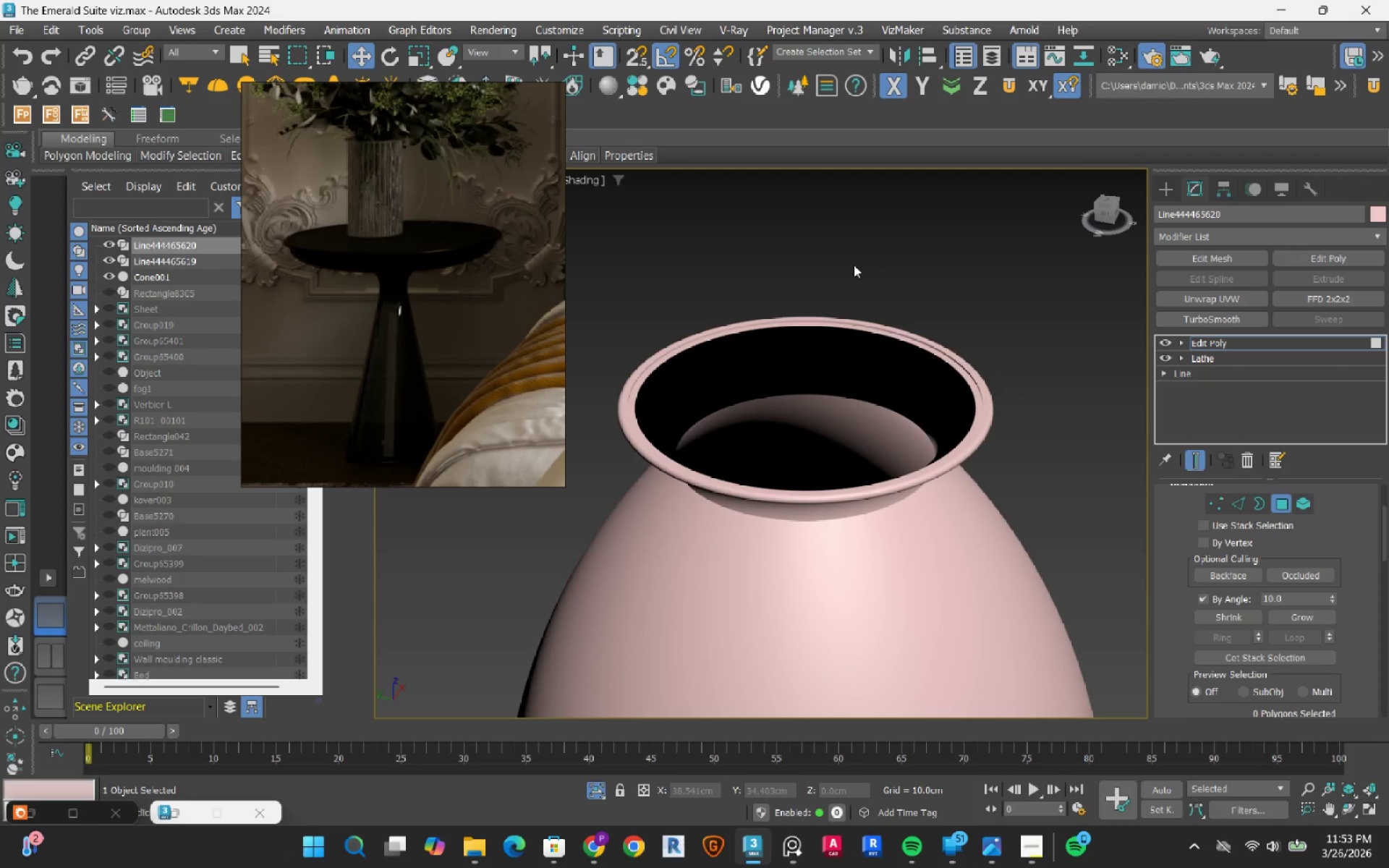 
hold_key(key=AltLeft, duration=1.53)
 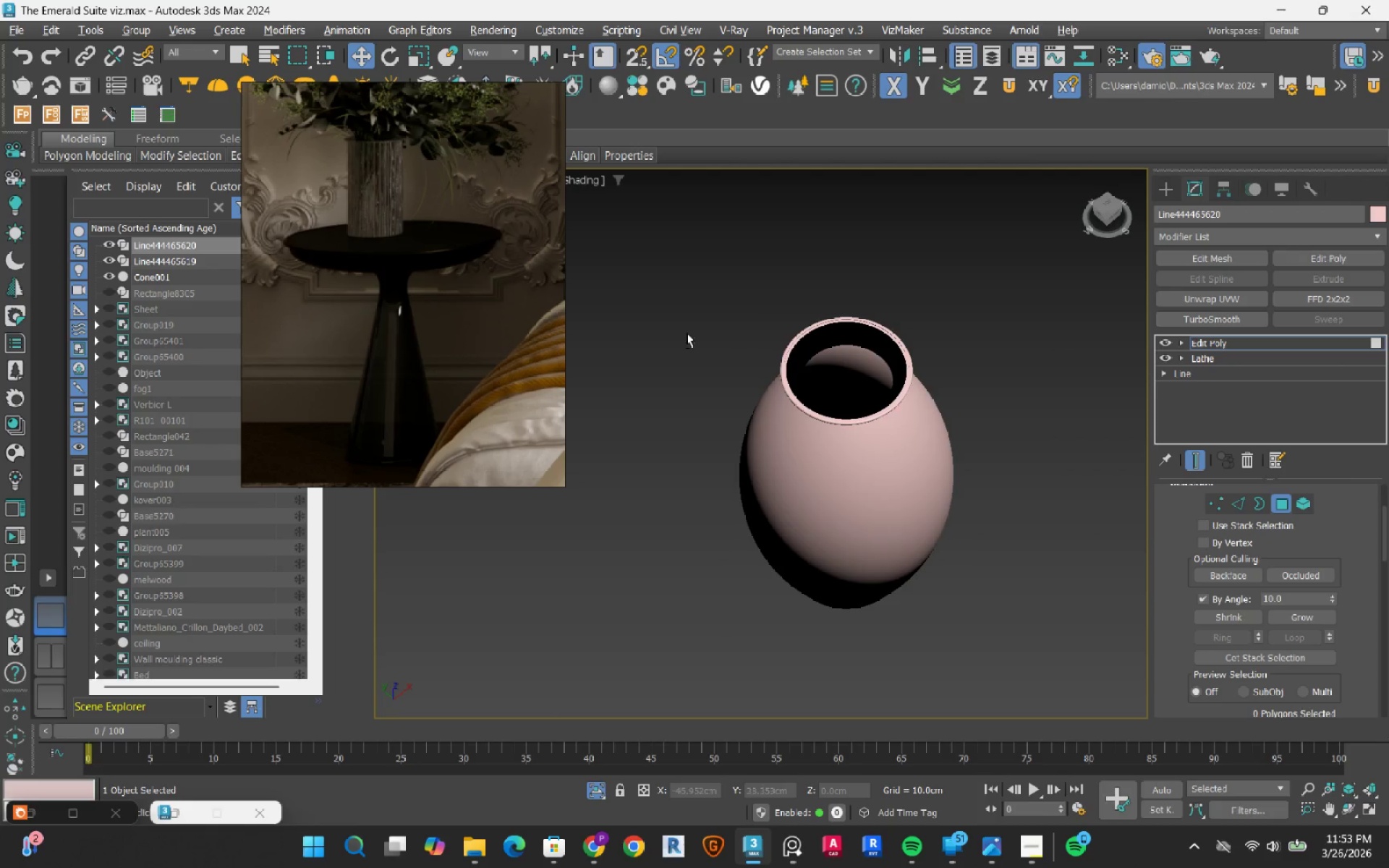 
scroll: coordinate [869, 275], scroll_direction: down, amount: 3.0
 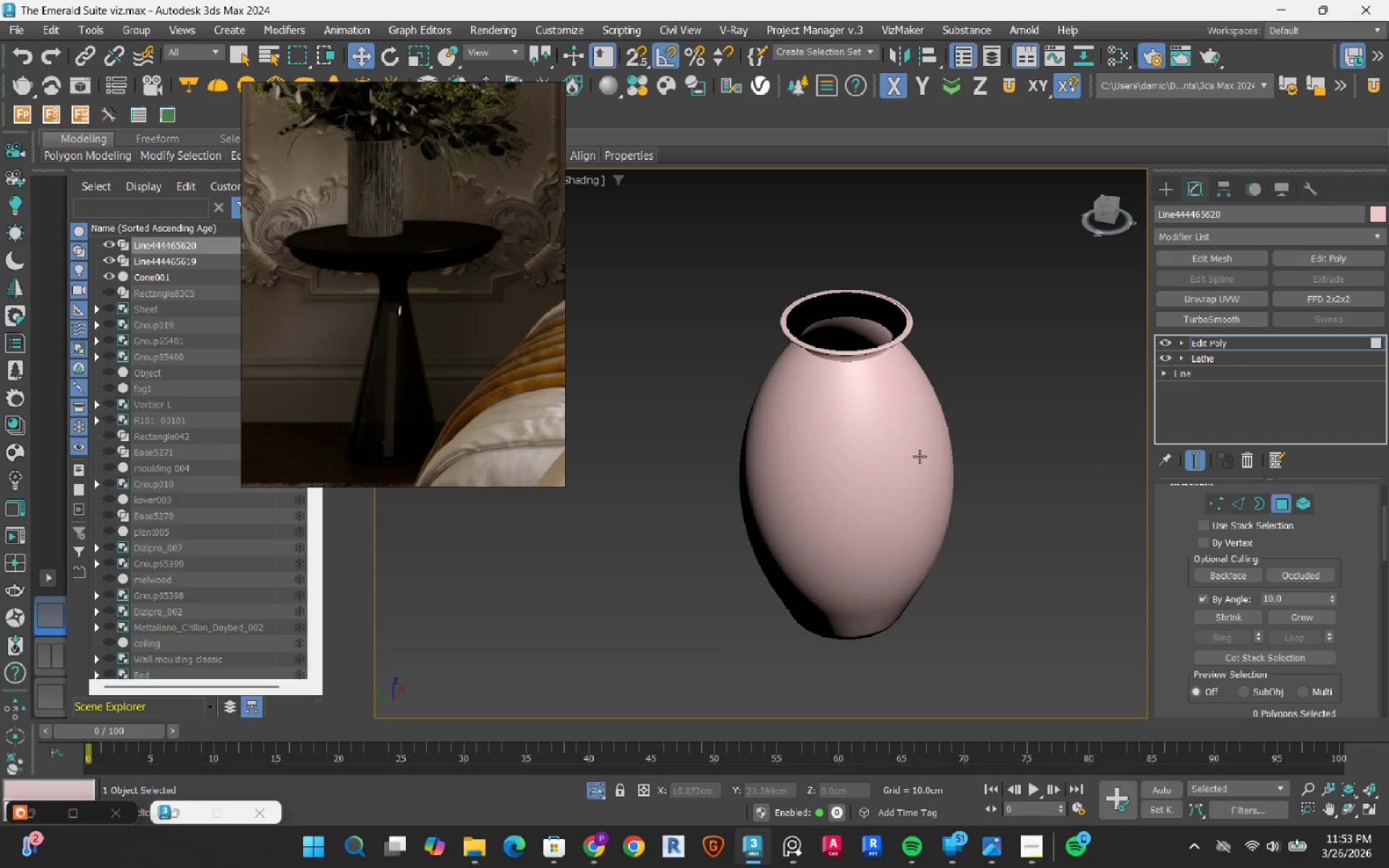 
key(Alt+AltLeft)
 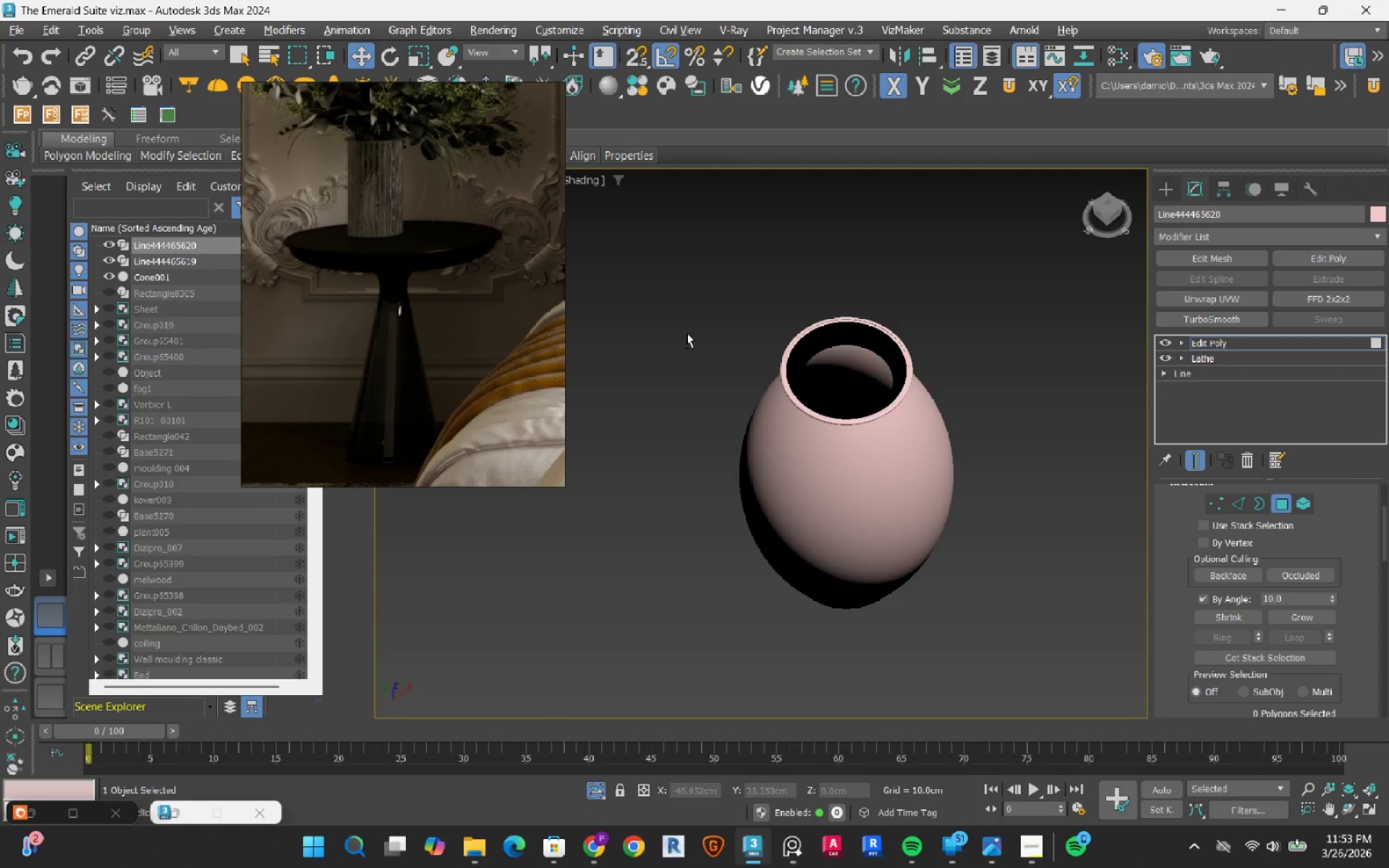 
key(Alt+AltLeft)
 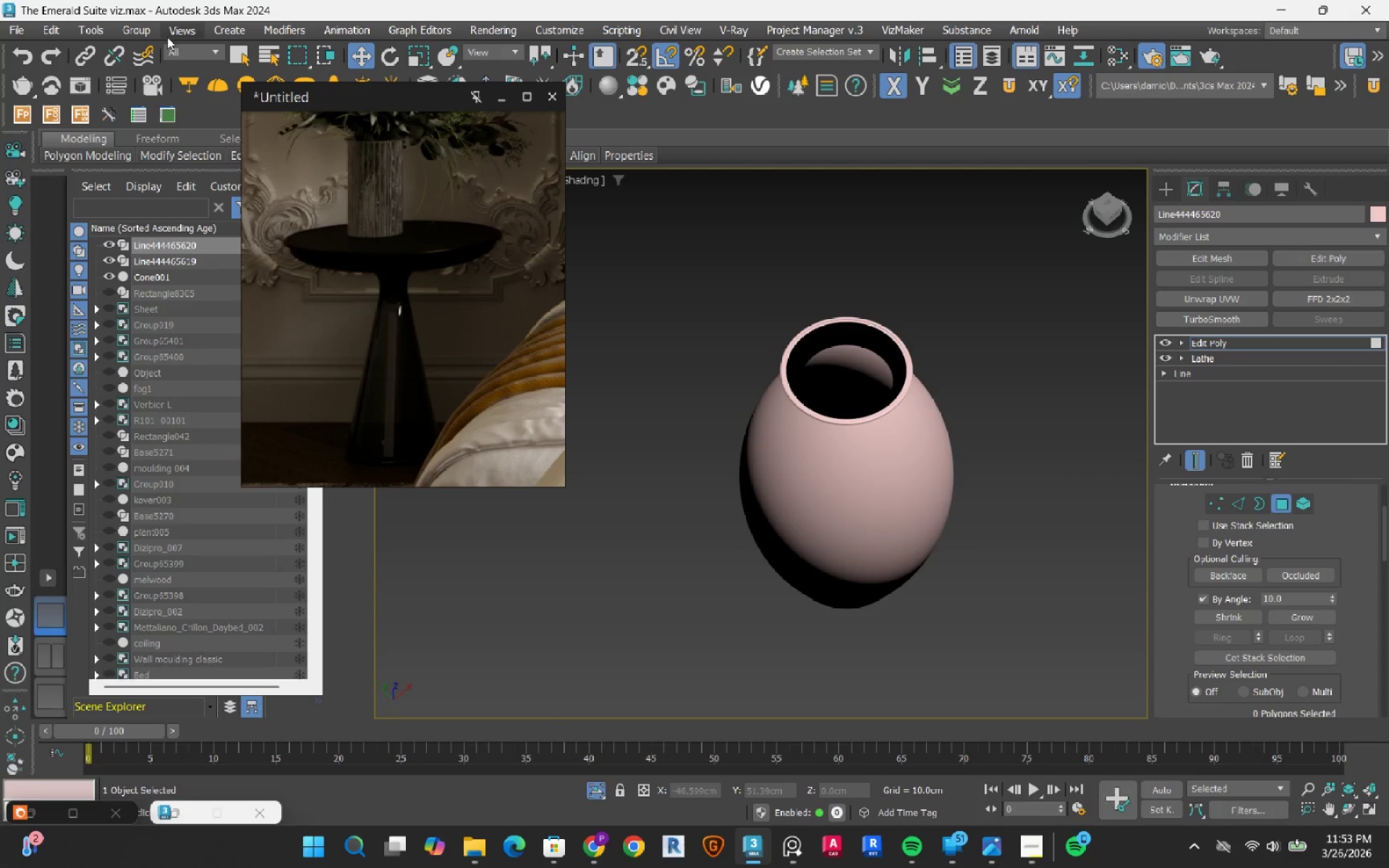 
left_click([167, 36])
 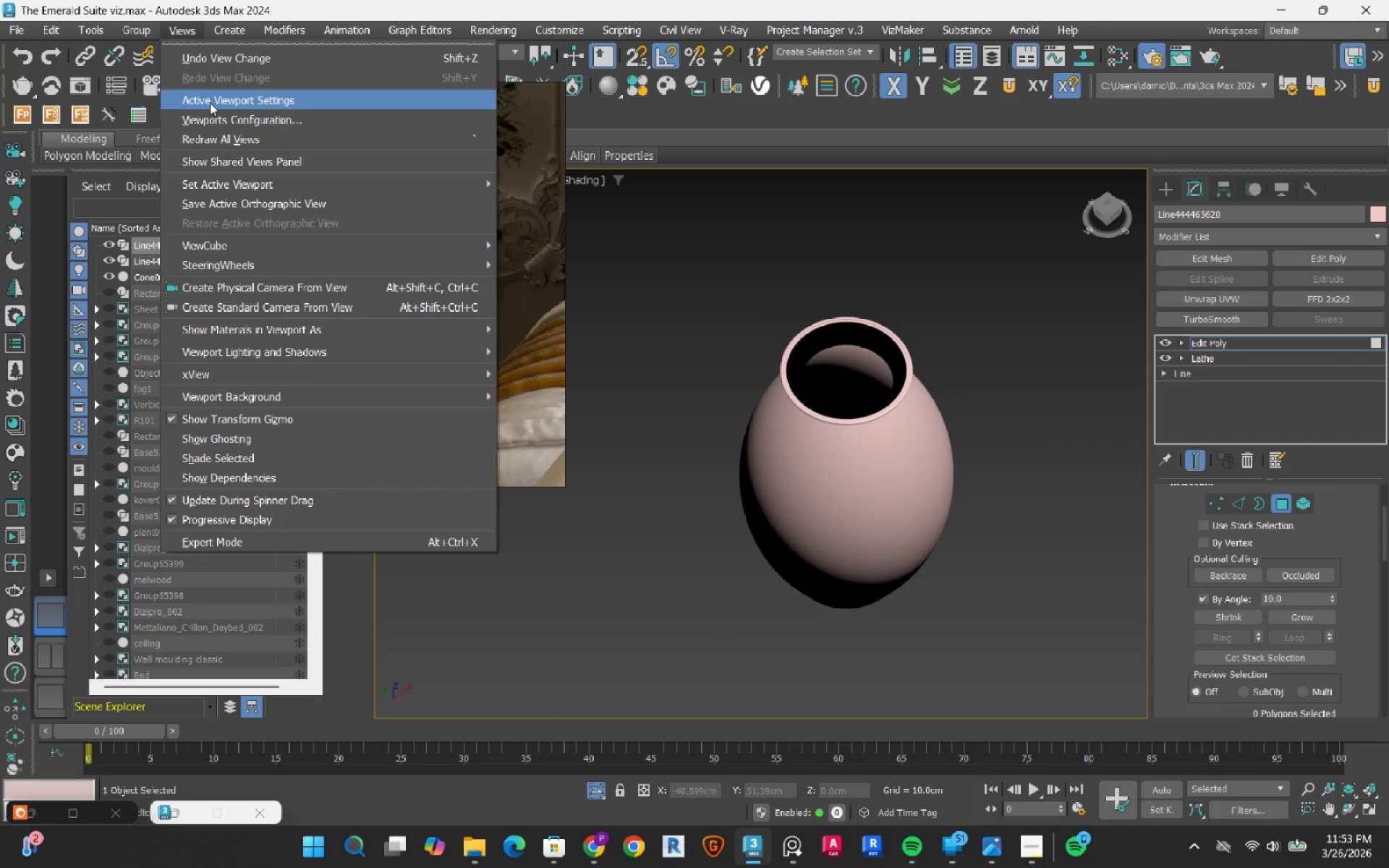 
left_click([216, 124])
 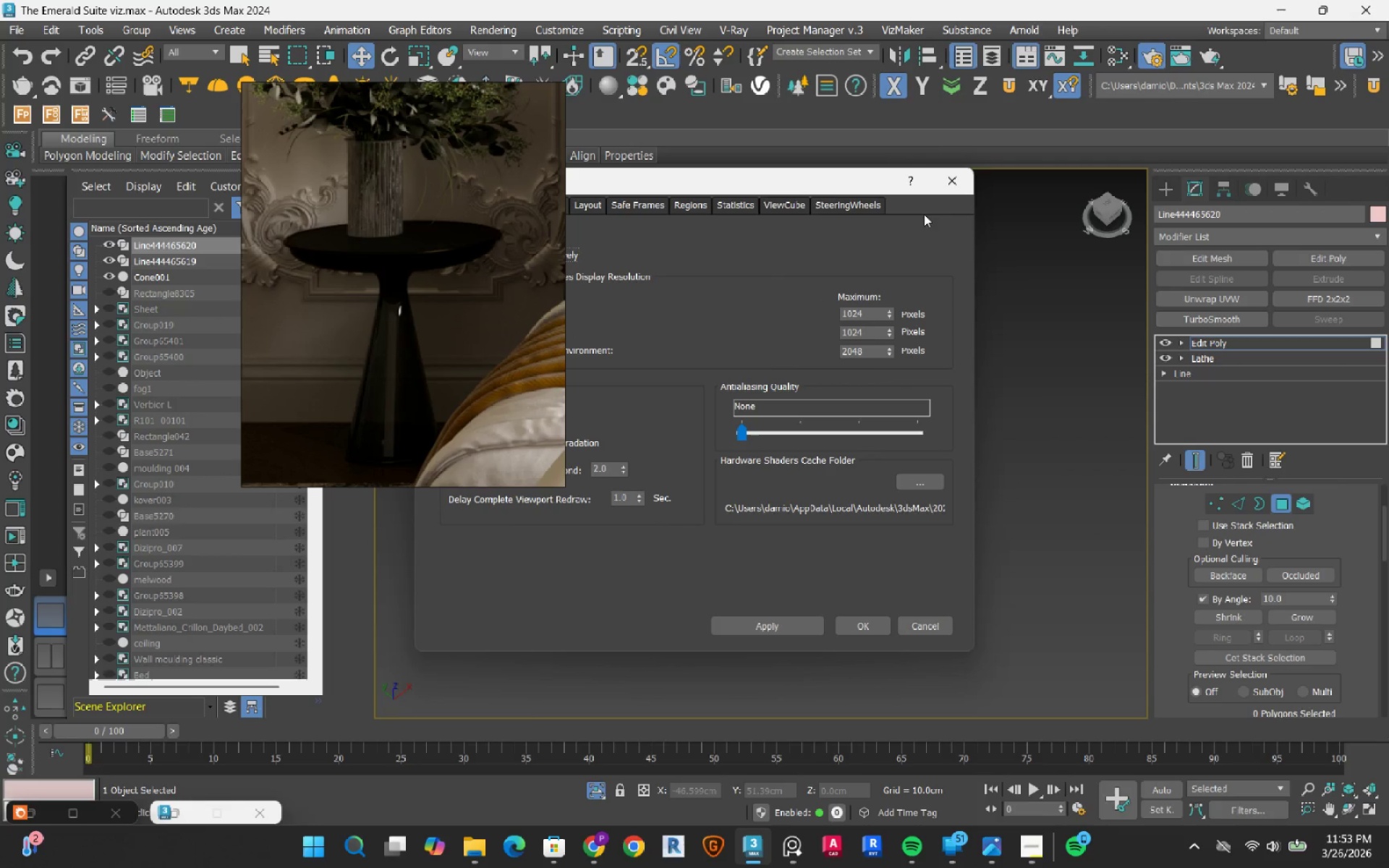 
left_click([962, 177])
 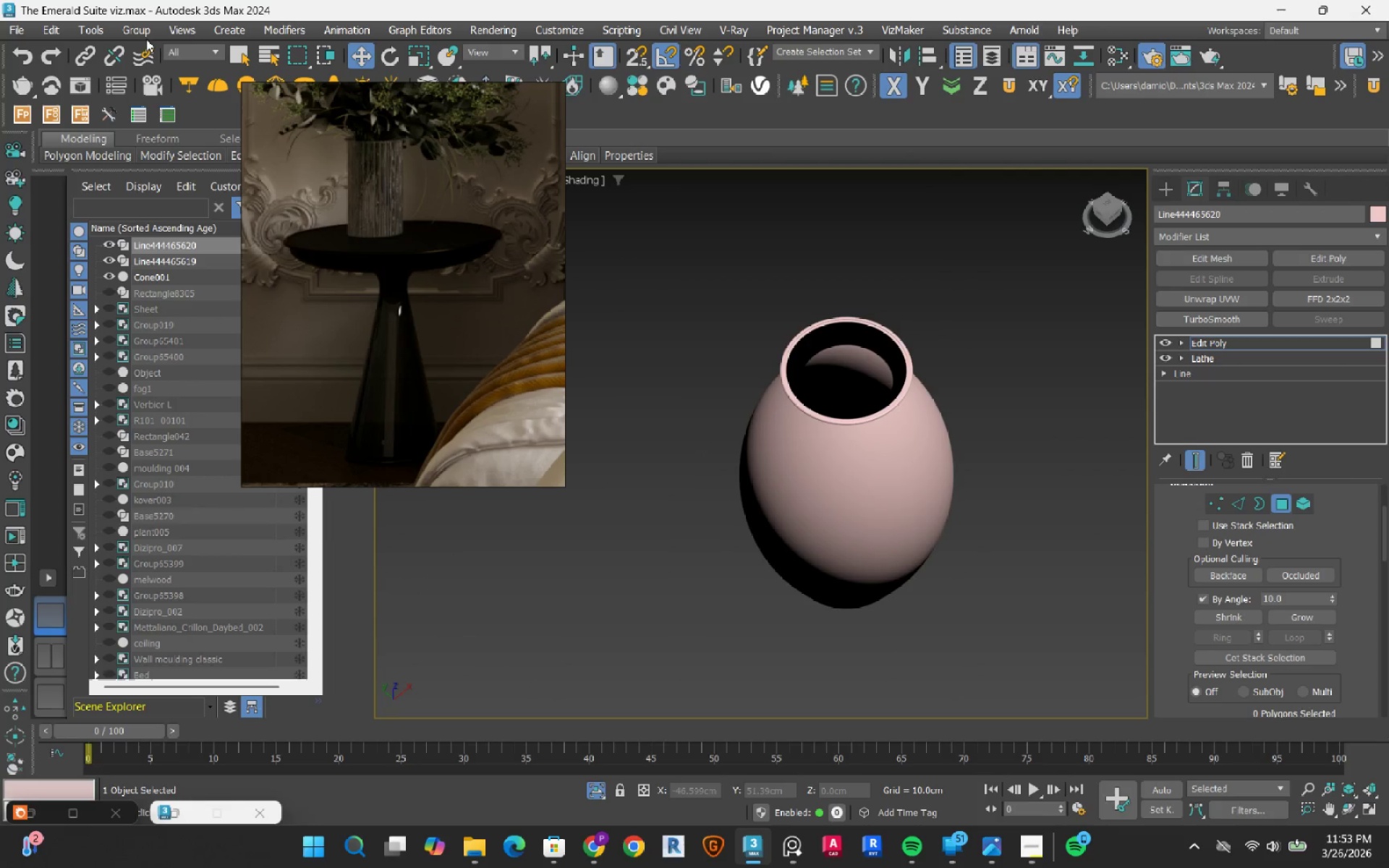 
left_click([191, 30])
 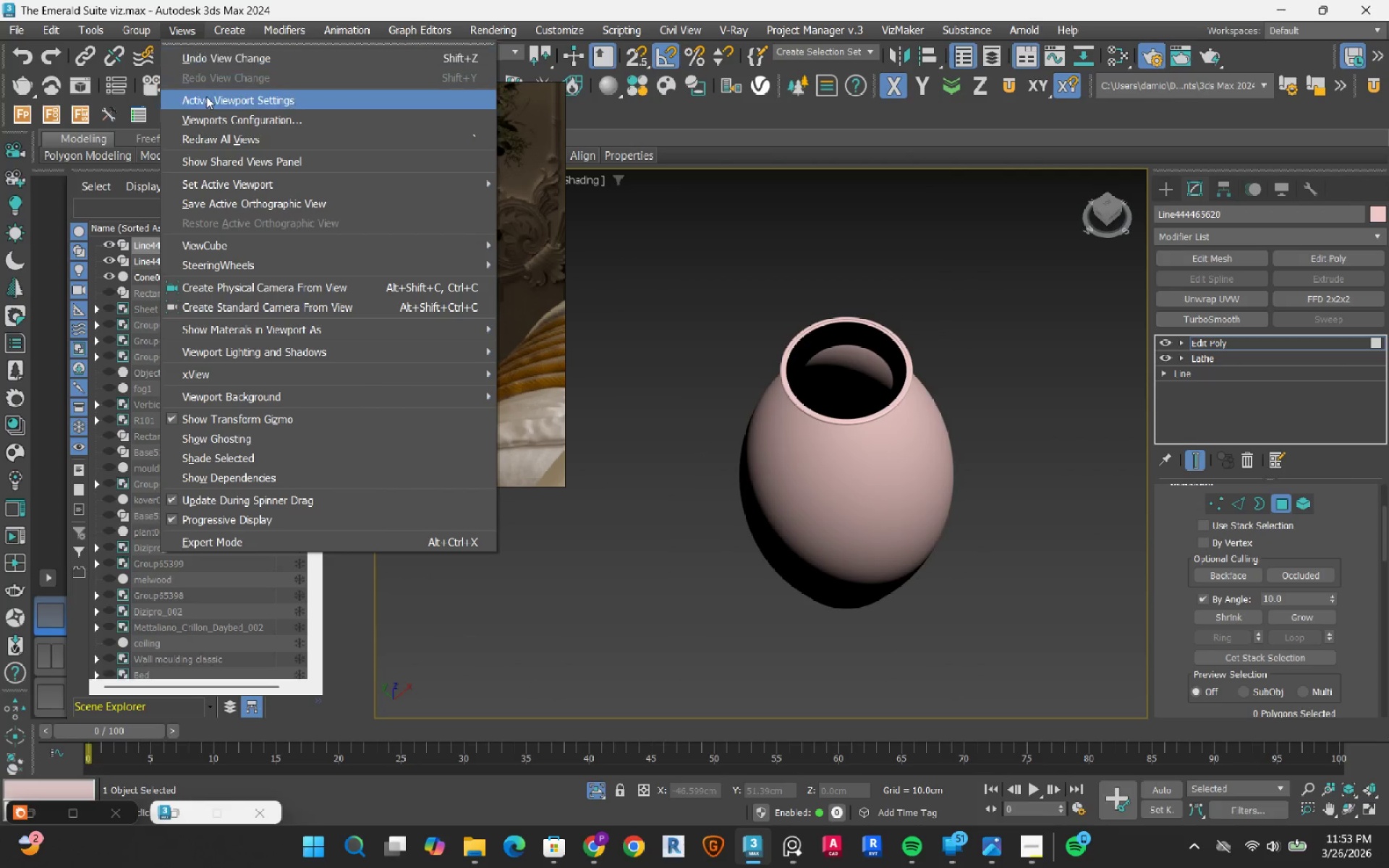 
left_click([207, 97])
 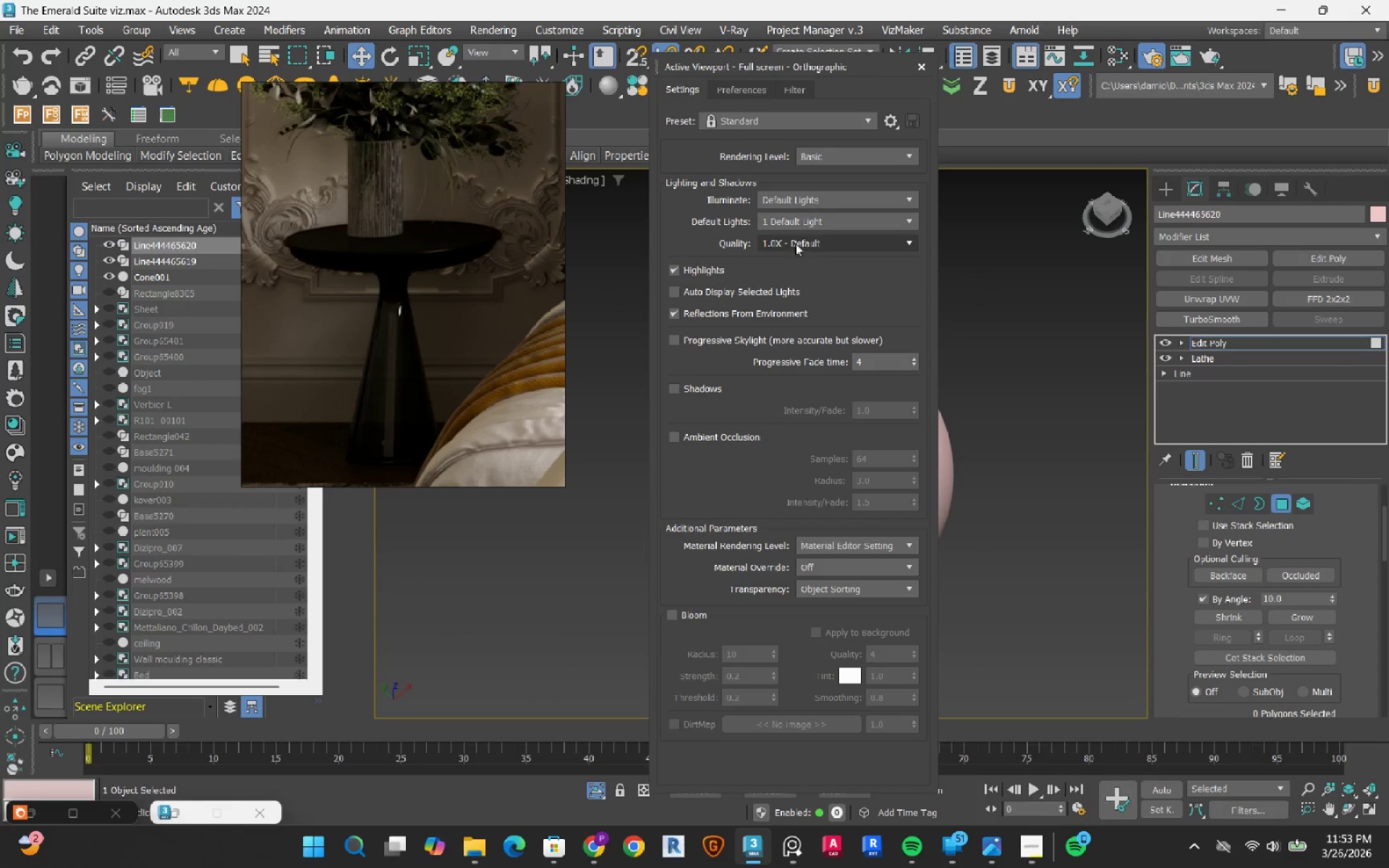 
left_click([803, 222])
 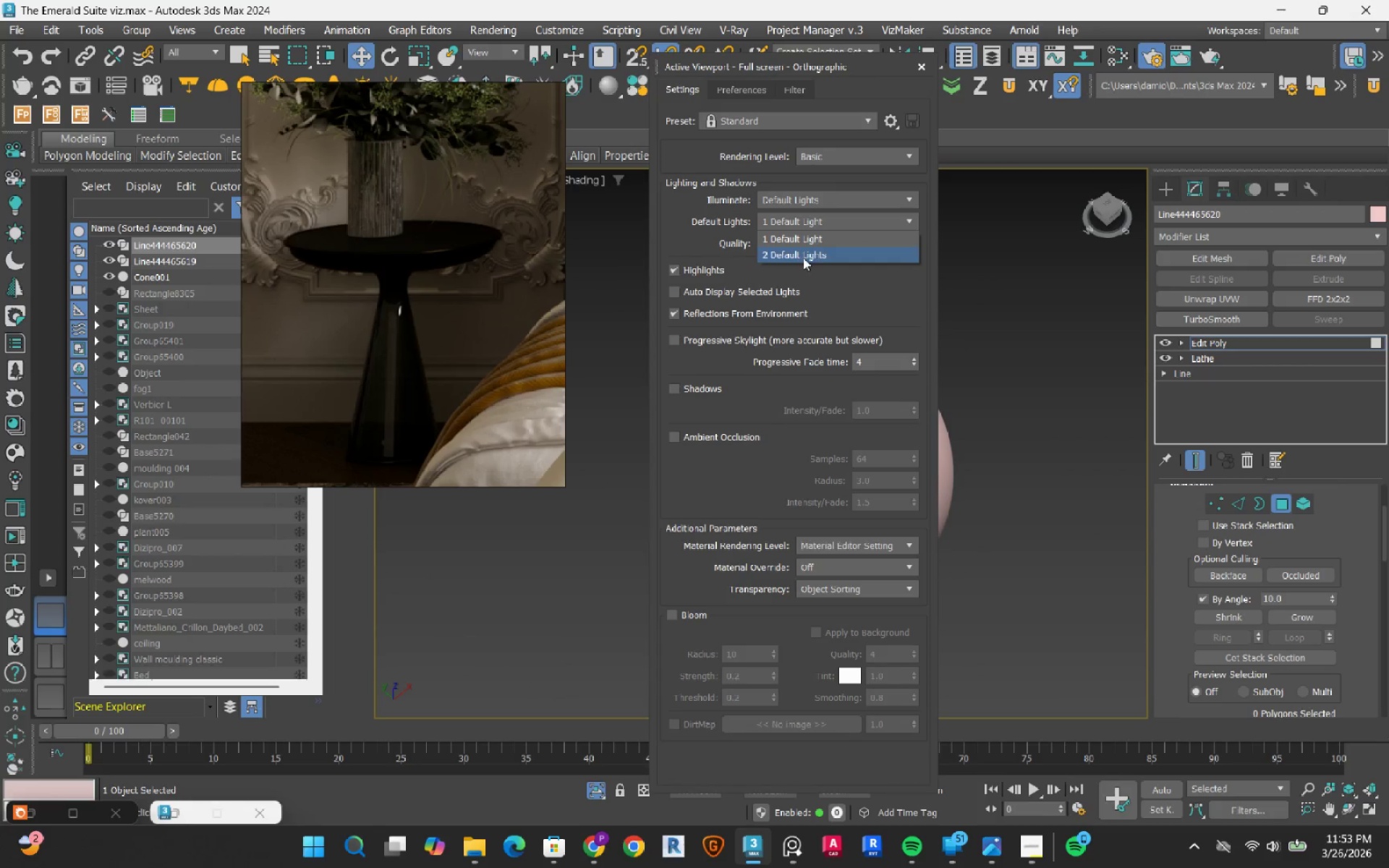 
left_click([803, 258])
 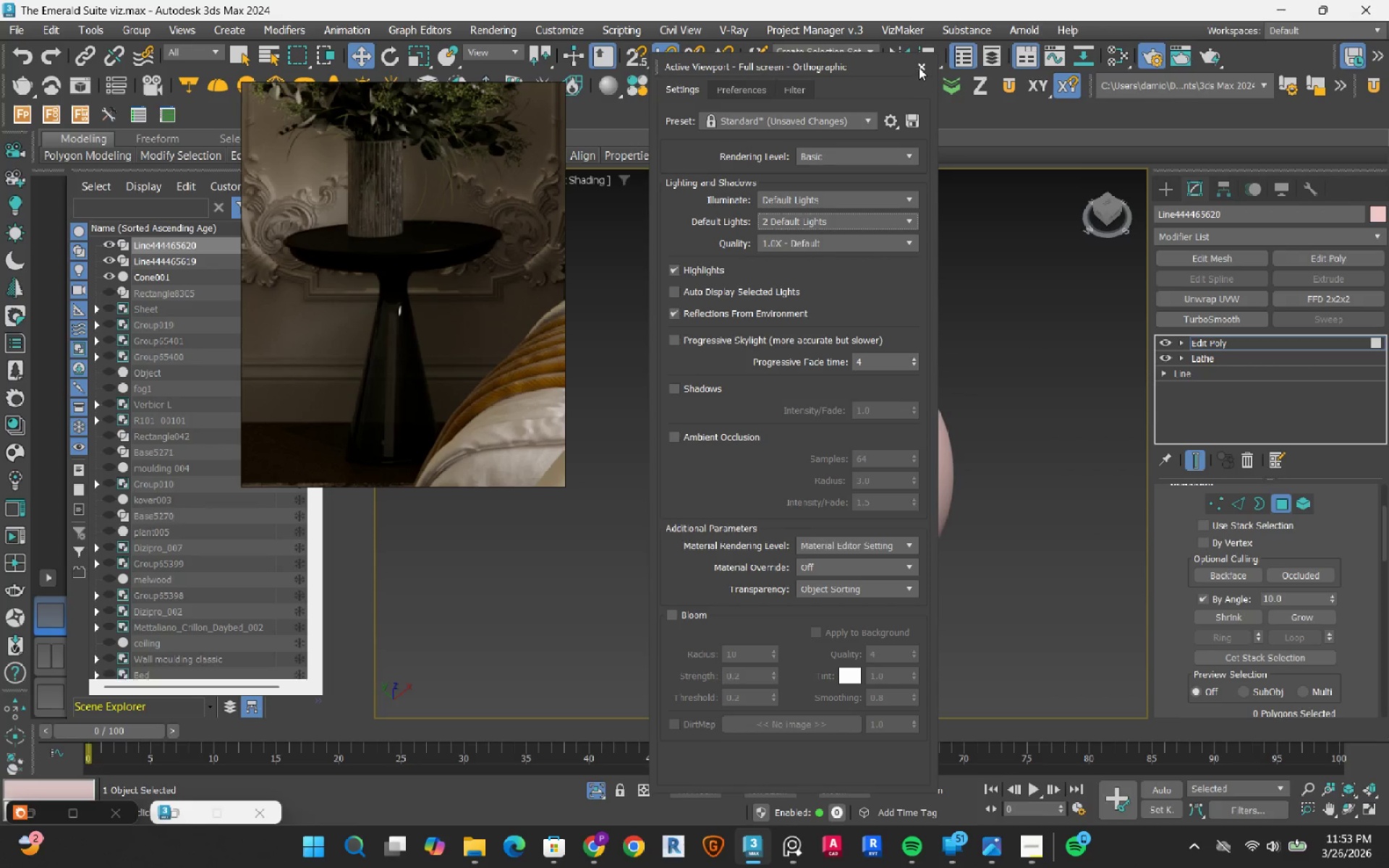 
left_click([919, 64])
 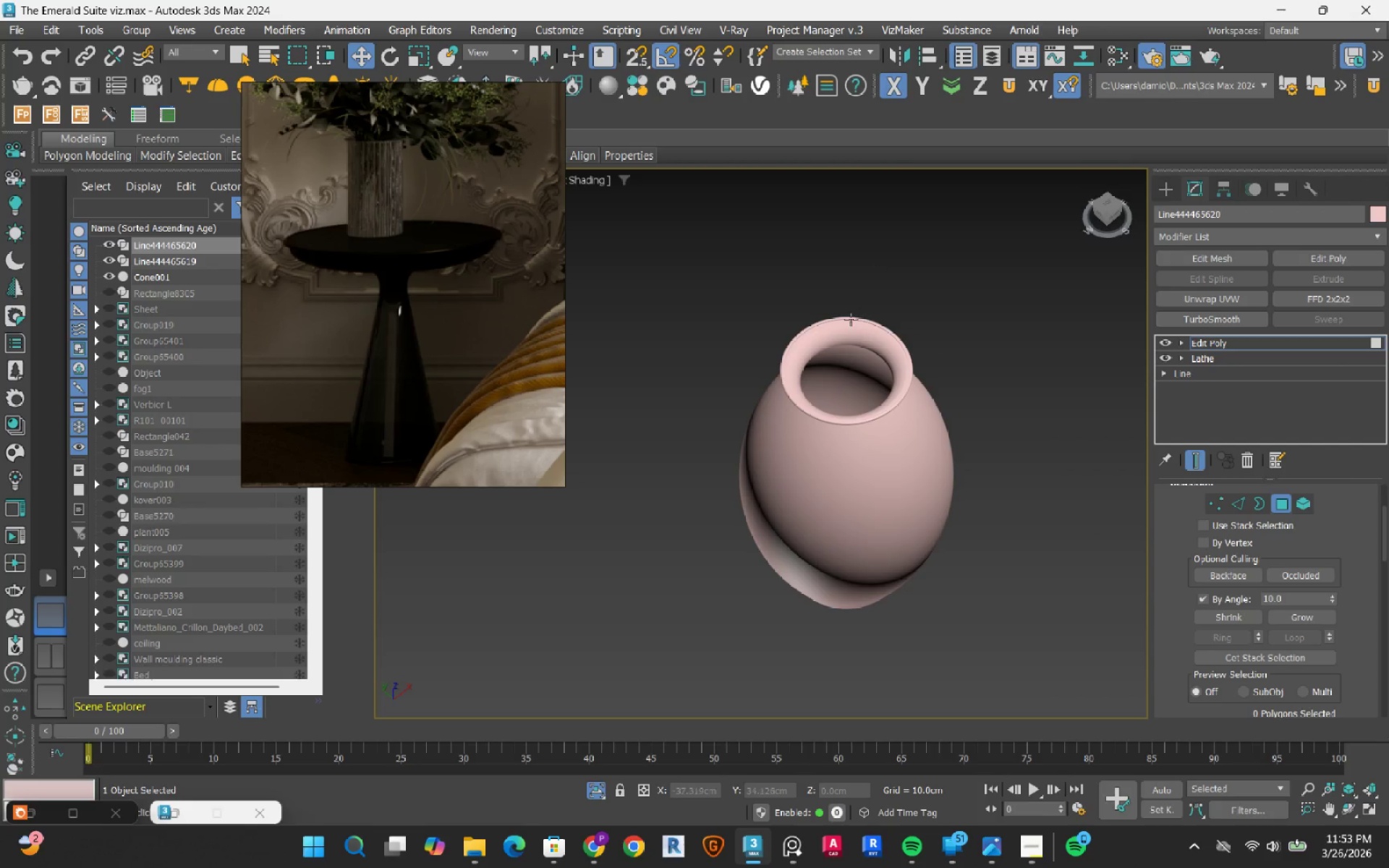 
key(Alt+AltLeft)
 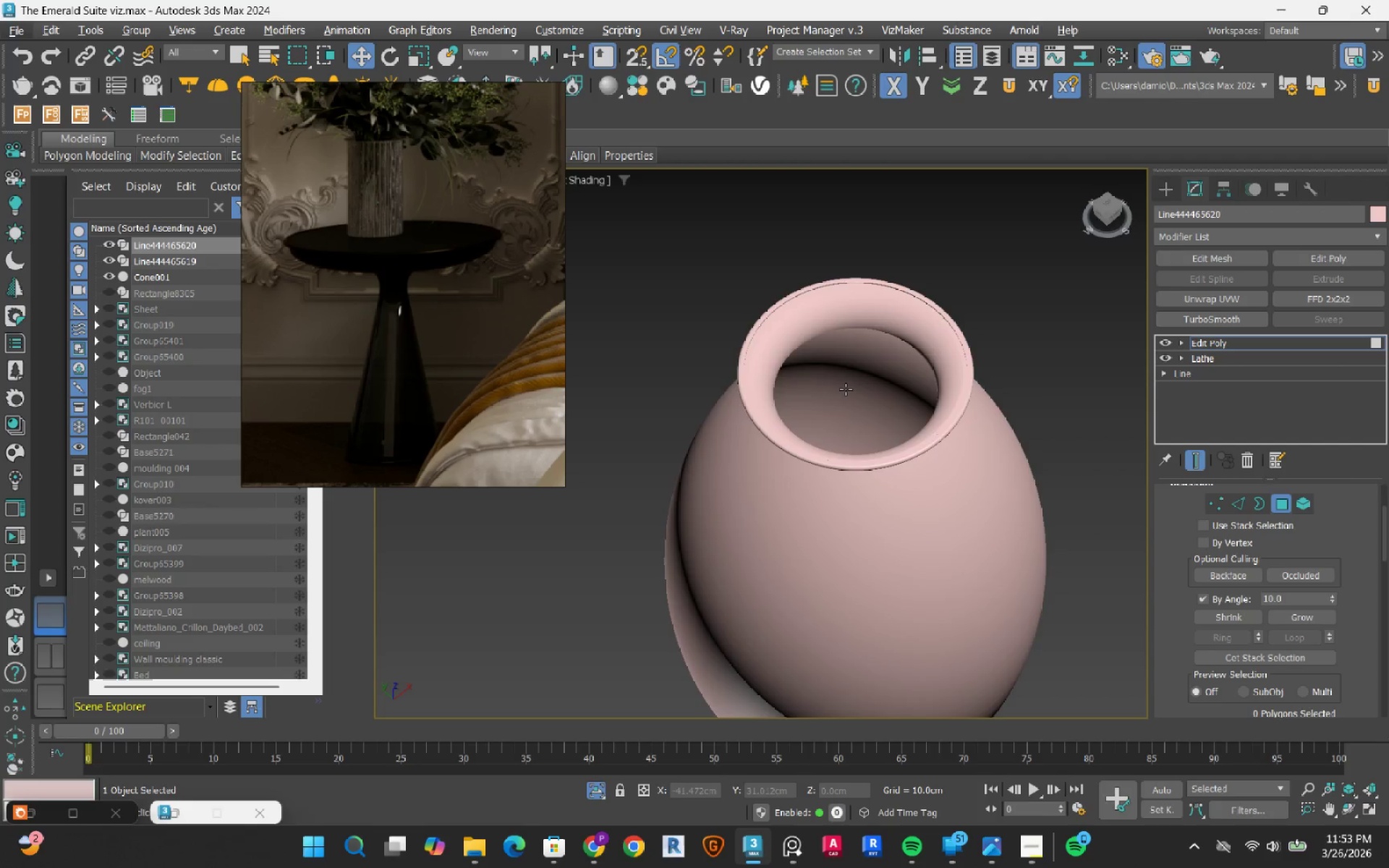 
hold_key(key=AltLeft, duration=0.74)
 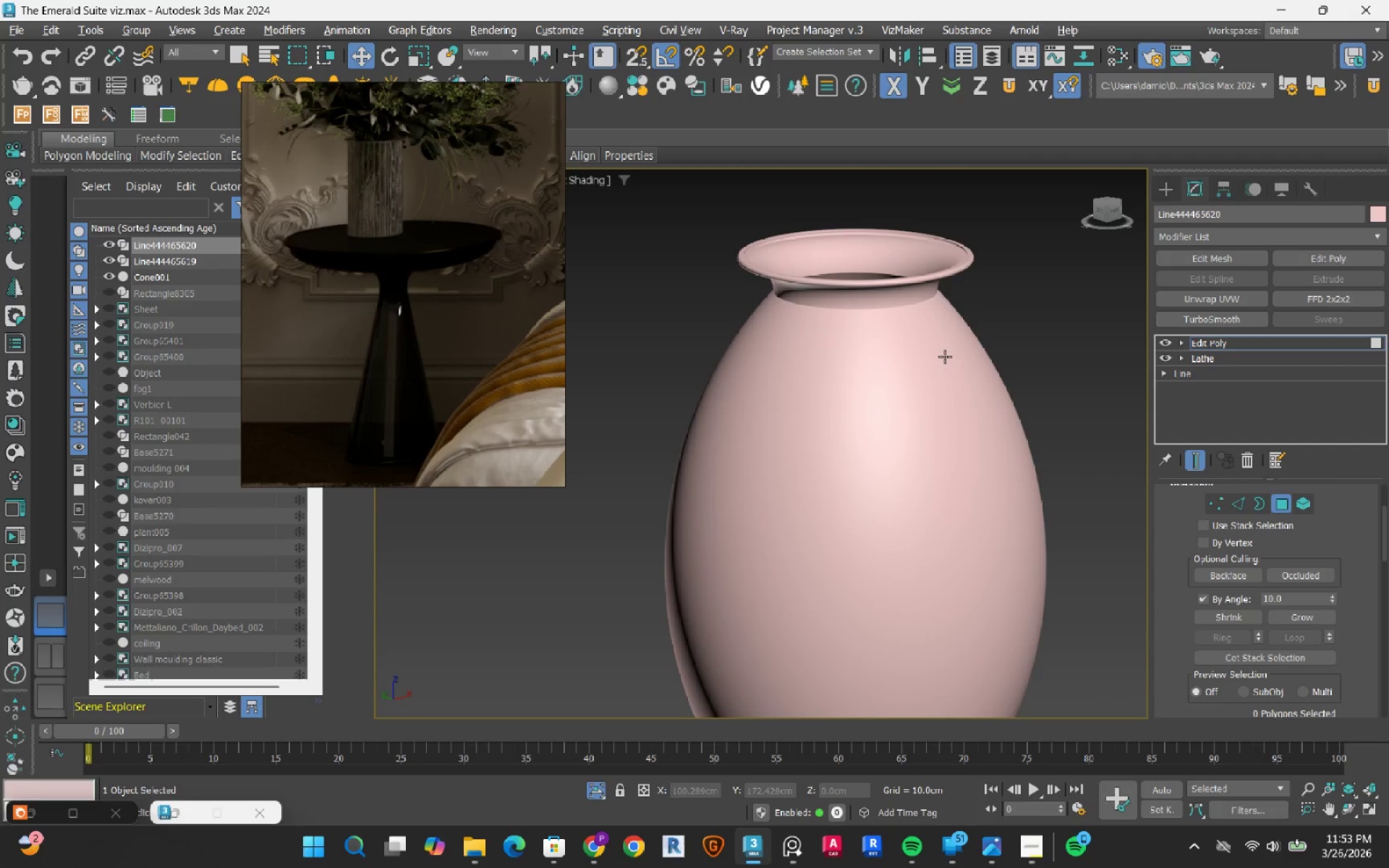 
scroll: coordinate [835, 367], scroll_direction: up, amount: 3.0
 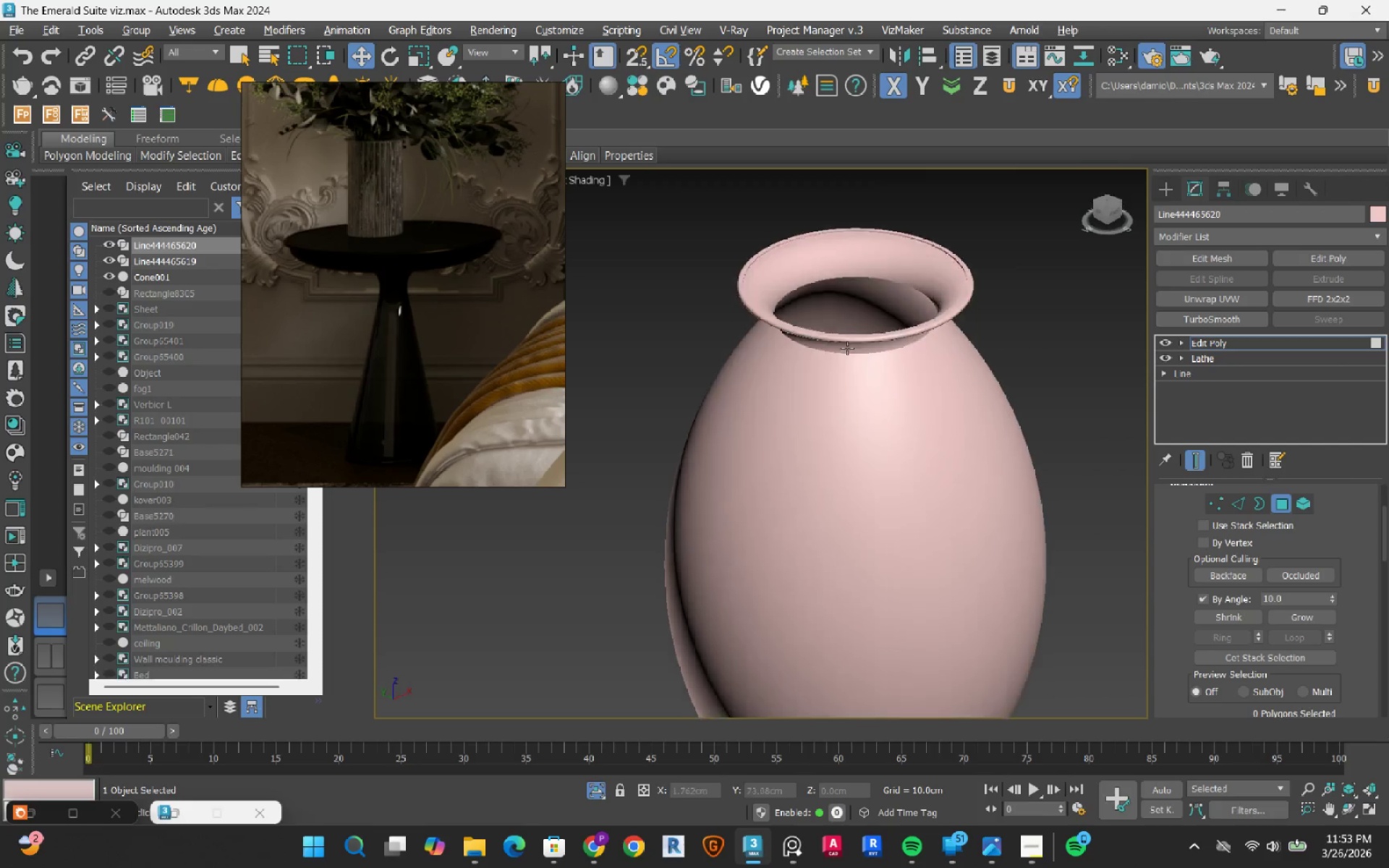 
hold_key(key=AltLeft, duration=0.95)
 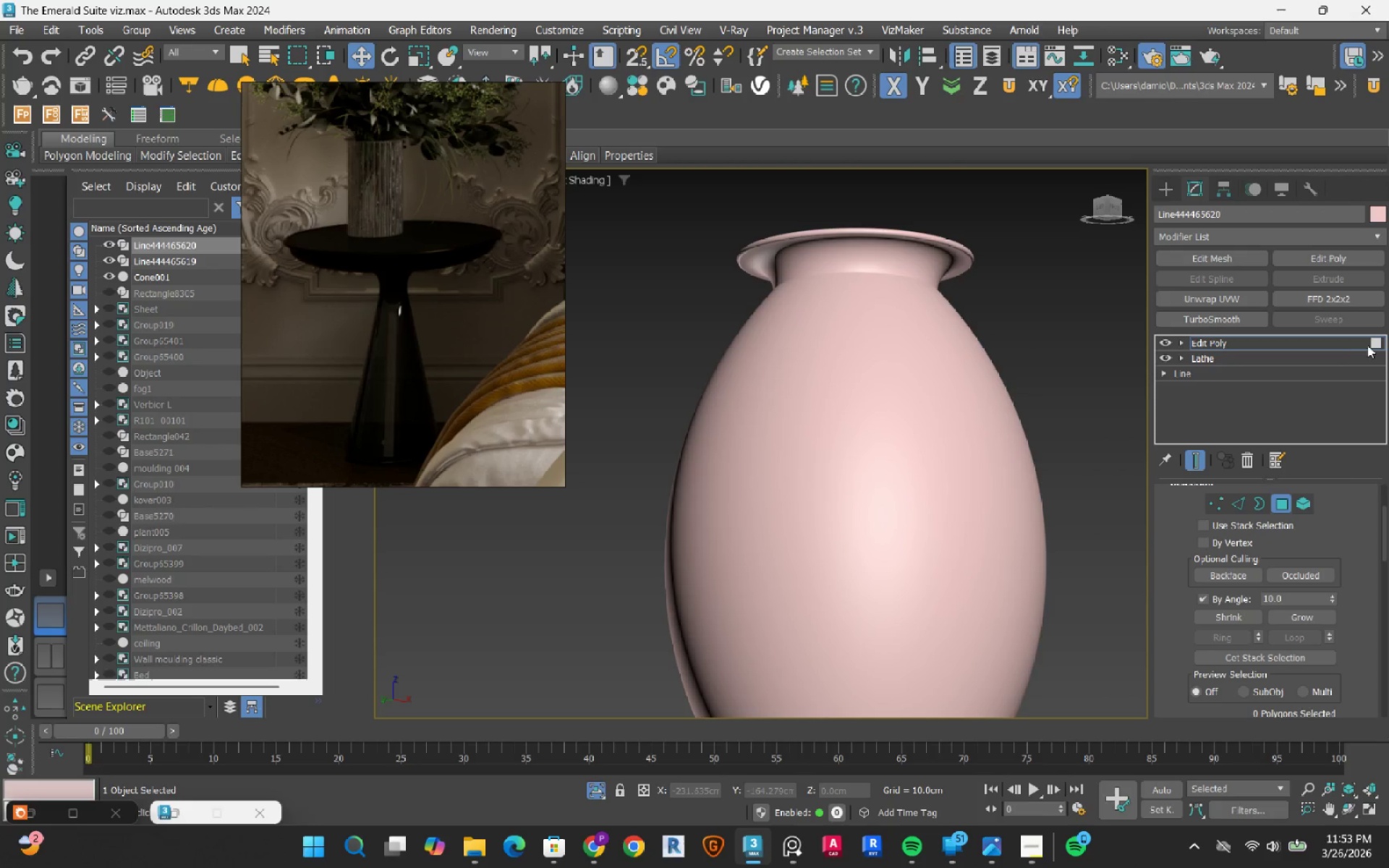 
left_click([1375, 344])
 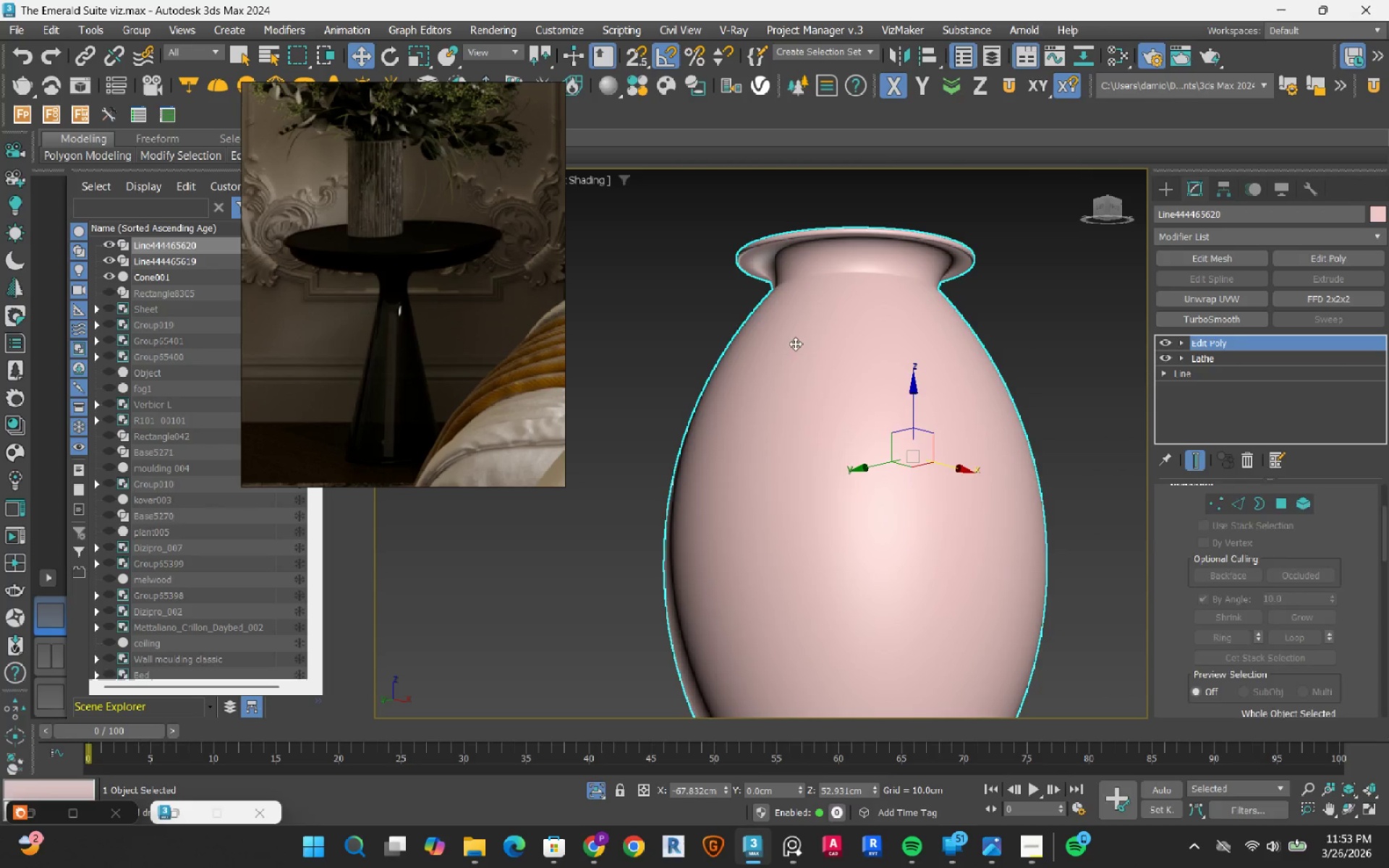 
hold_key(key=AltLeft, duration=0.48)
 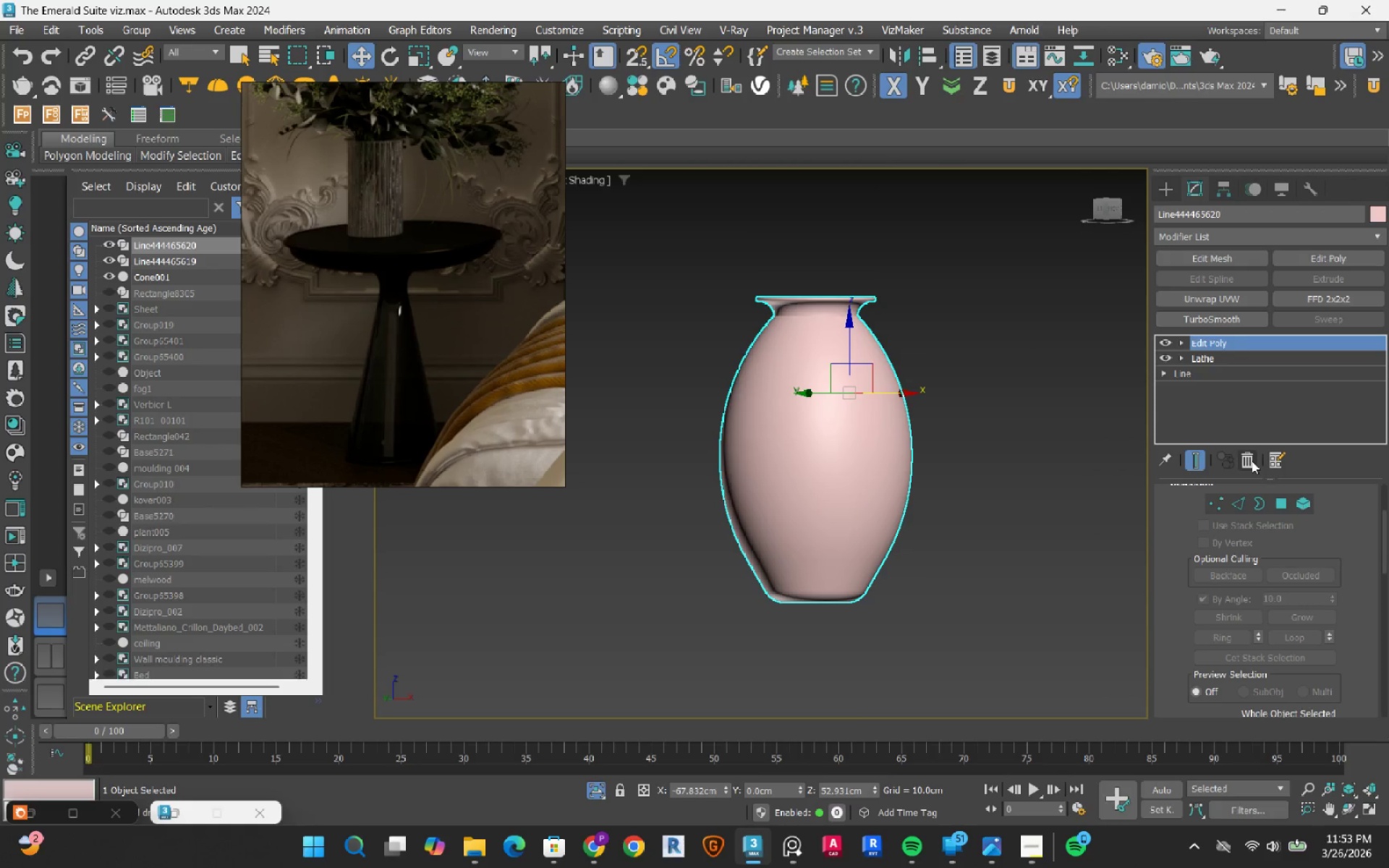 
scroll: coordinate [776, 348], scroll_direction: down, amount: 2.0
 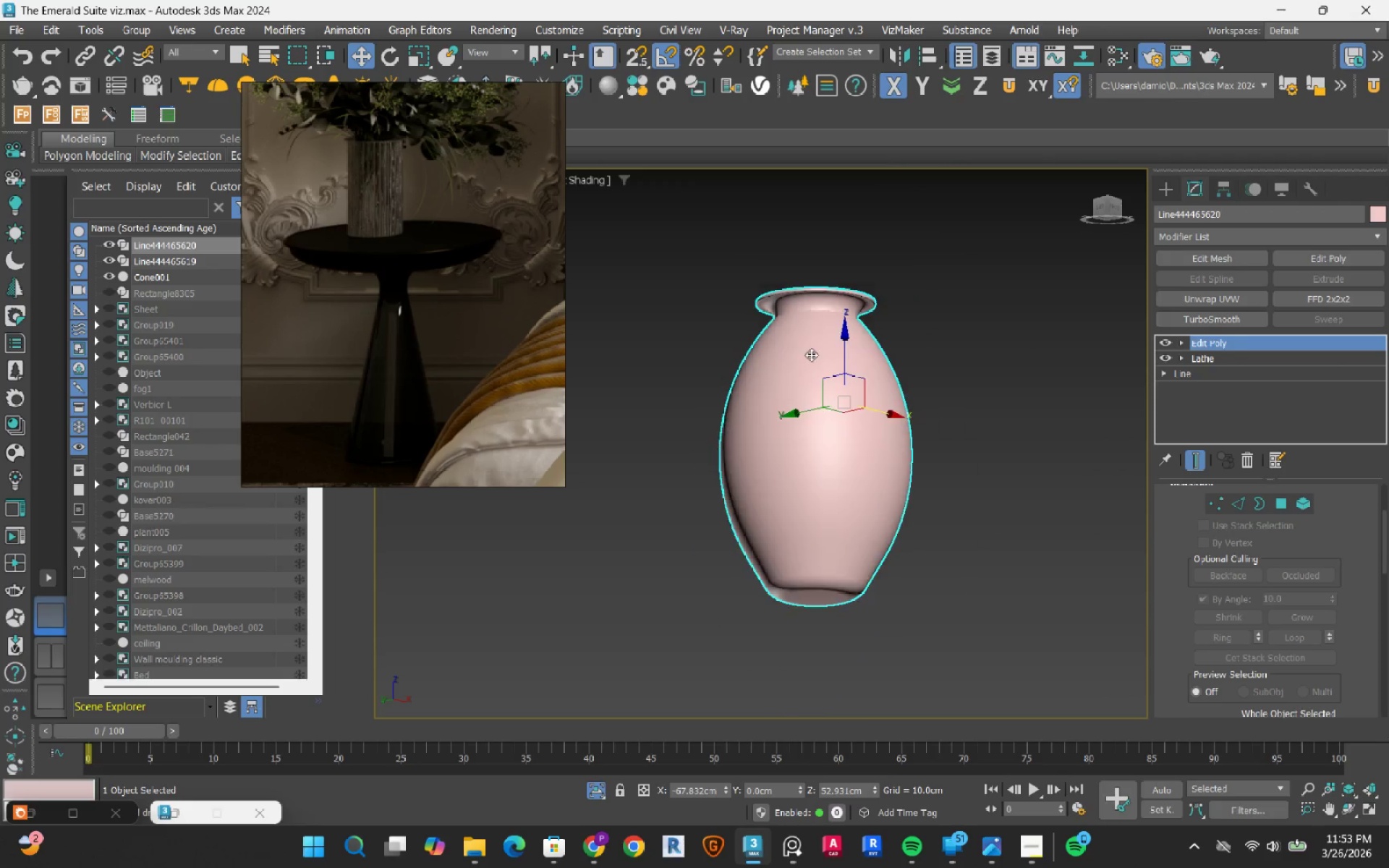 
left_click_drag(start_coordinate=[1249, 461], to_coordinate=[1243, 461])
 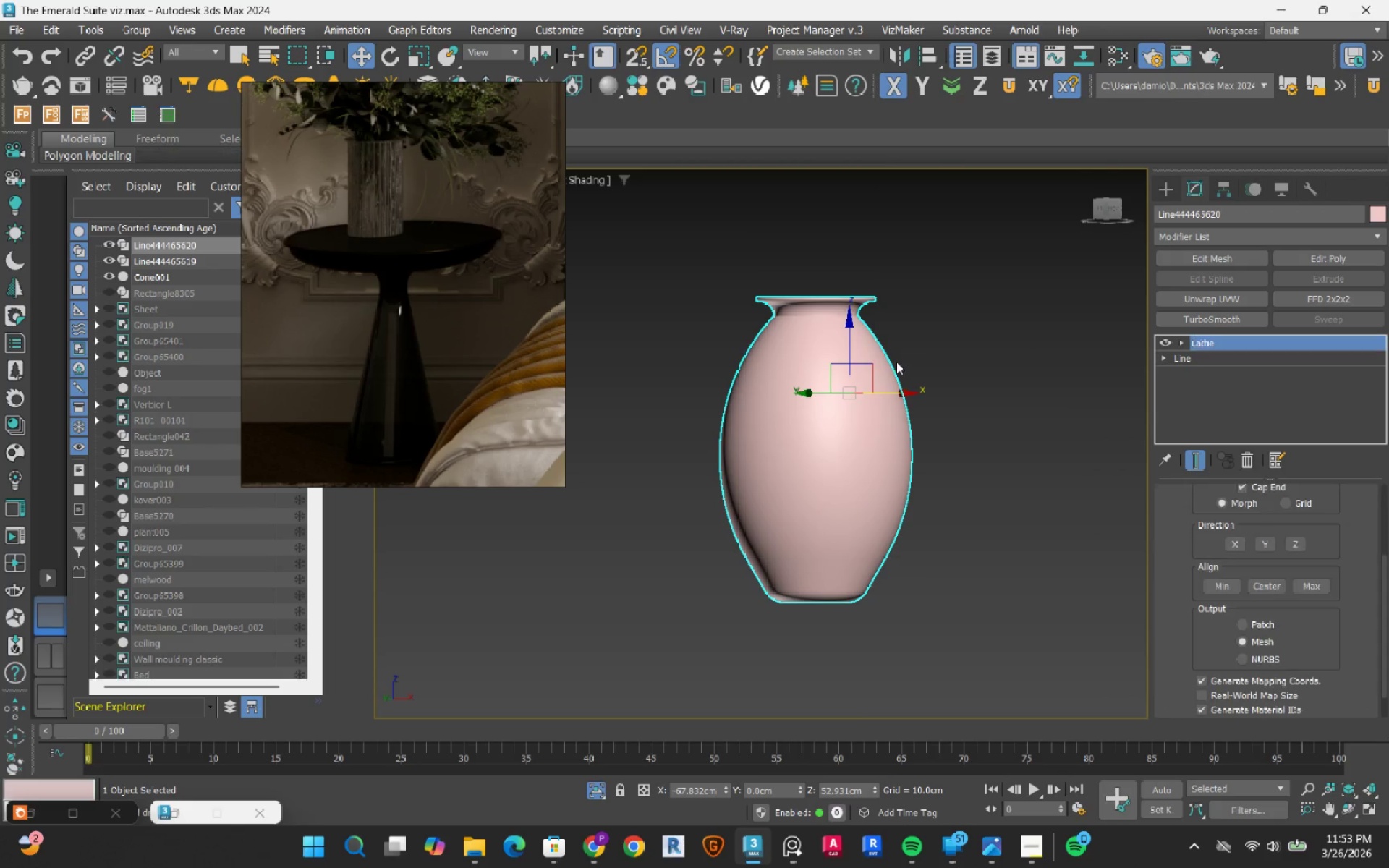 
hold_key(key=AltLeft, duration=0.75)
 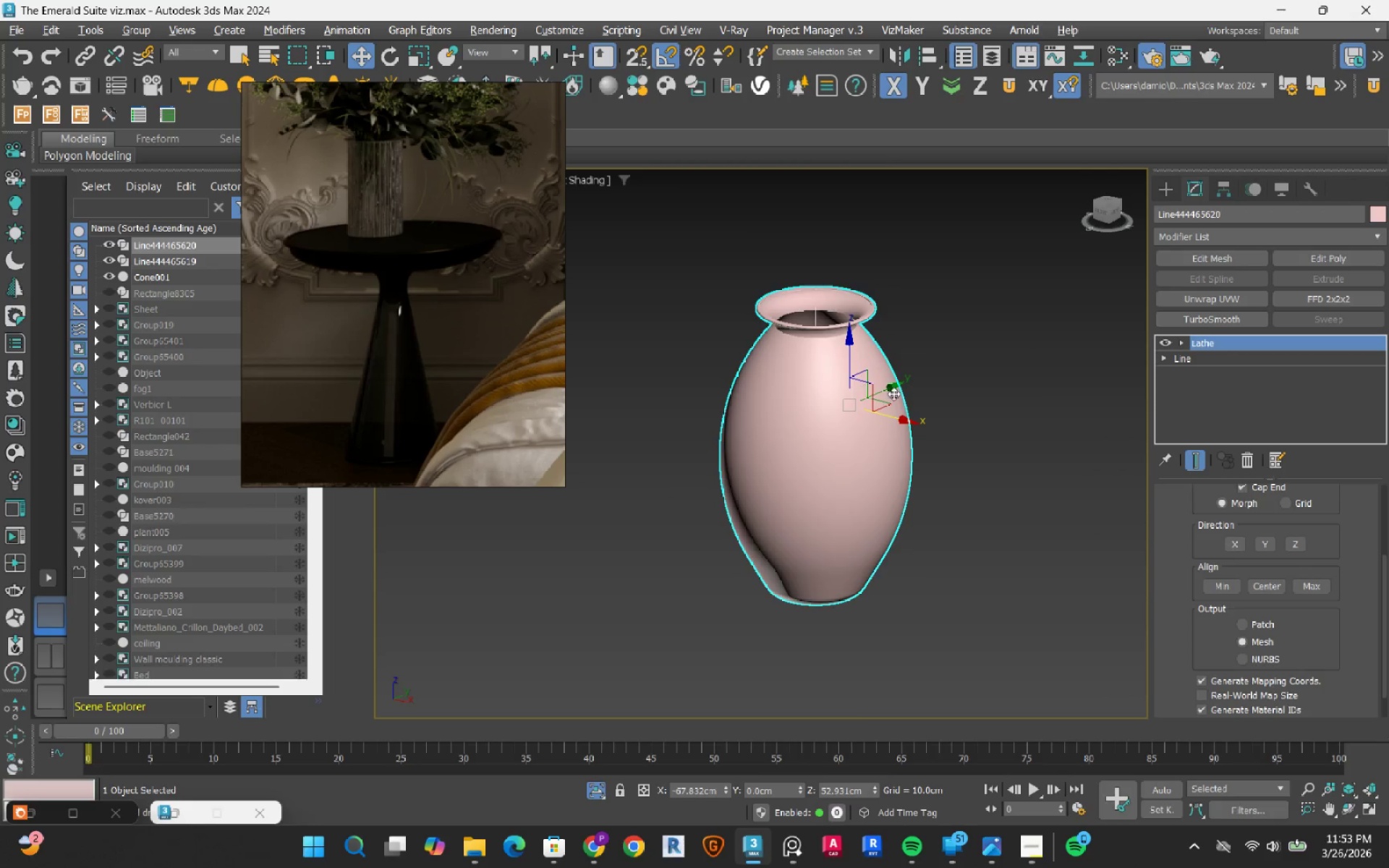 
scroll: coordinate [893, 423], scroll_direction: down, amount: 6.0
 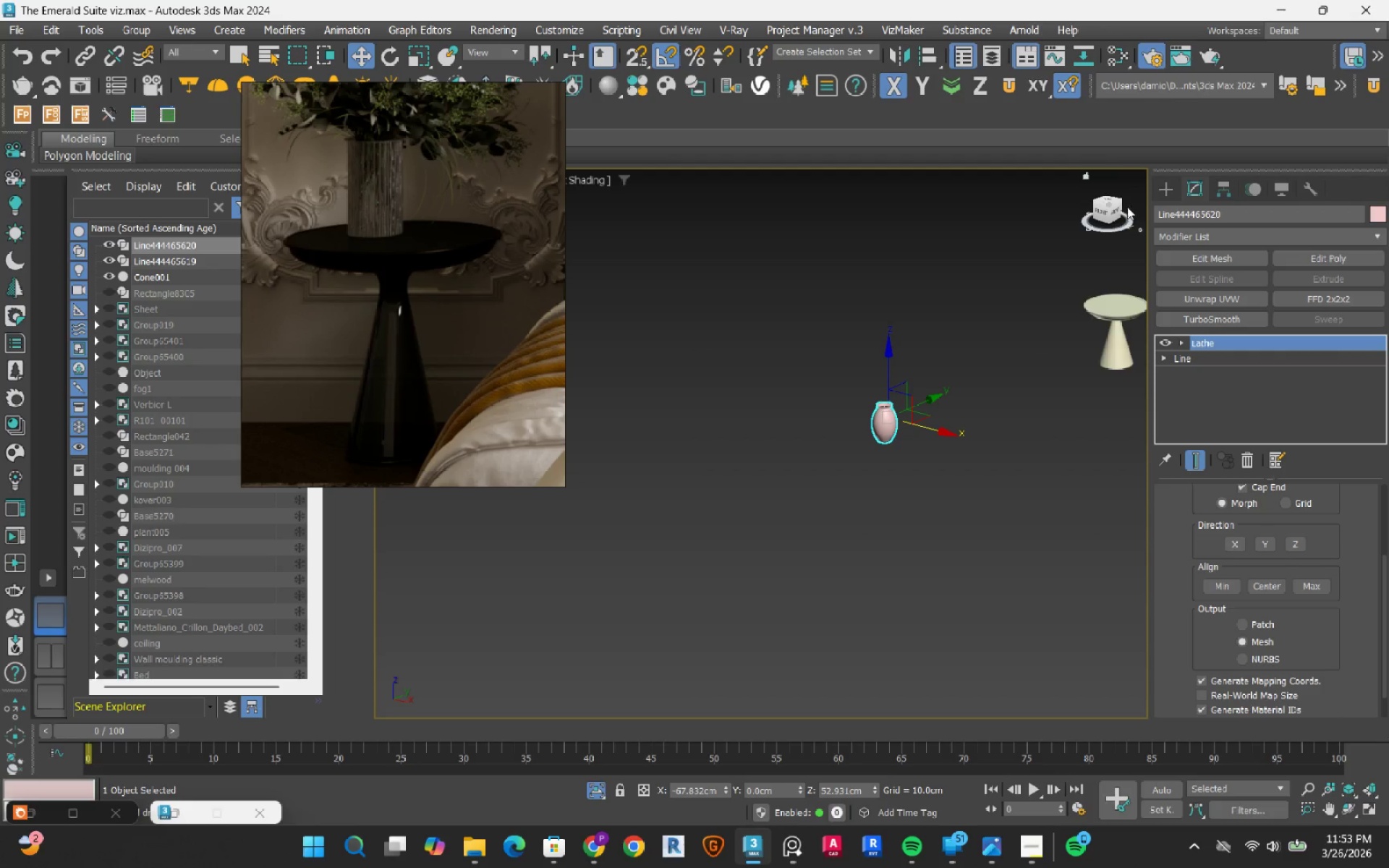 
left_click([1117, 213])
 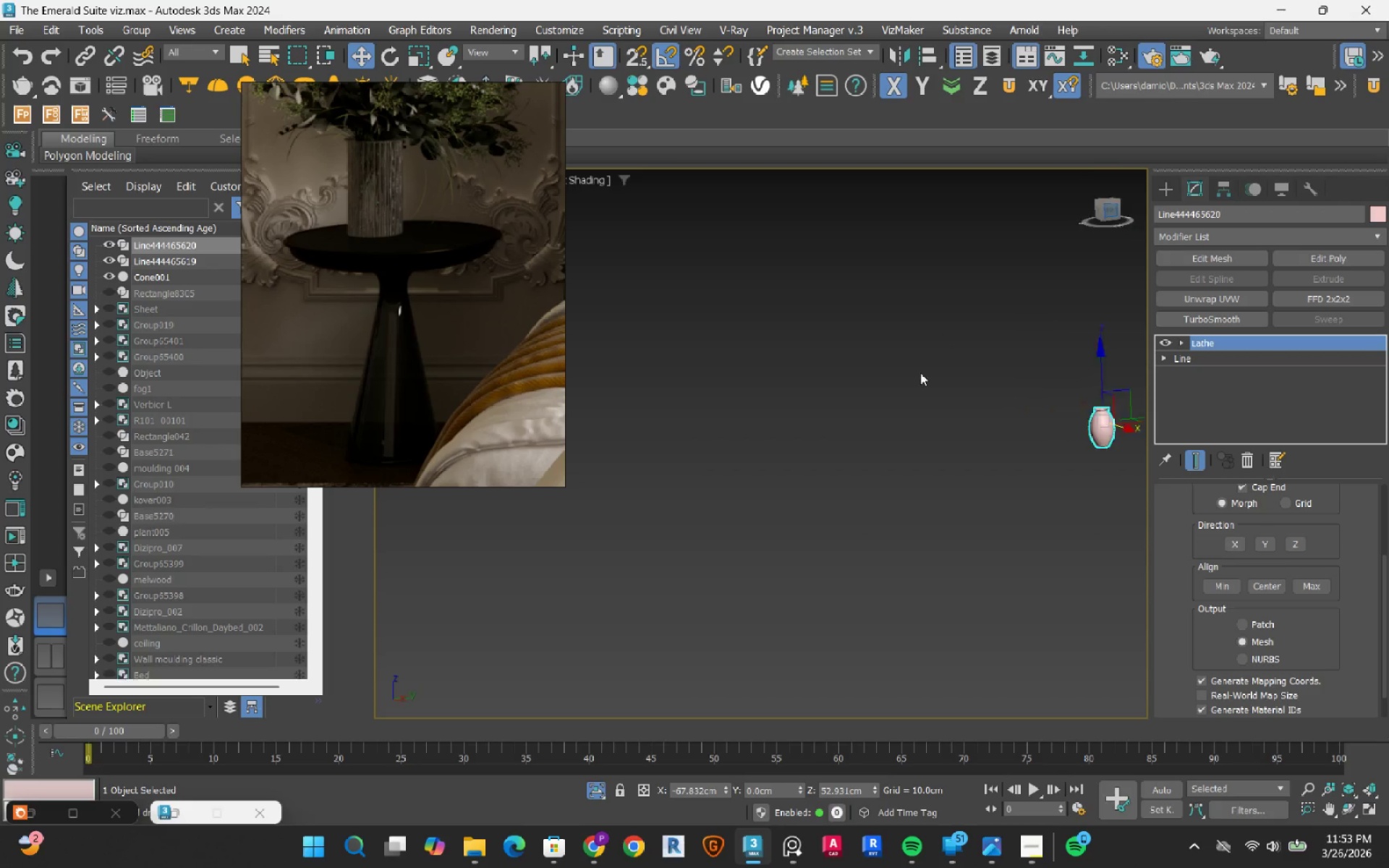 
scroll: coordinate [689, 480], scroll_direction: down, amount: 7.0
 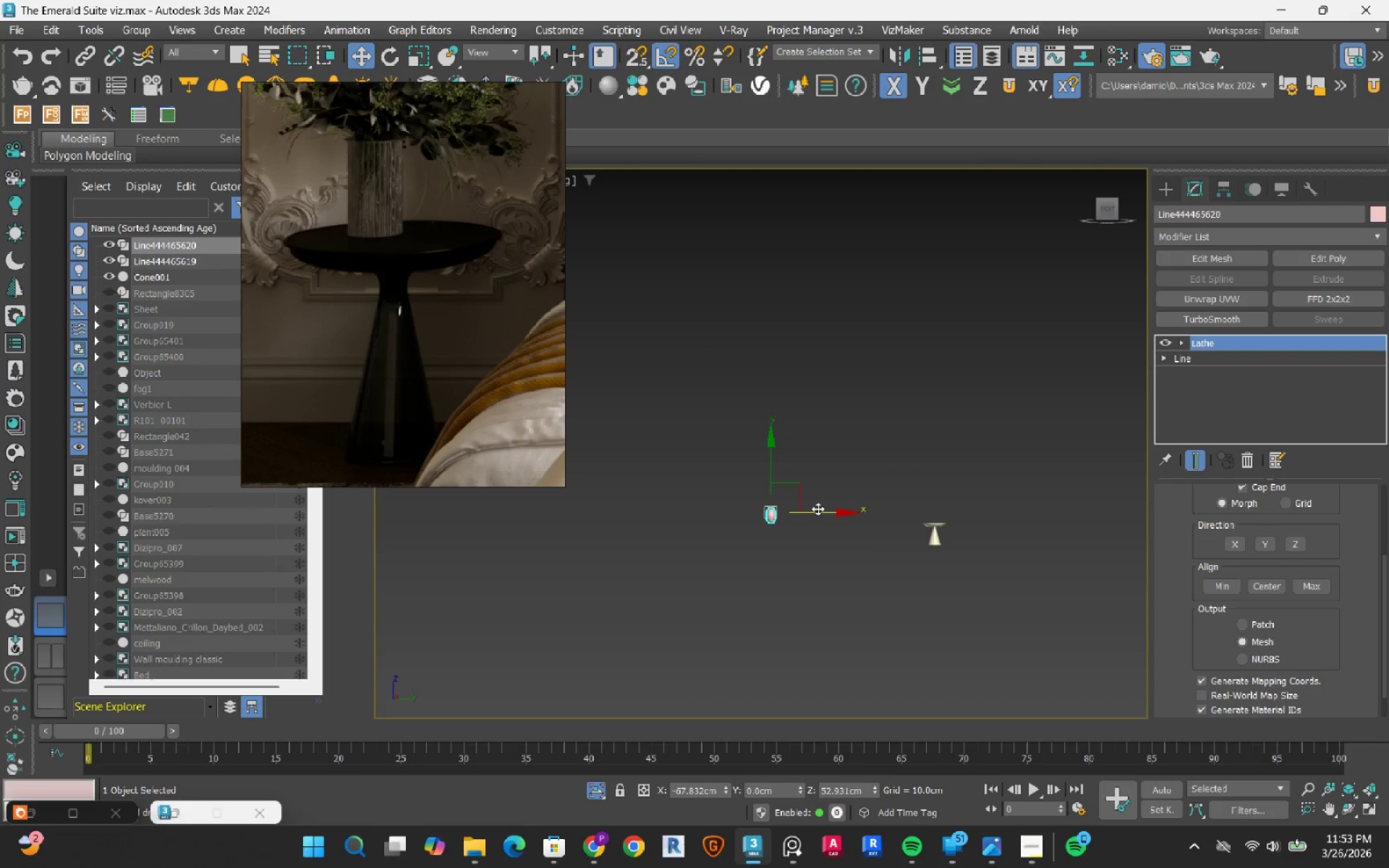 
left_click_drag(start_coordinate=[820, 514], to_coordinate=[982, 540])
 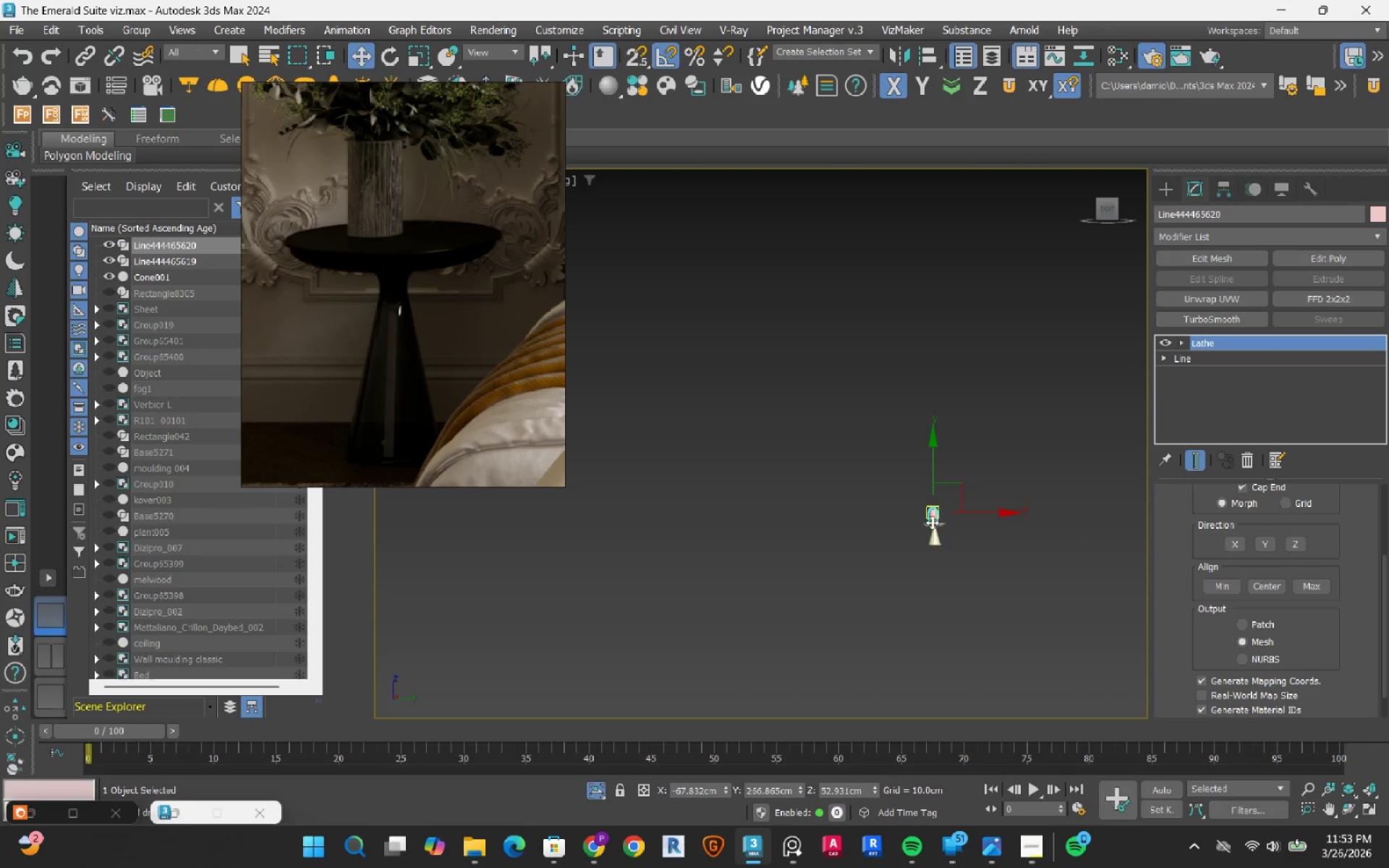 
scroll: coordinate [938, 515], scroll_direction: up, amount: 9.0
 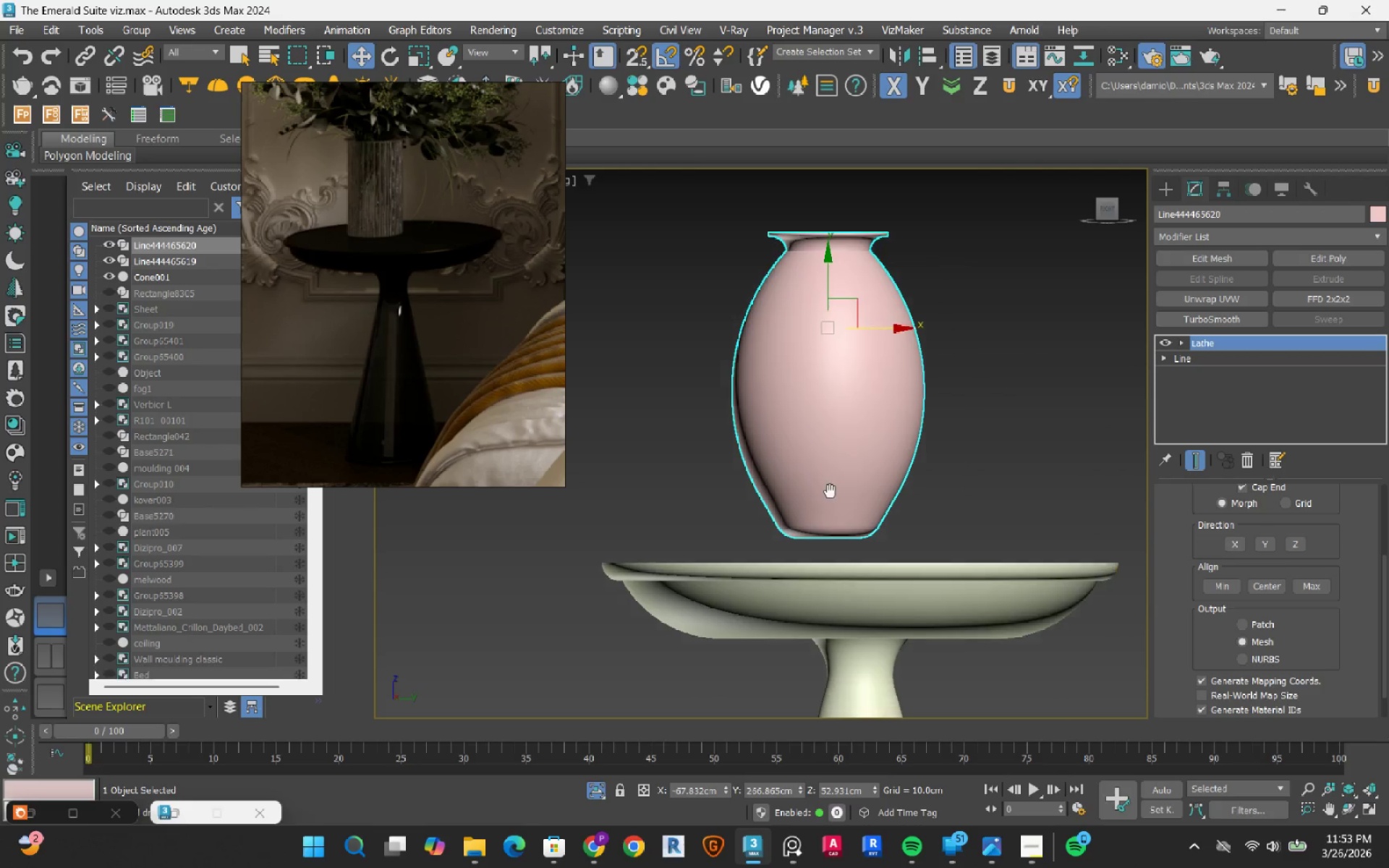 
scroll: coordinate [743, 513], scroll_direction: none, amount: 0.0
 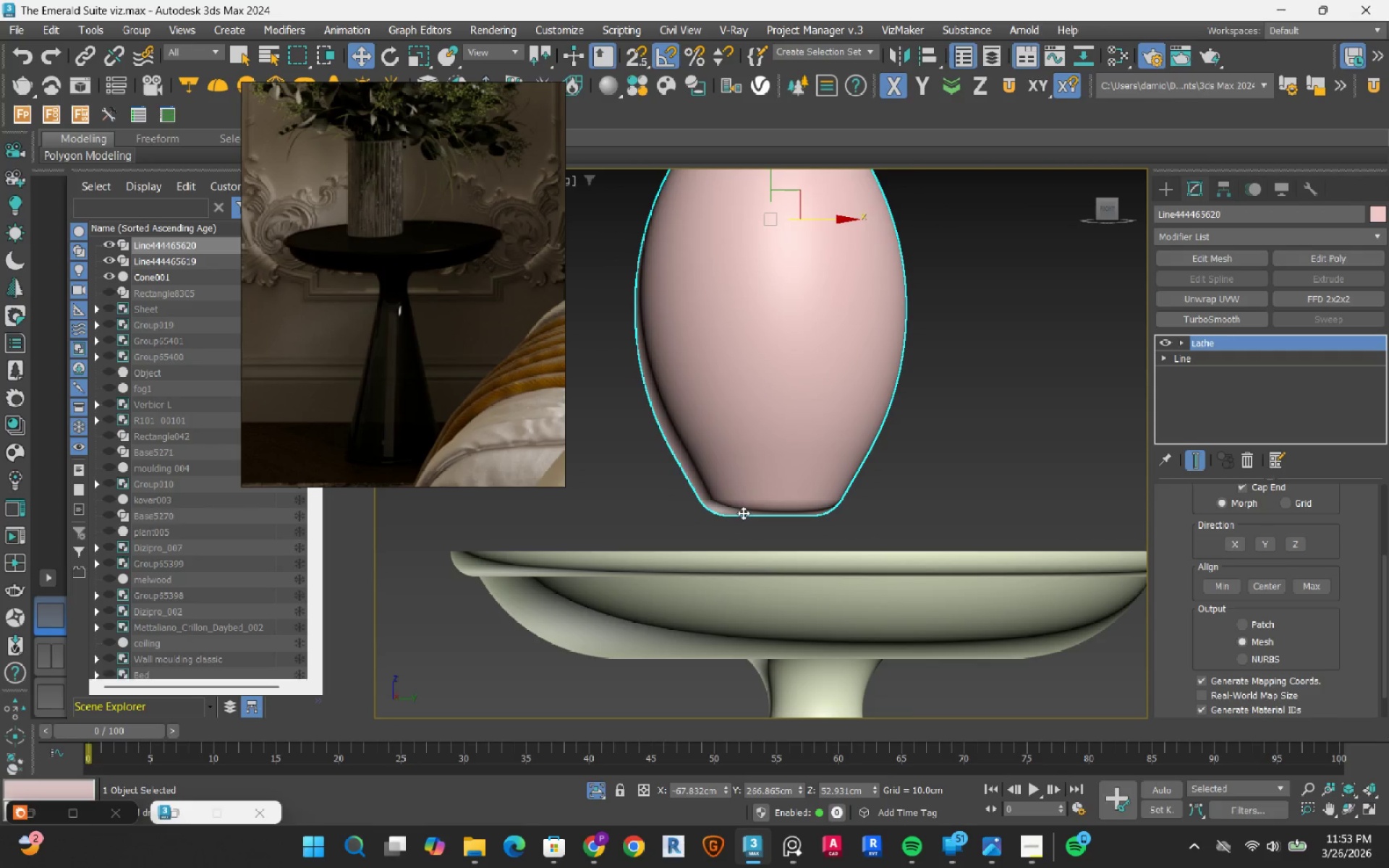 
scroll: coordinate [743, 513], scroll_direction: down, amount: 3.0
 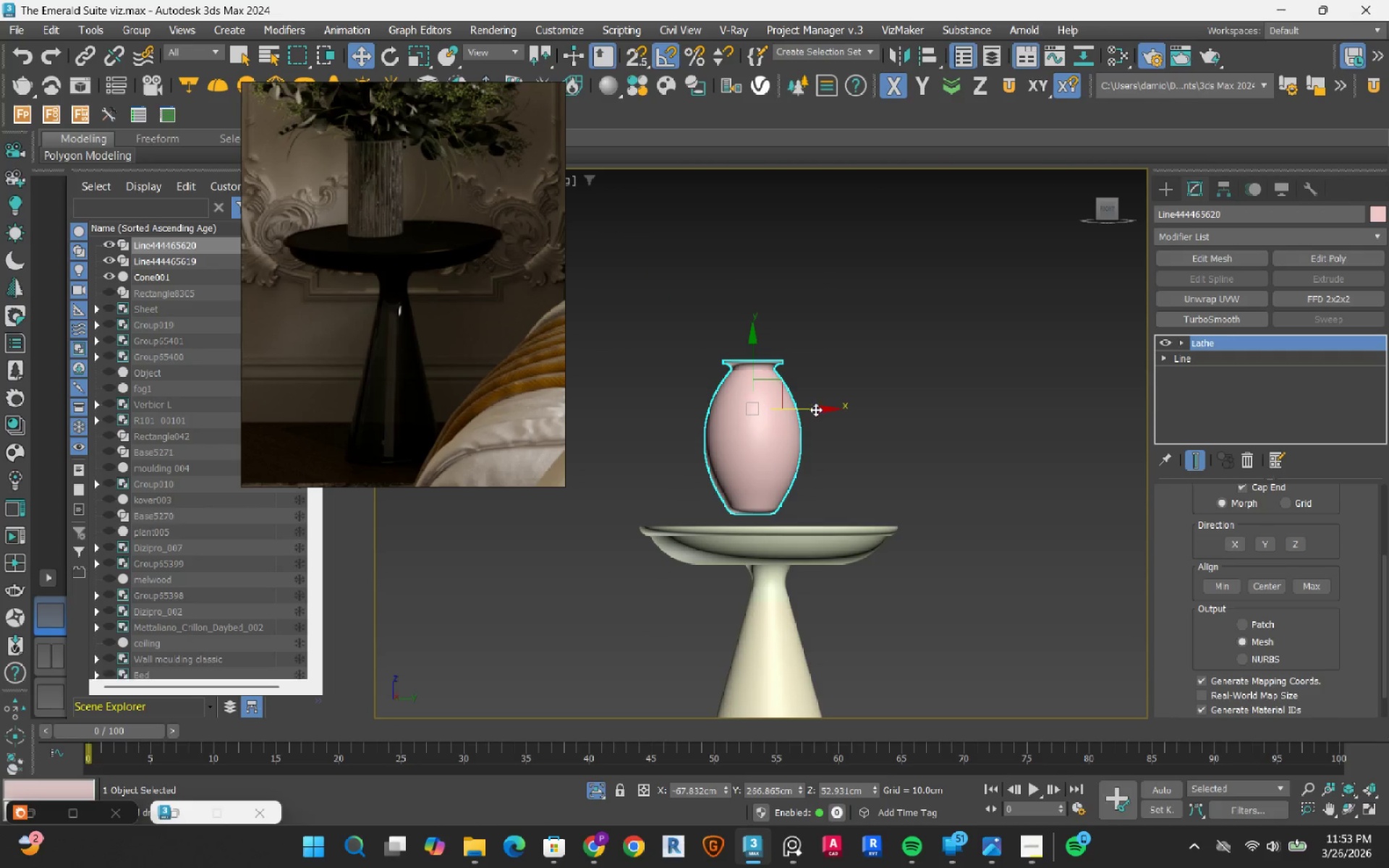 
left_click_drag(start_coordinate=[815, 409], to_coordinate=[833, 432])
 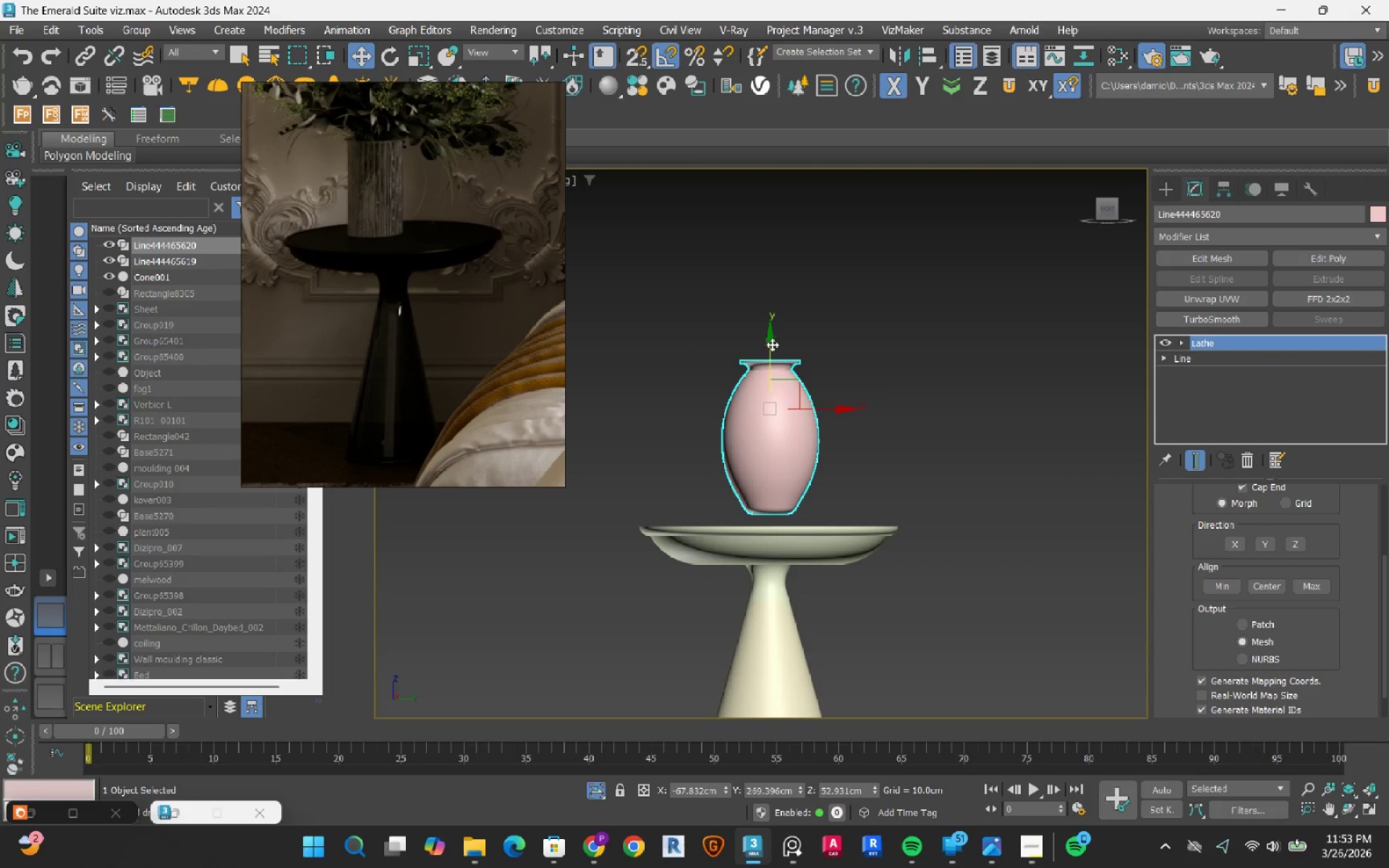 
left_click_drag(start_coordinate=[772, 344], to_coordinate=[769, 360])
 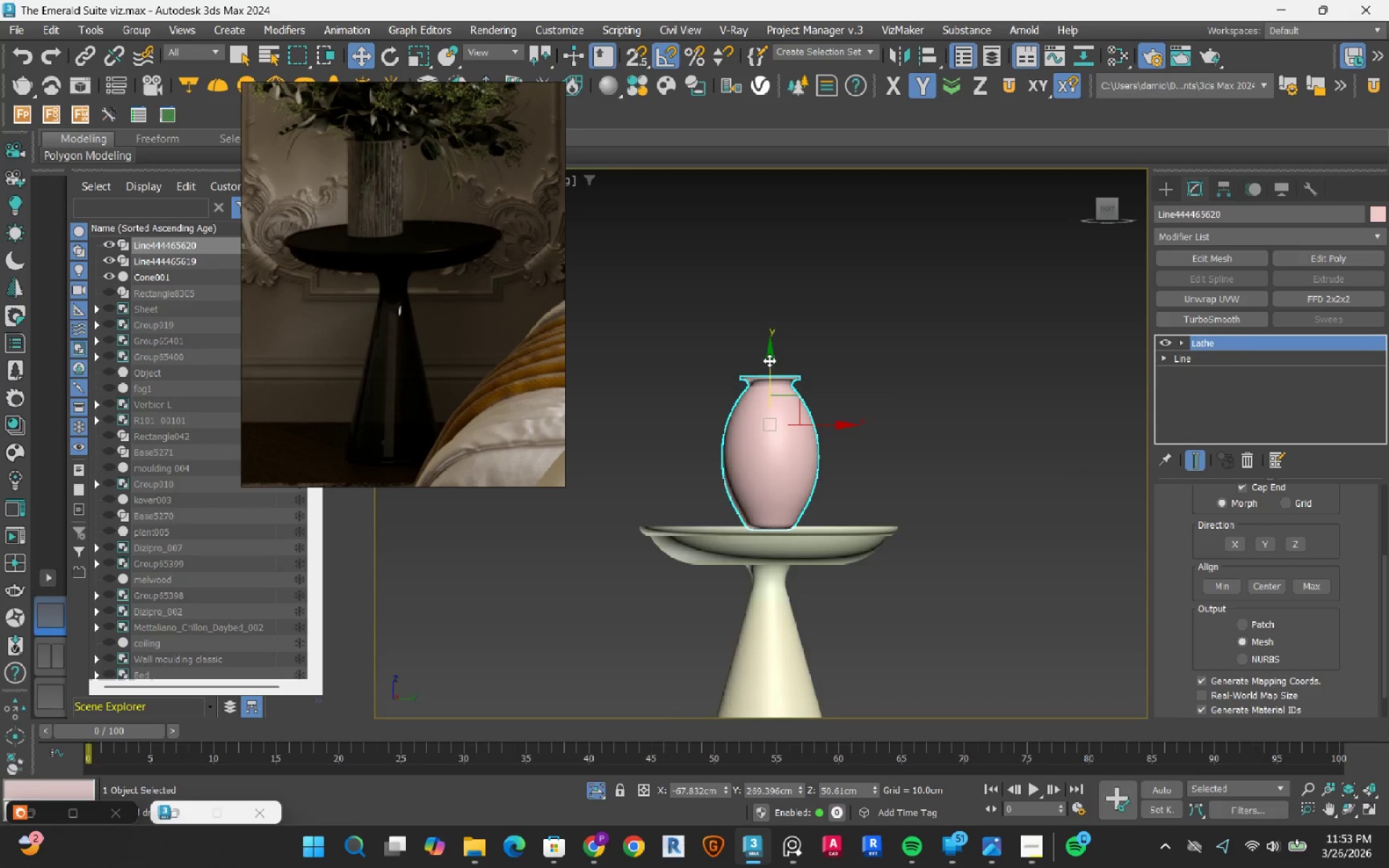 
key(F3)
 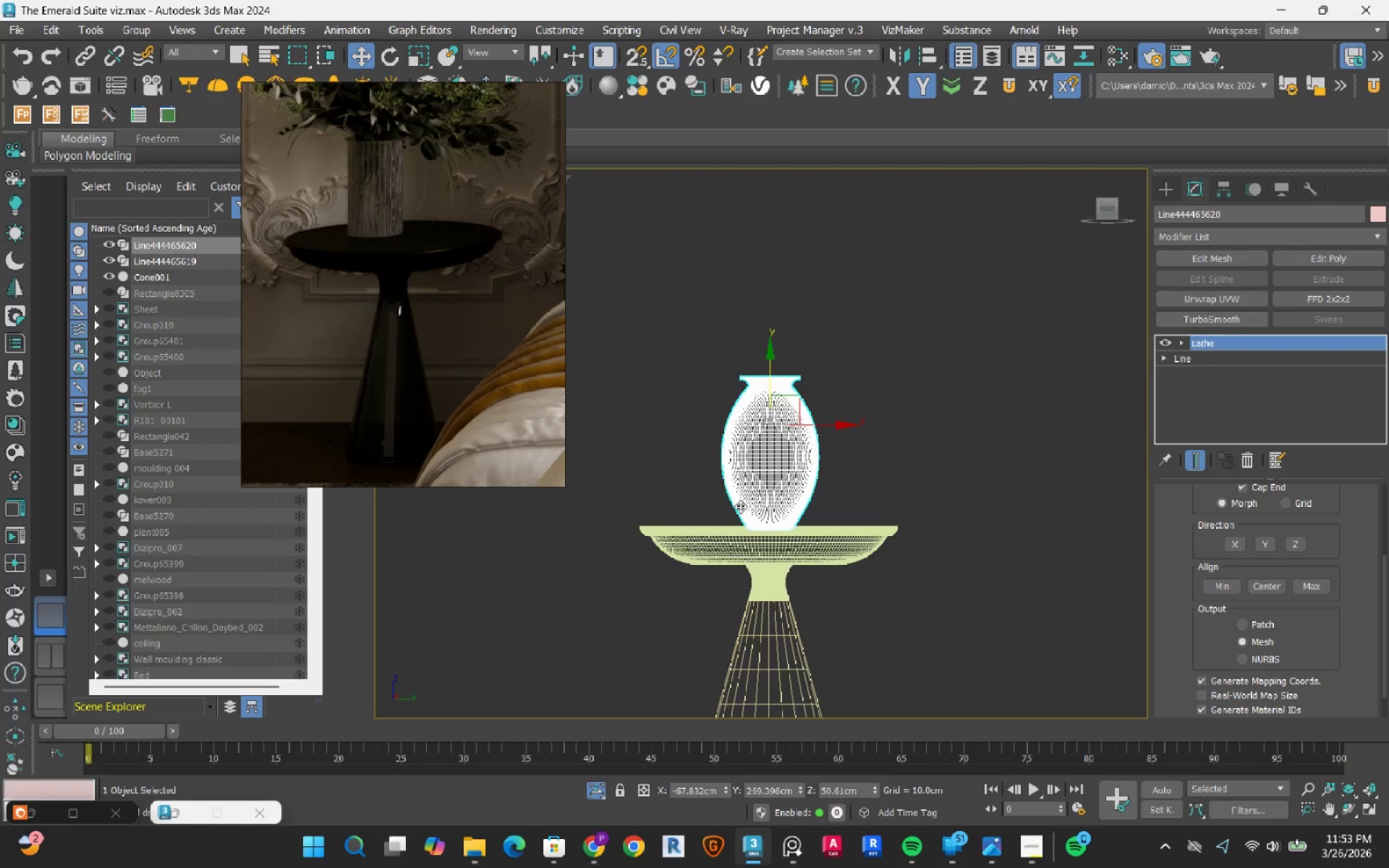 
scroll: coordinate [747, 511], scroll_direction: up, amount: 9.0
 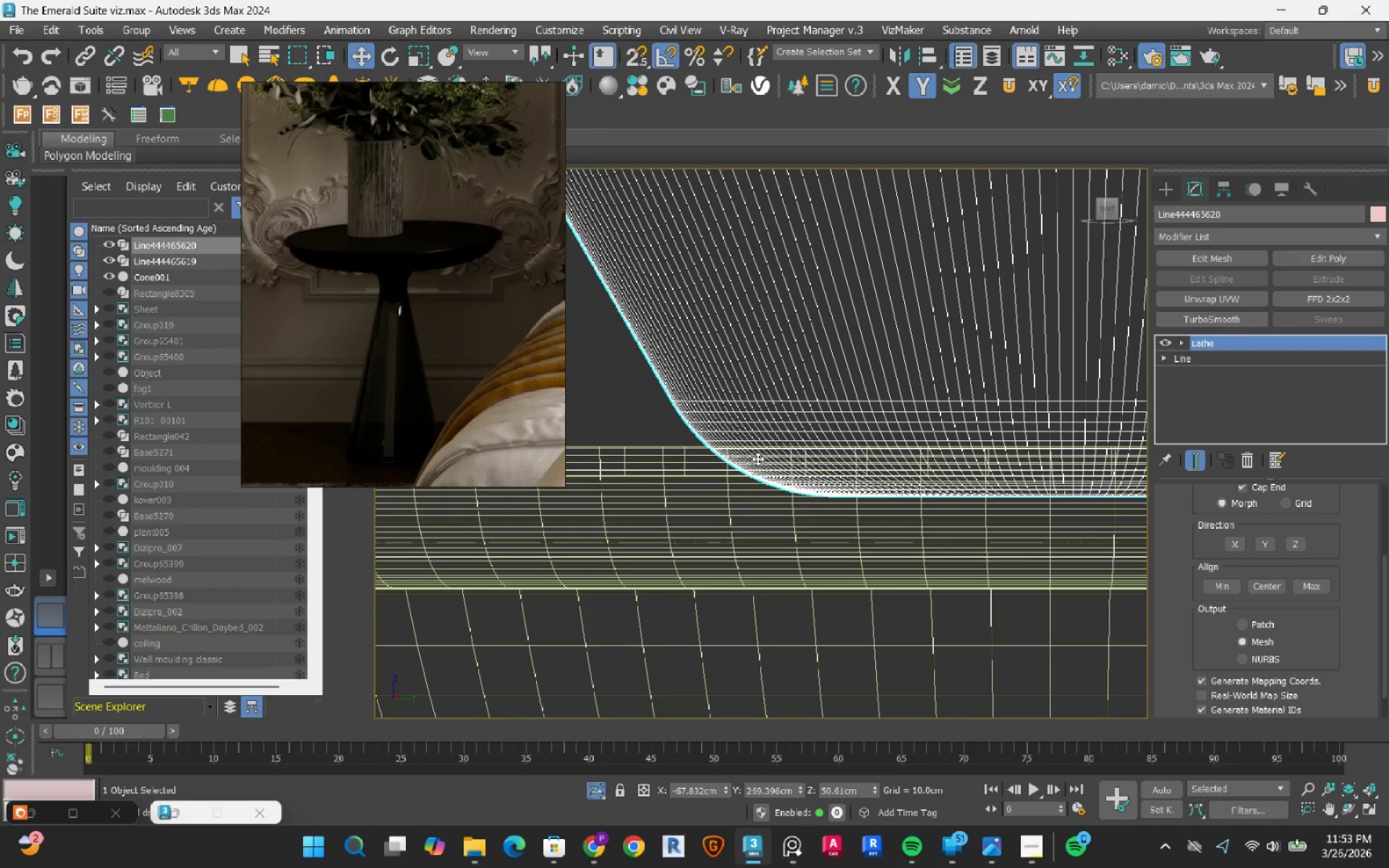 
scroll: coordinate [755, 475], scroll_direction: none, amount: 0.0
 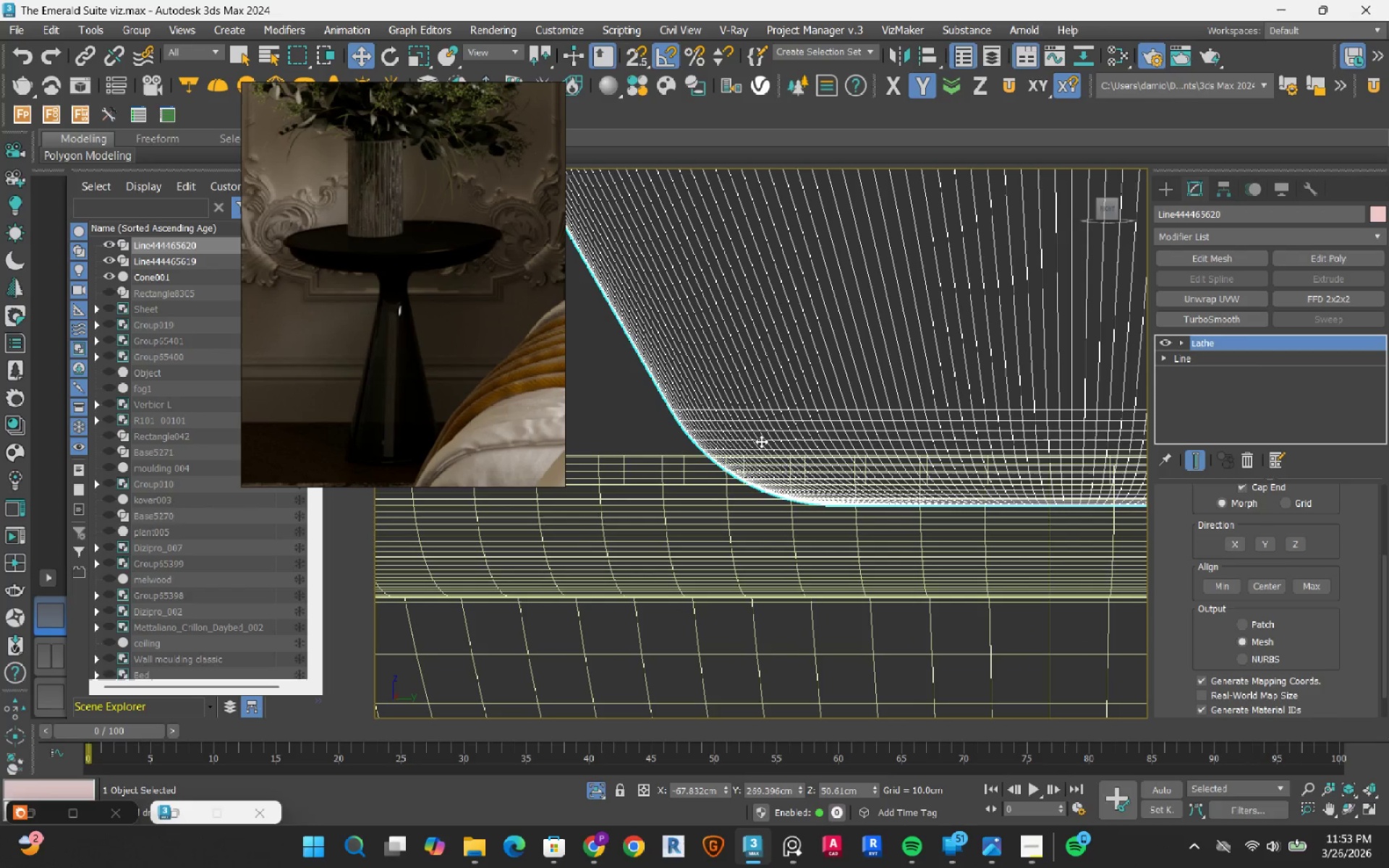 
left_click_drag(start_coordinate=[761, 441], to_coordinate=[768, 373])
 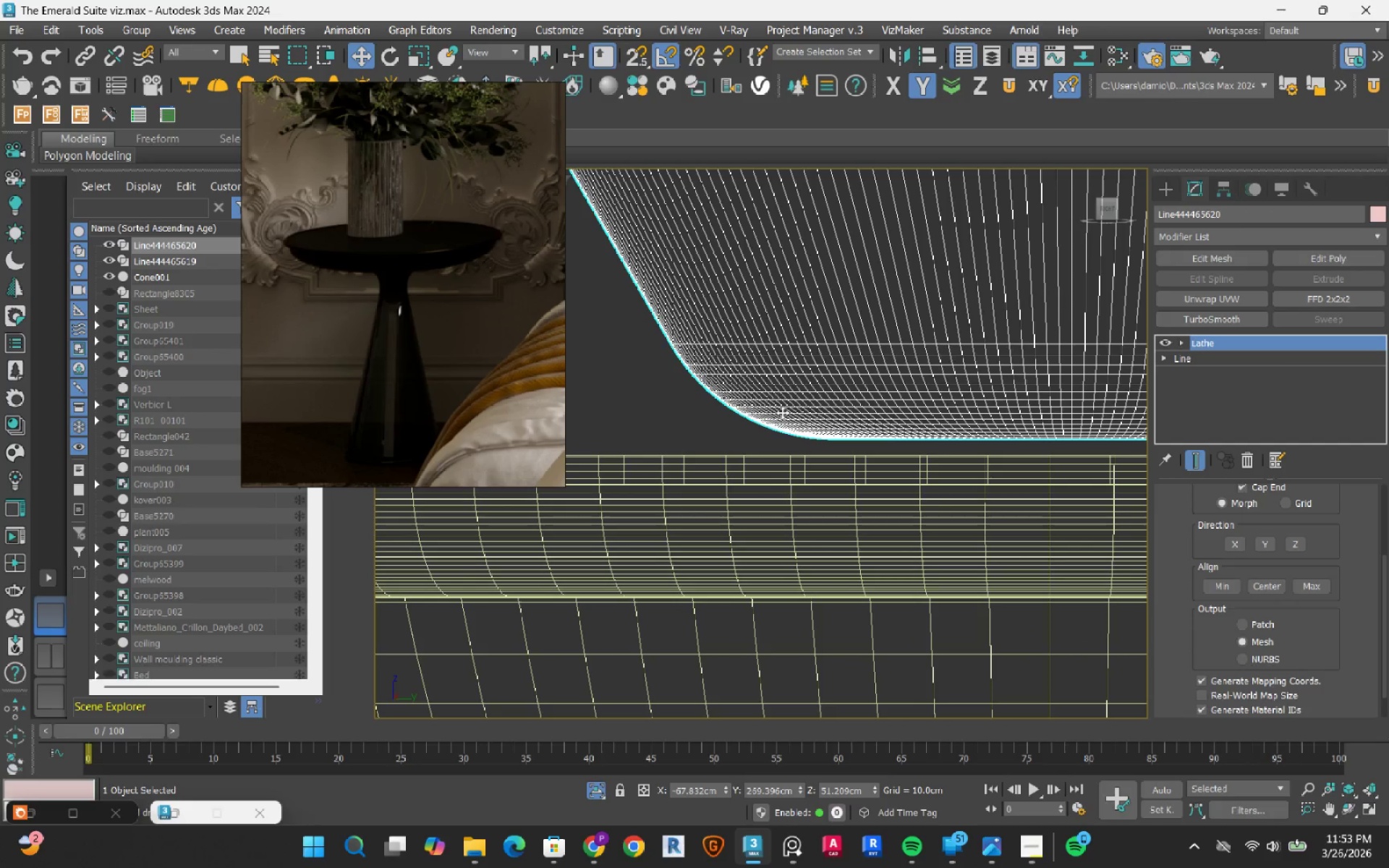 
scroll: coordinate [787, 422], scroll_direction: up, amount: 2.0
 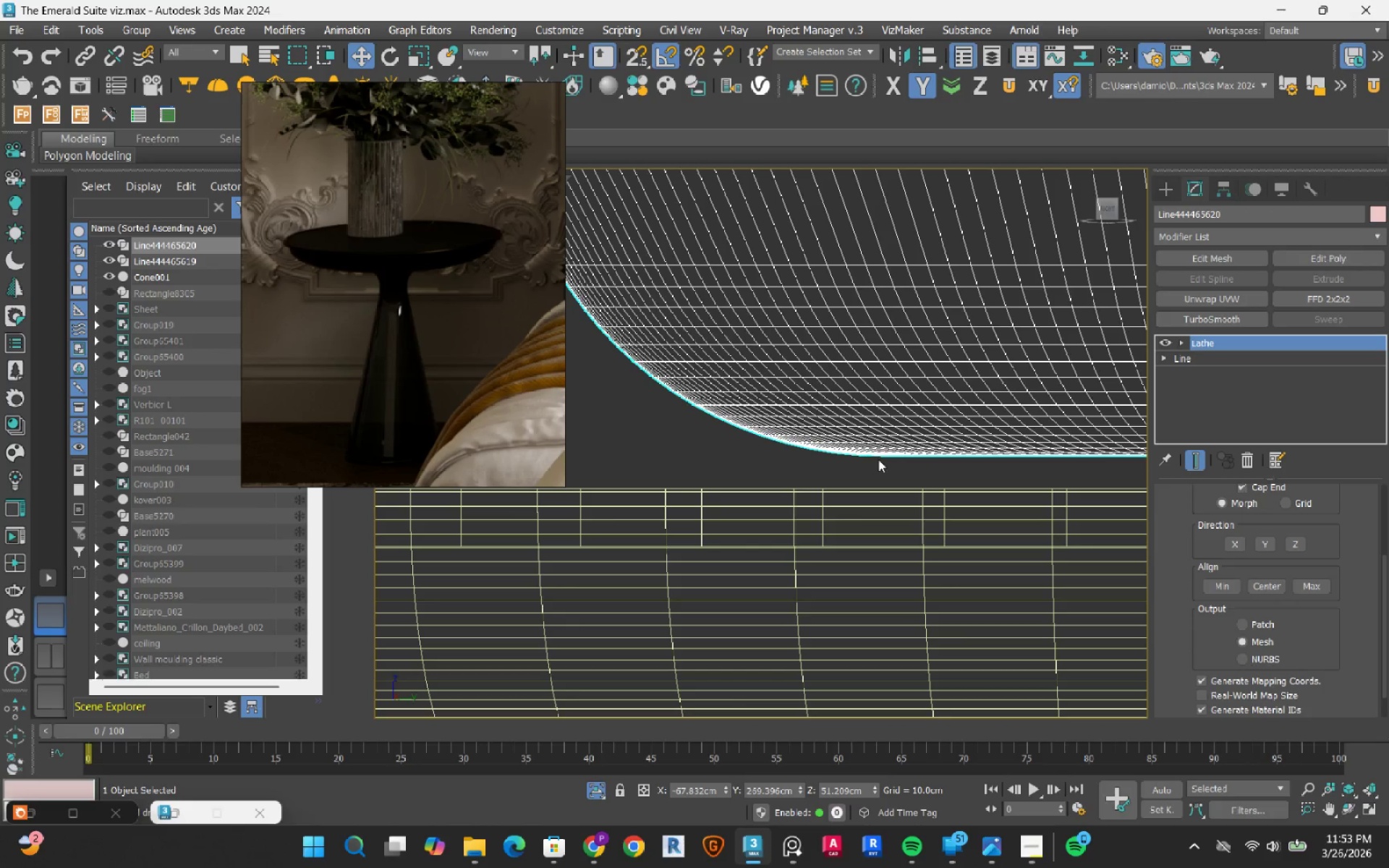 
type(ss)
 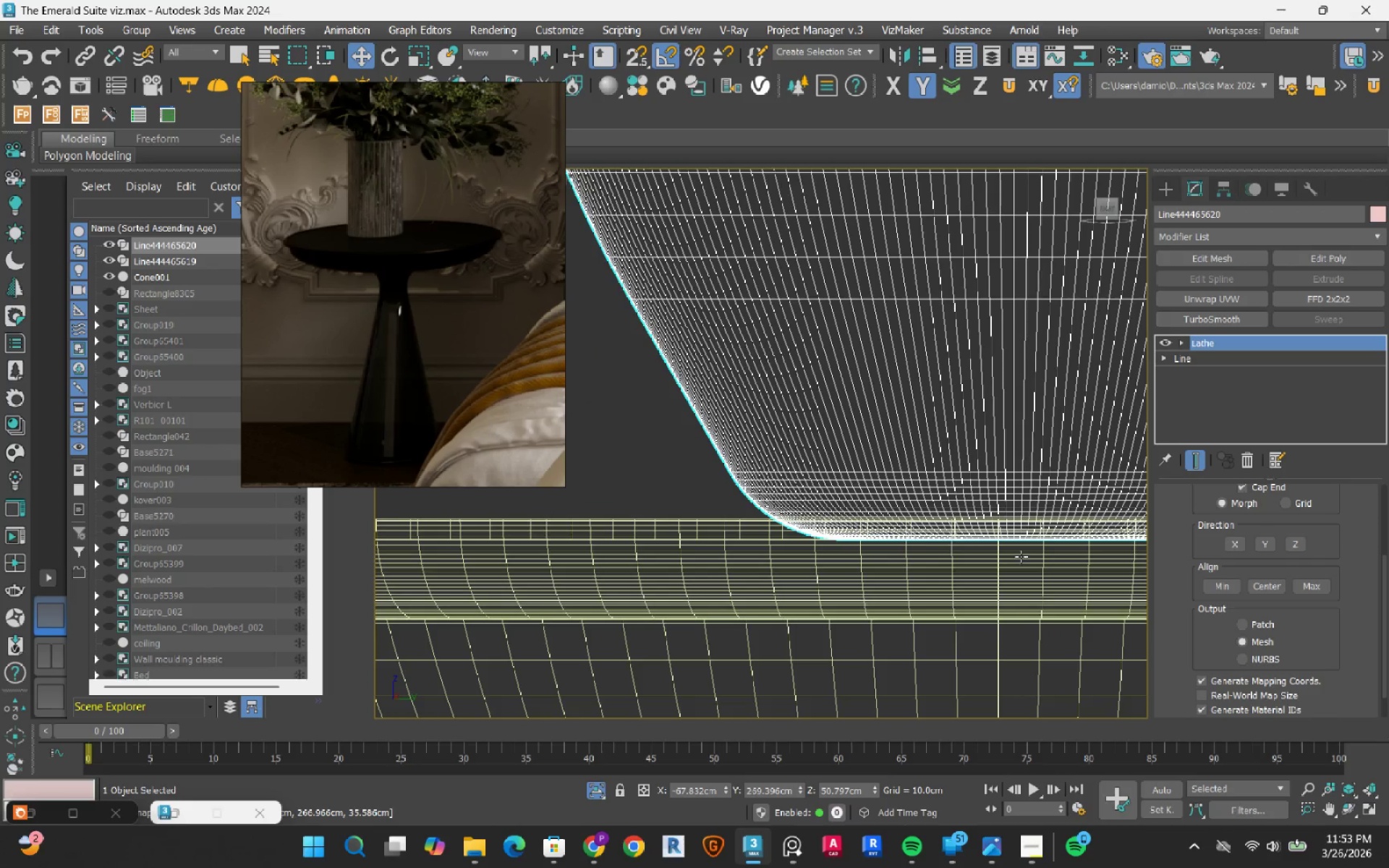 
left_click_drag(start_coordinate=[889, 456], to_coordinate=[826, 536])
 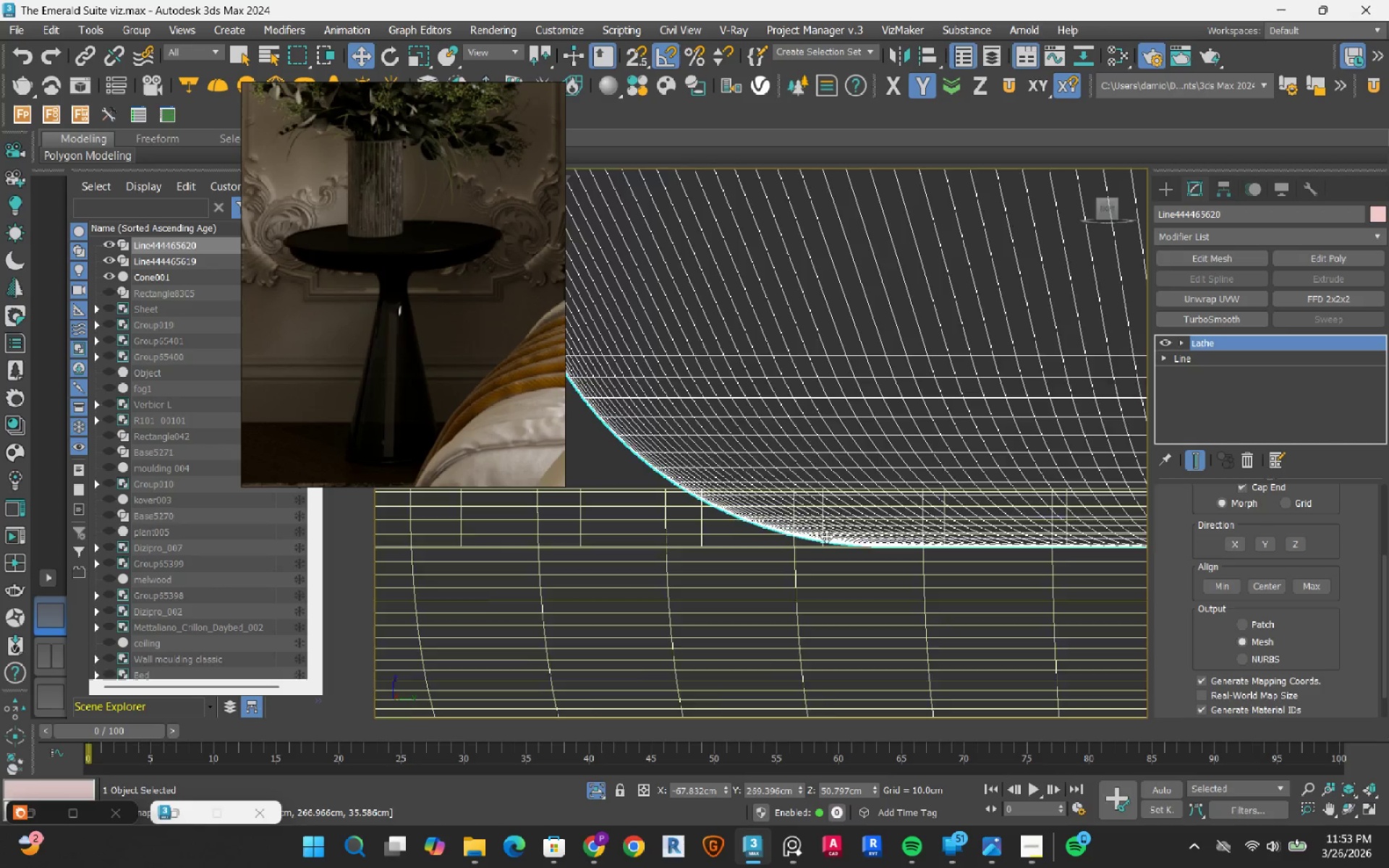 
scroll: coordinate [826, 536], scroll_direction: down, amount: 4.0
 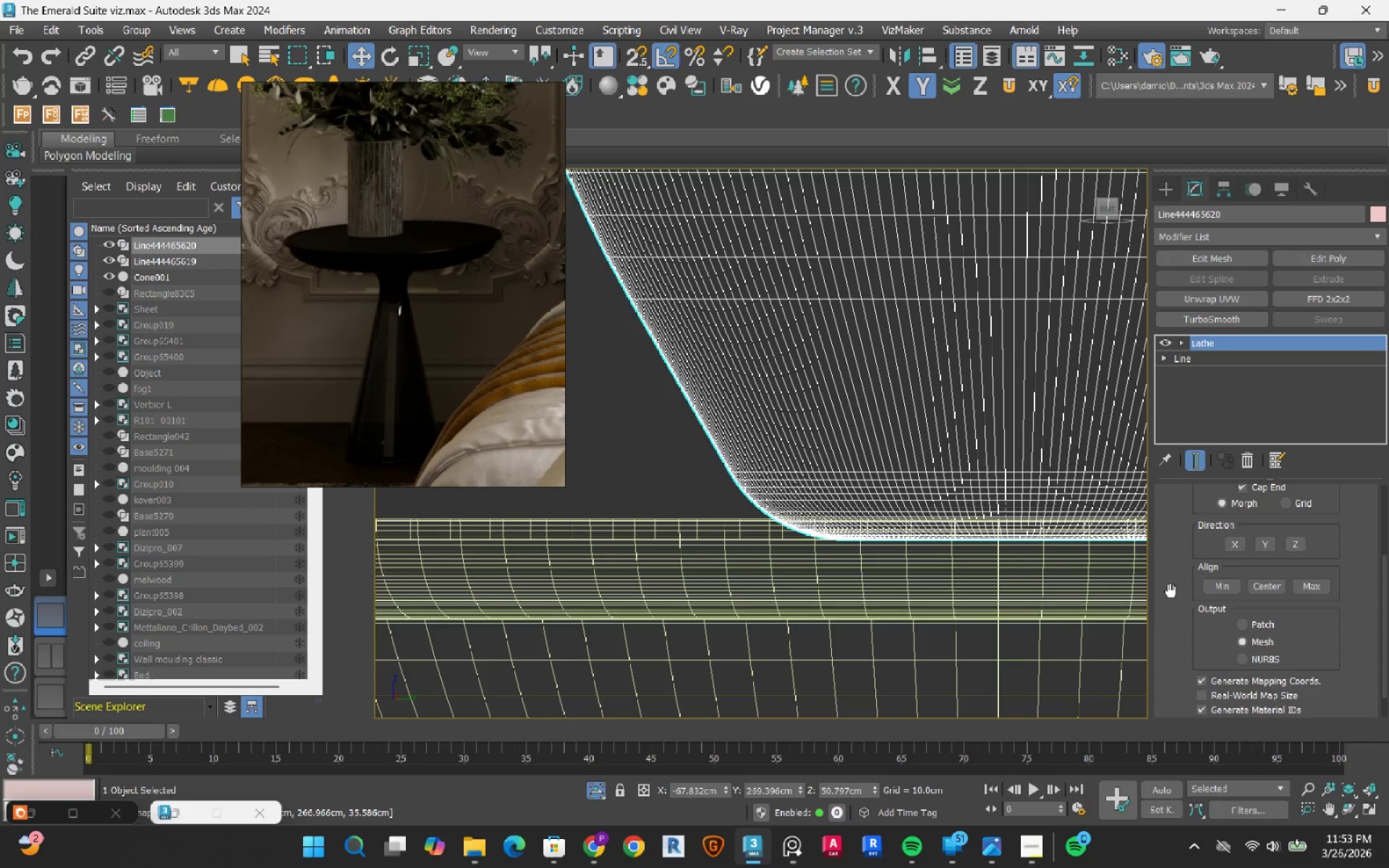 
scroll: coordinate [1185, 555], scroll_direction: up, amount: 5.0
 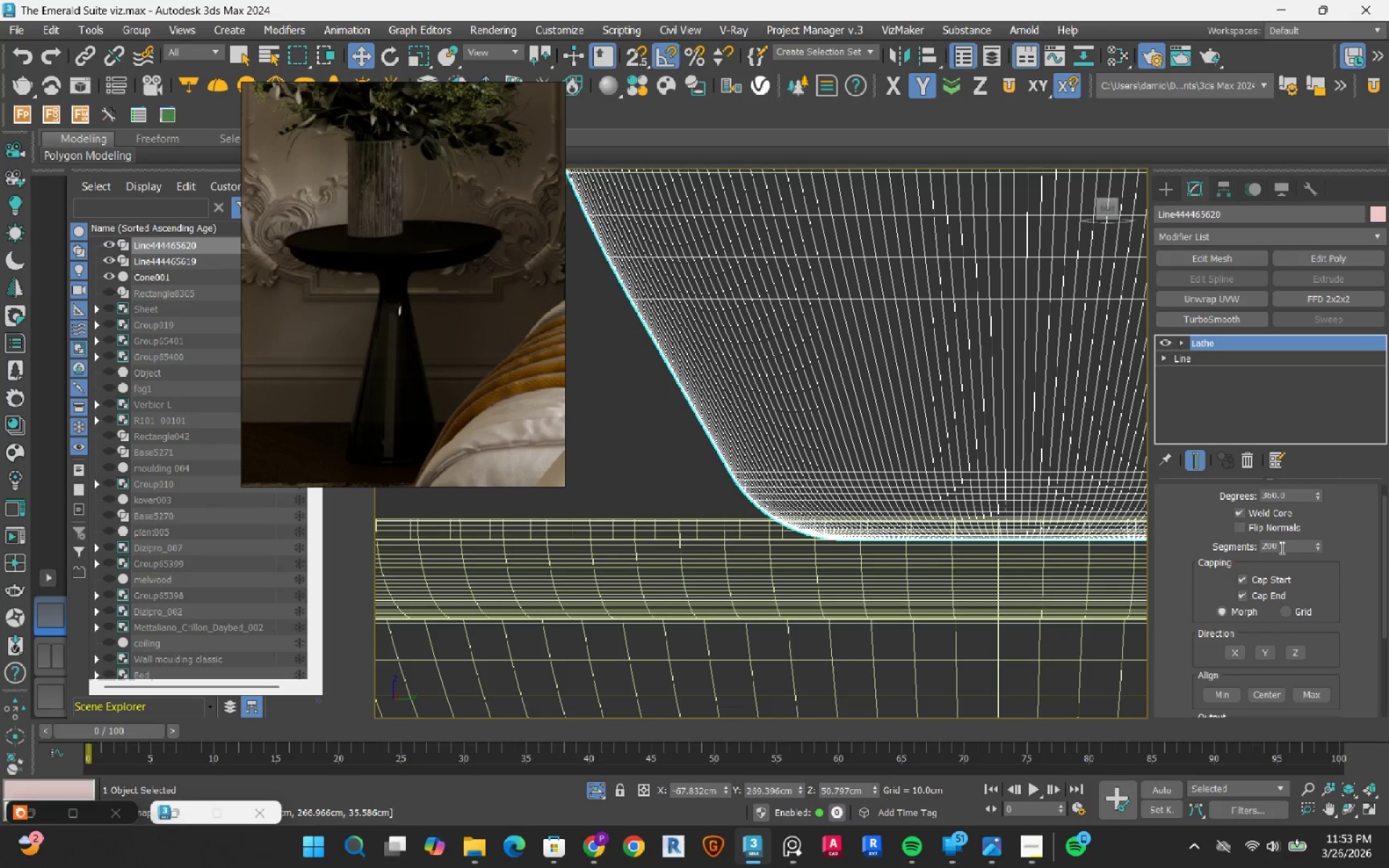 
left_click_drag(start_coordinate=[1287, 548], to_coordinate=[1211, 546])
 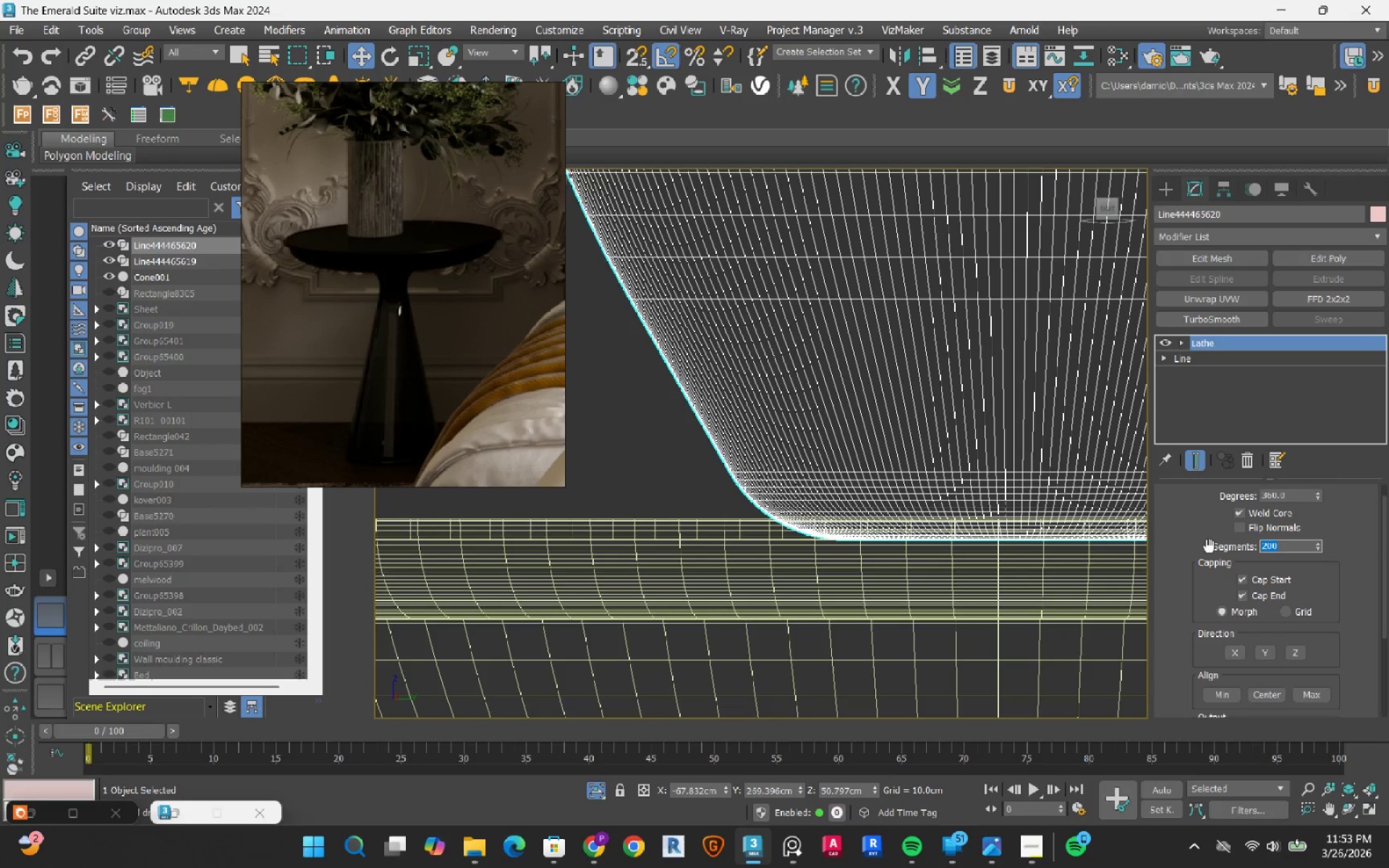 
key(Numpad1)
 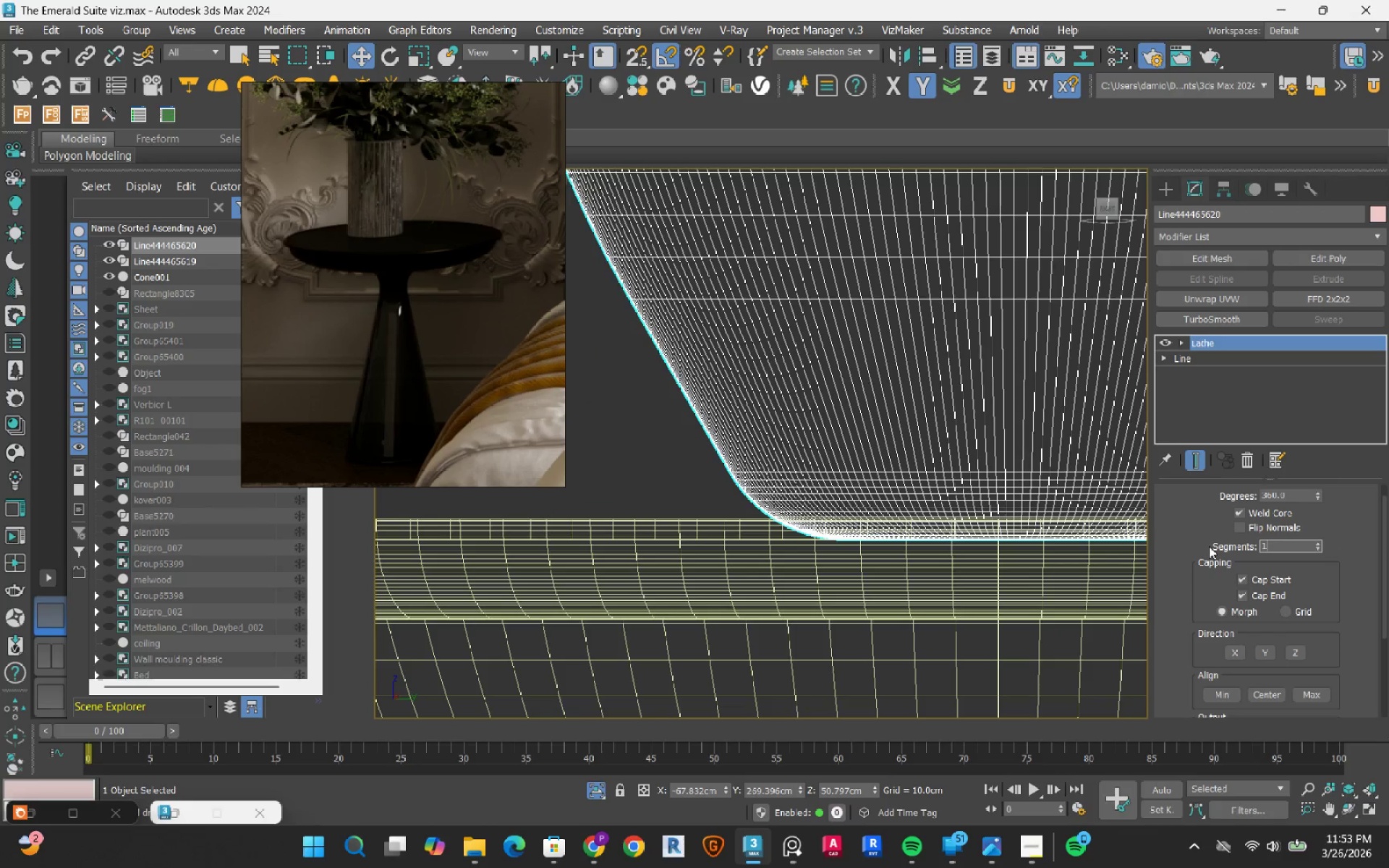 
key(Numpad5)
 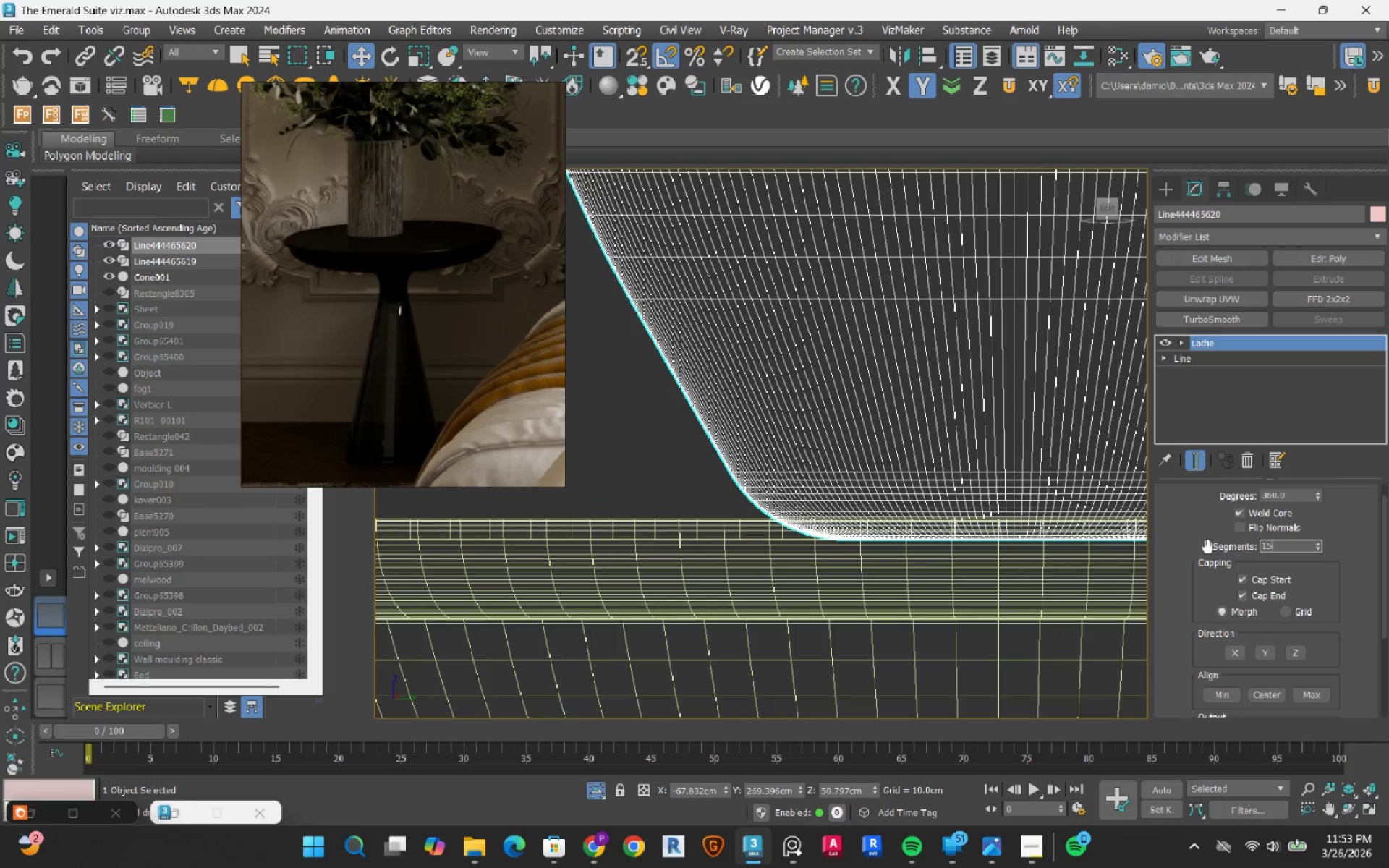 
key(Numpad0)
 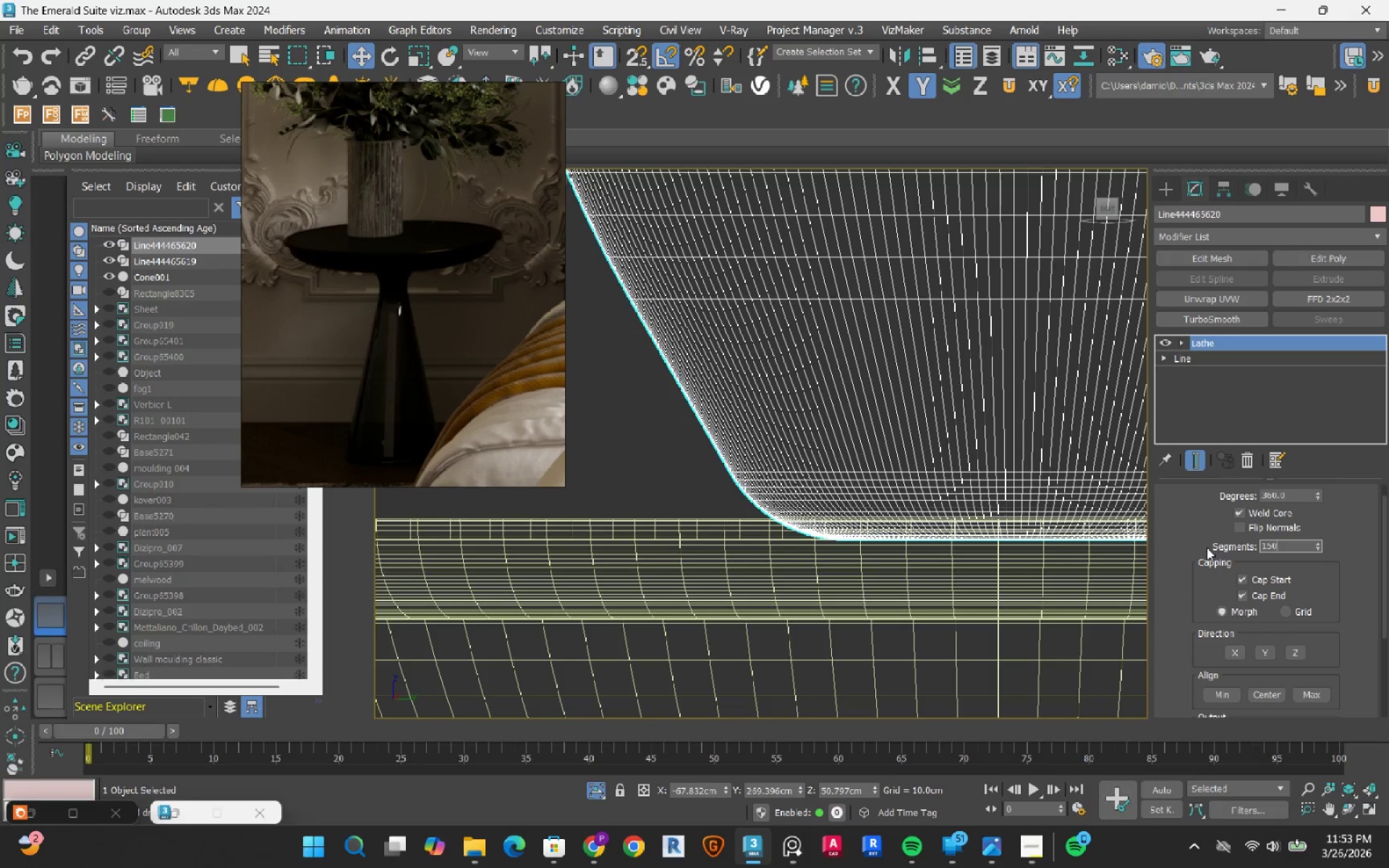 
key(NumpadEnter)
 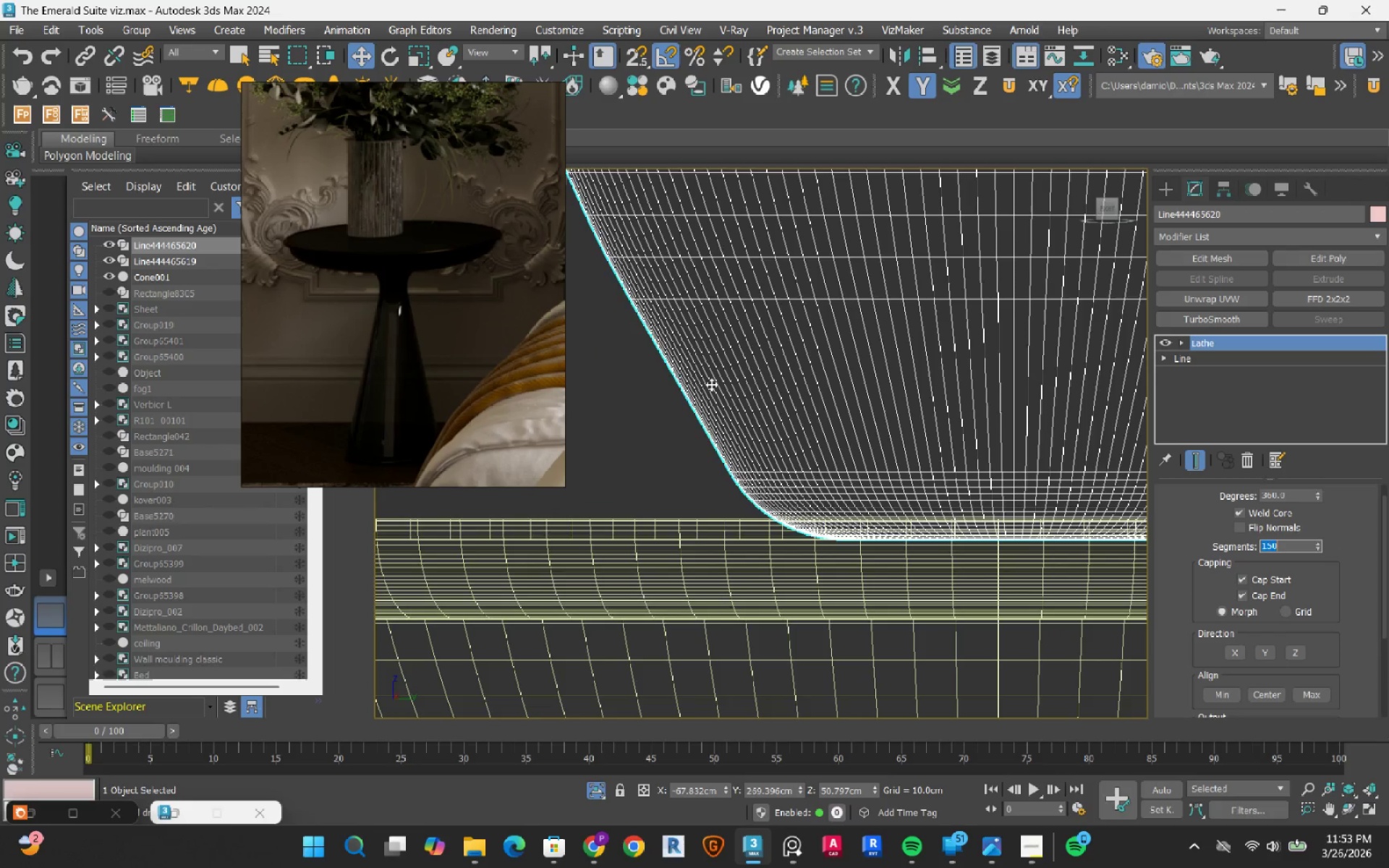 
hold_key(key=AltLeft, duration=0.68)
 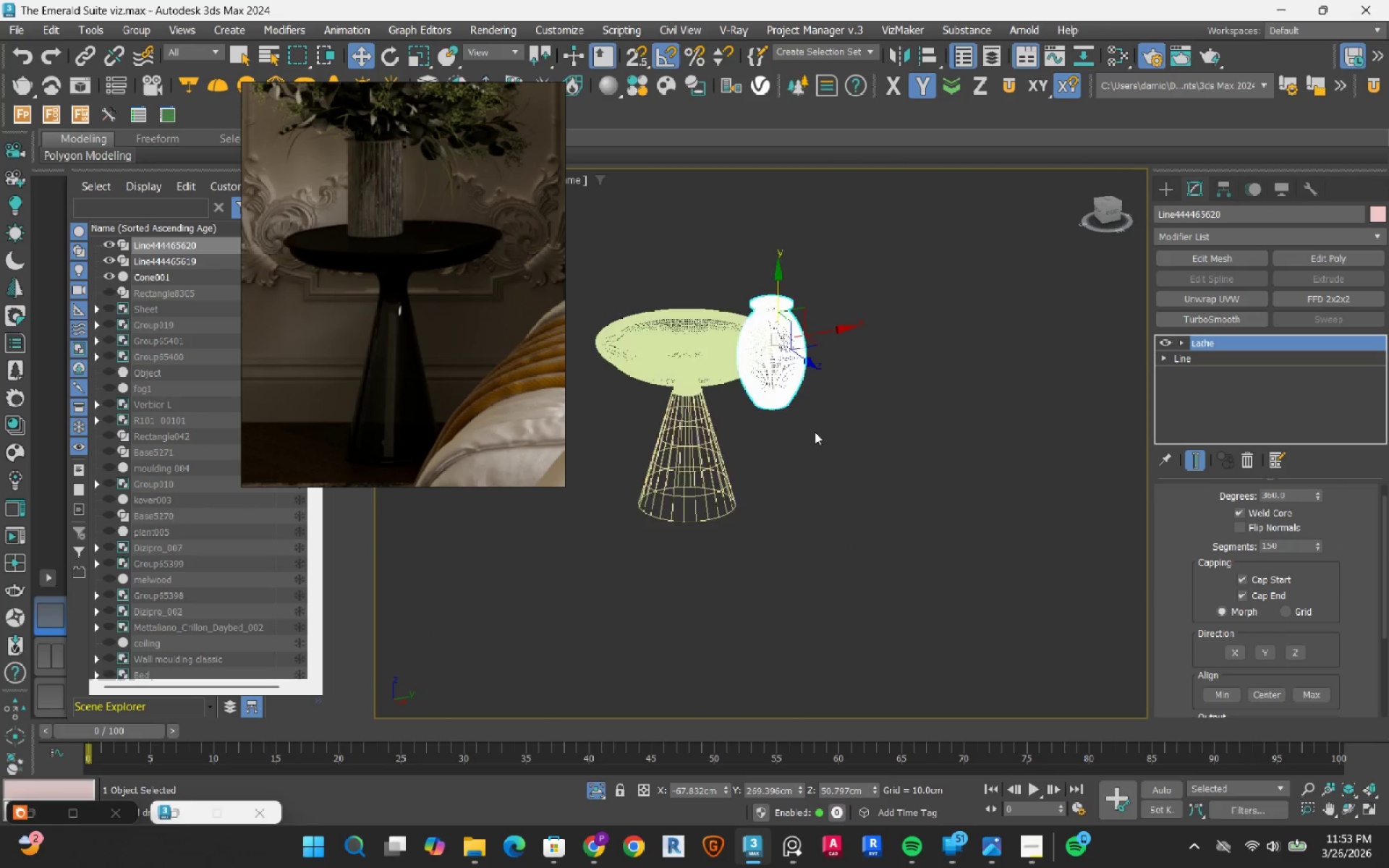 
scroll: coordinate [782, 400], scroll_direction: down, amount: 9.0
 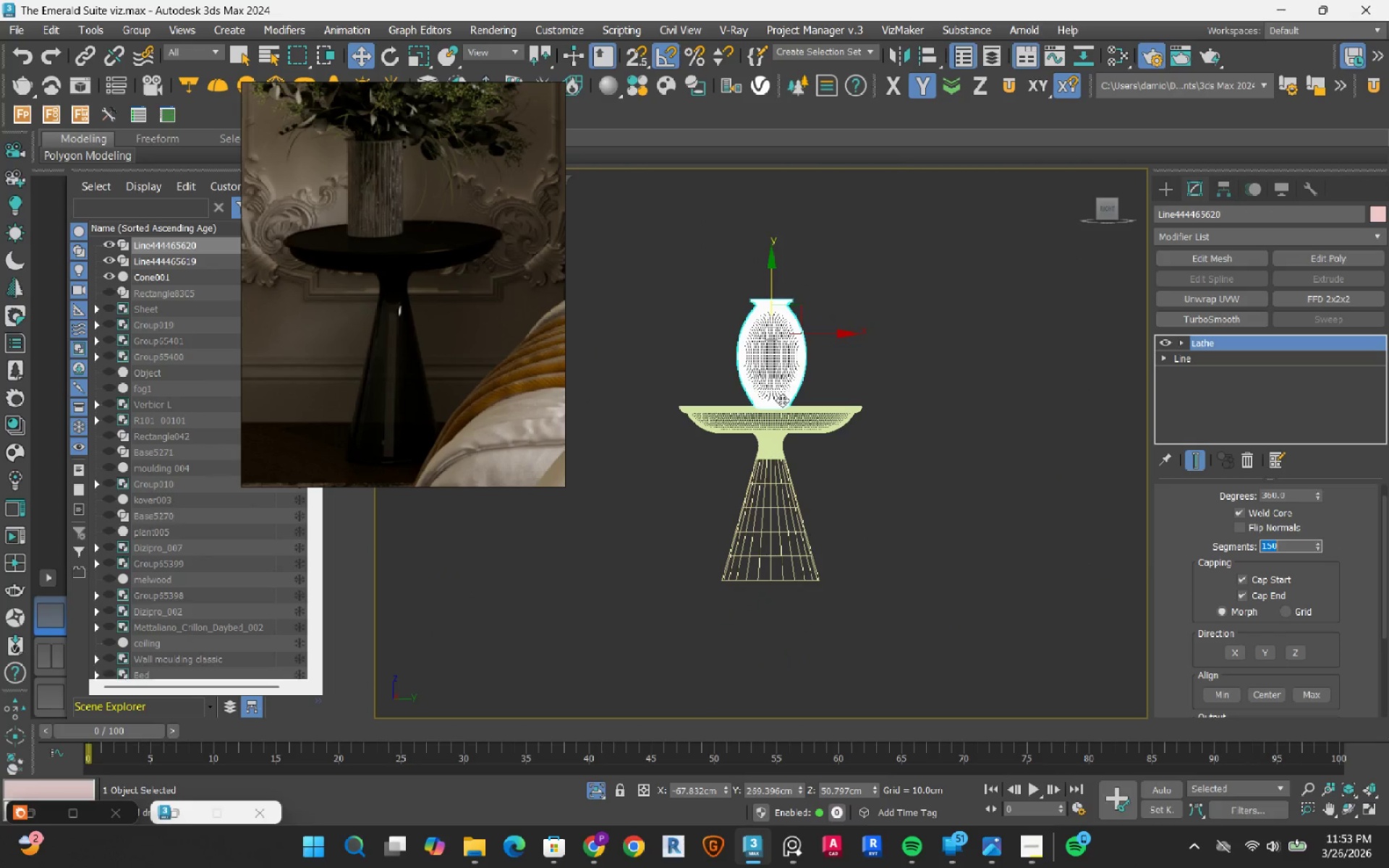 
key(T)
 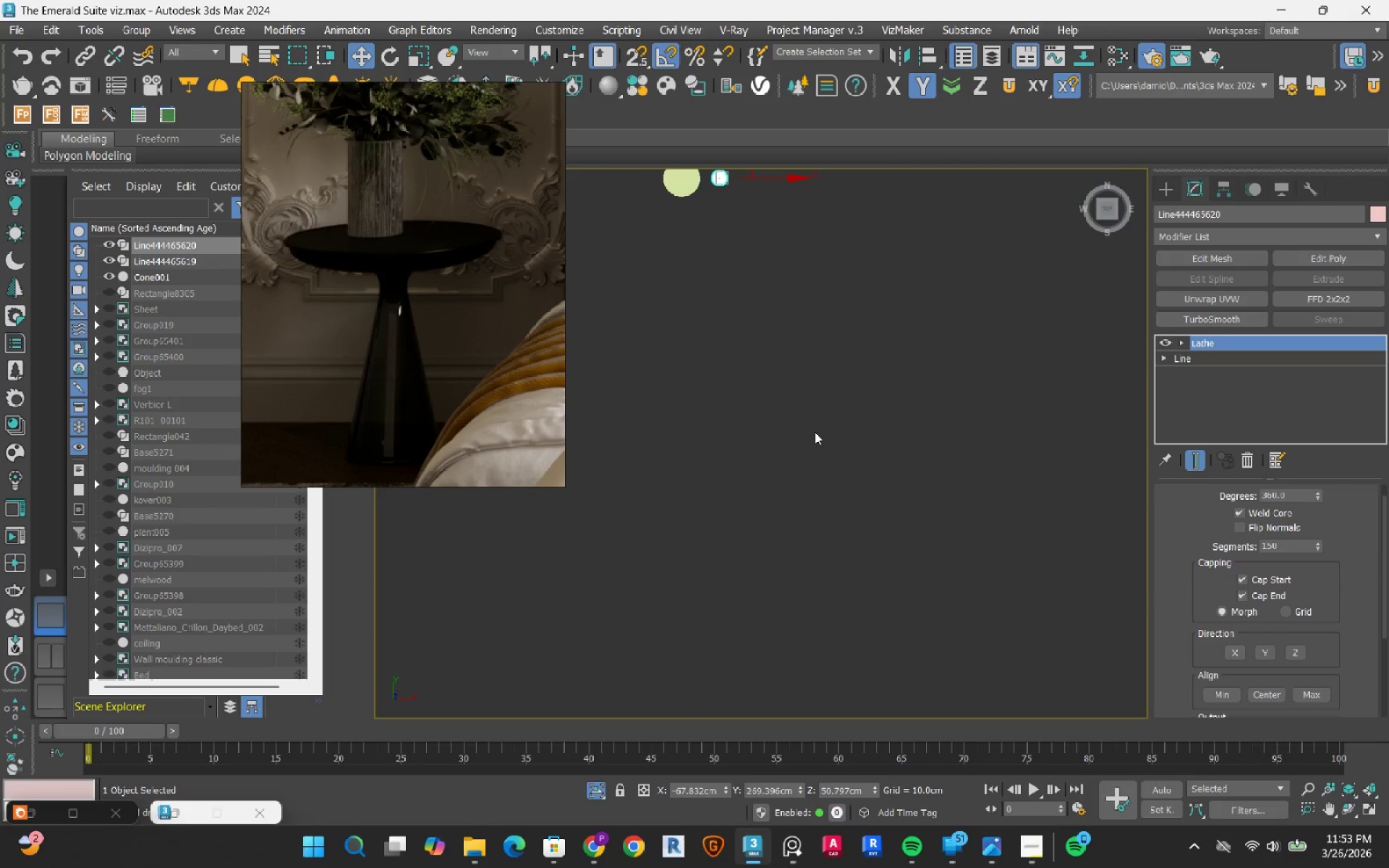 
scroll: coordinate [815, 432], scroll_direction: down, amount: 2.0
 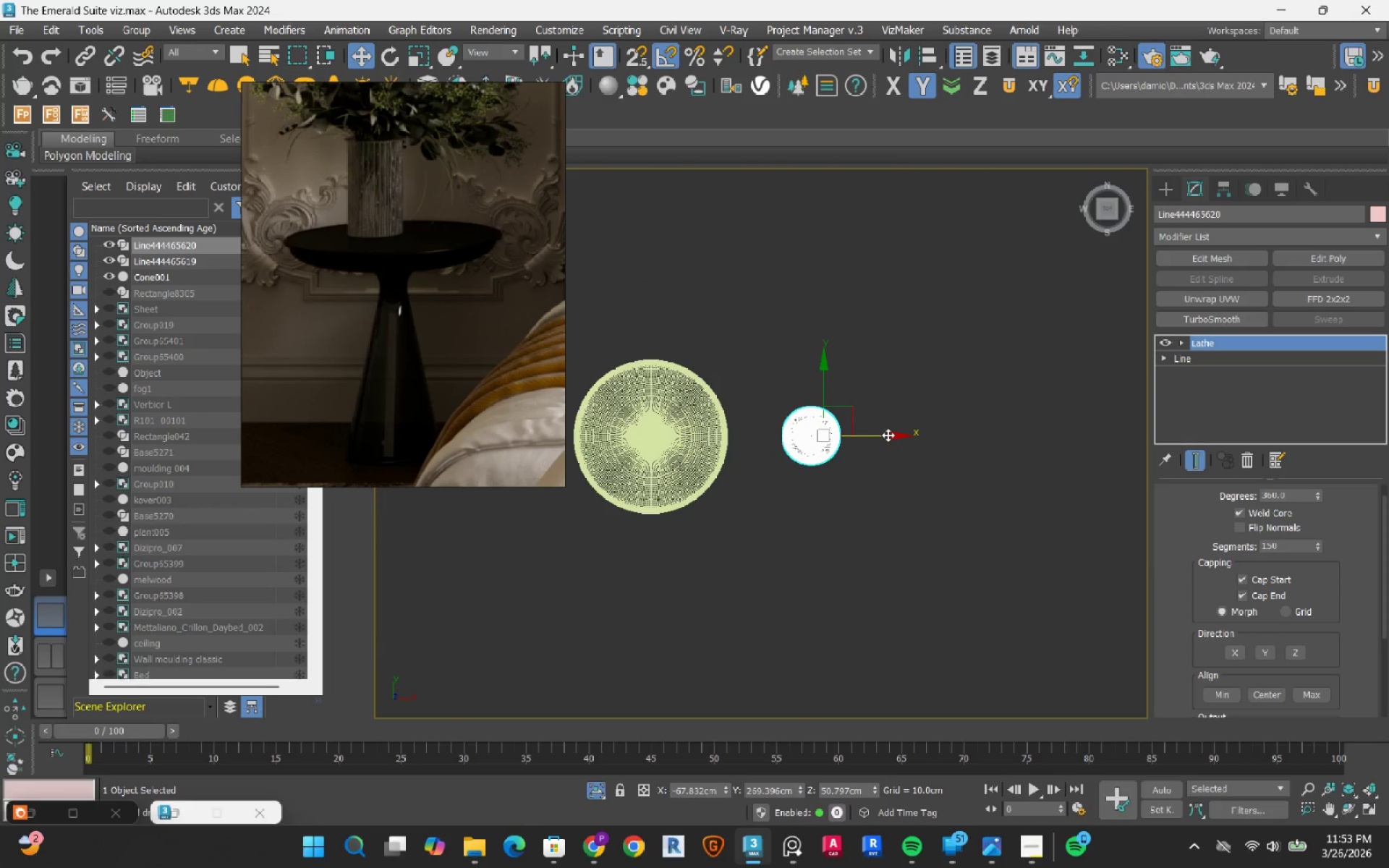 
key(Z)
 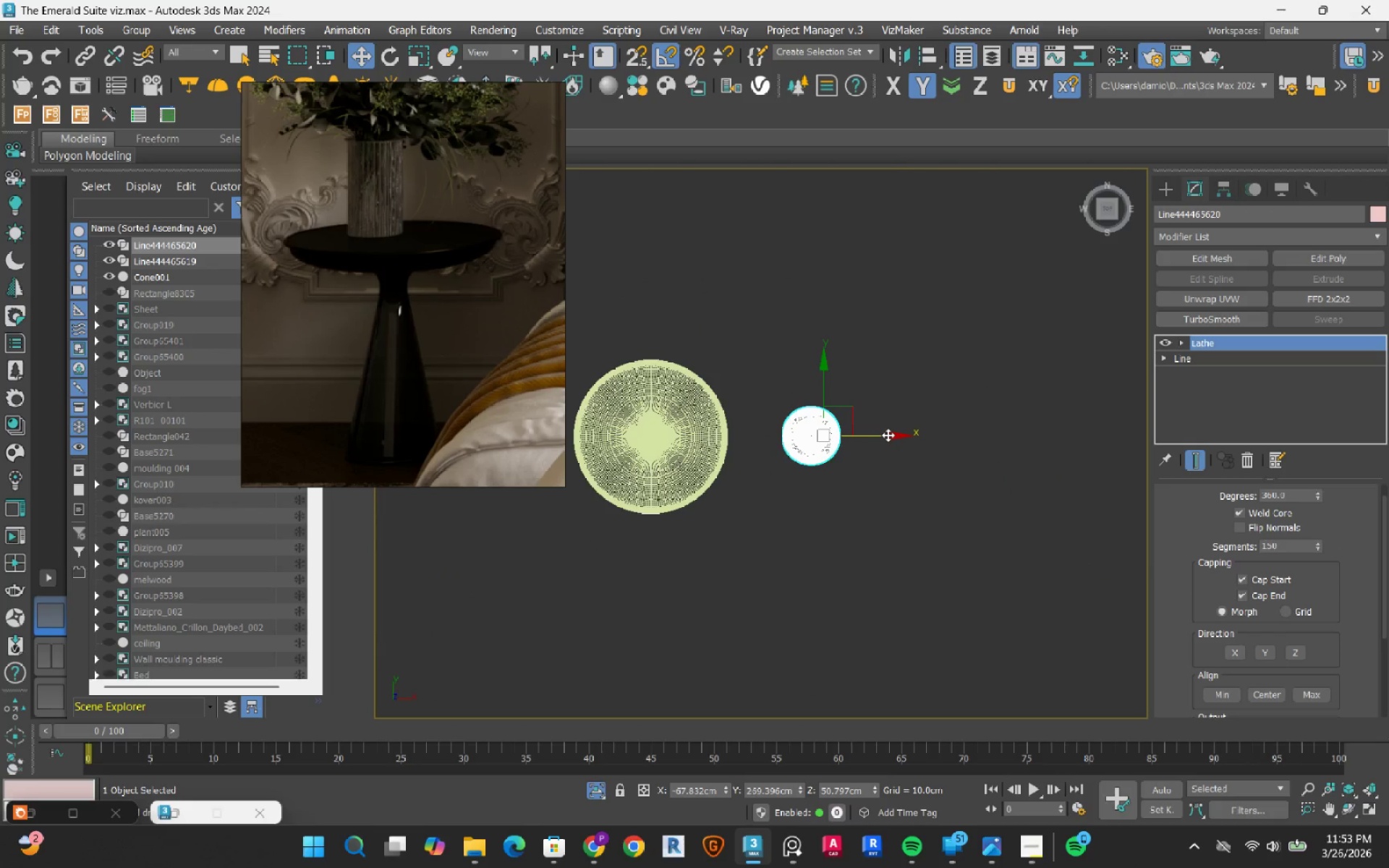 
left_click_drag(start_coordinate=[888, 435], to_coordinate=[725, 448])
 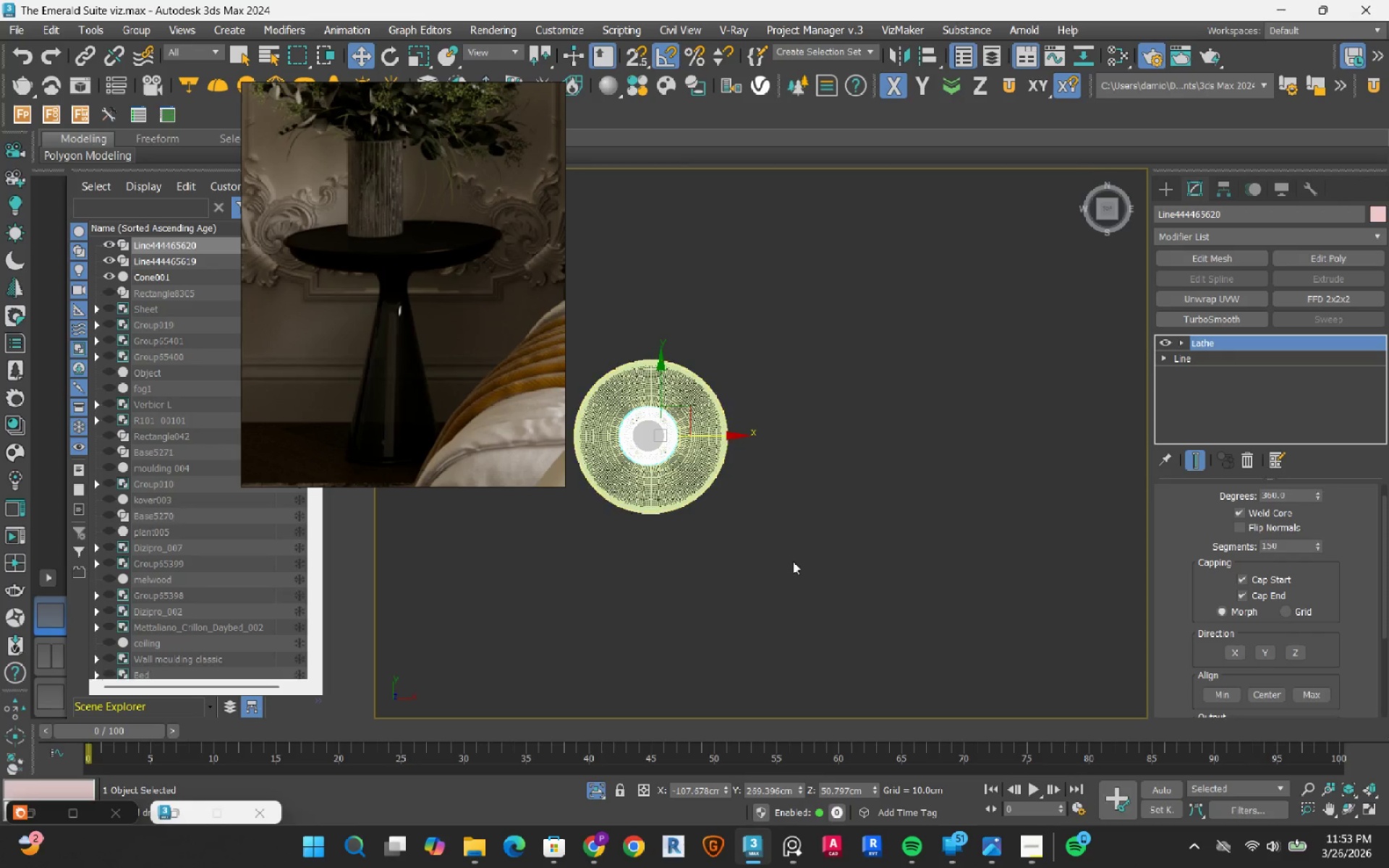 
left_click([793, 561])
 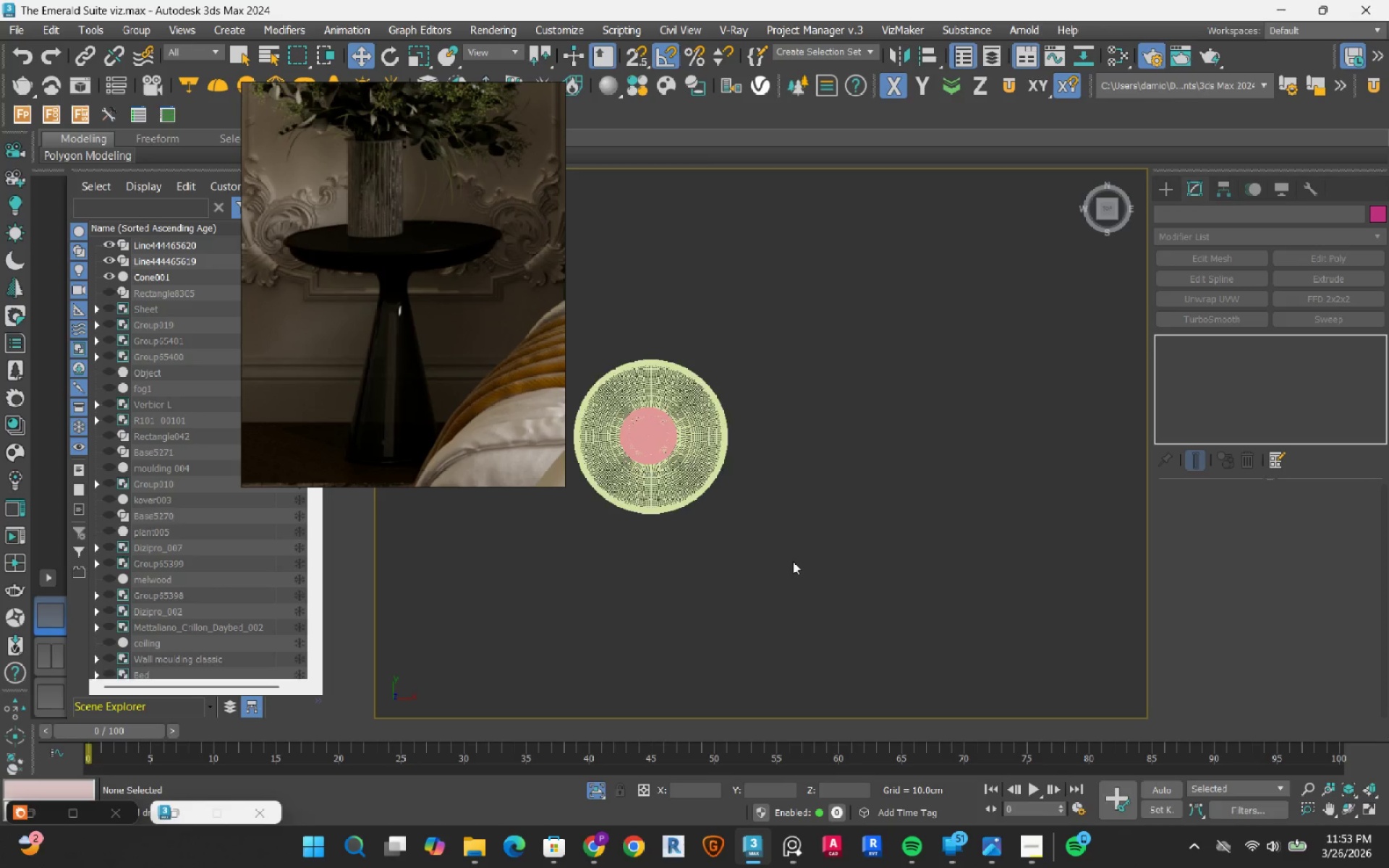 
scroll: coordinate [793, 561], scroll_direction: down, amount: 2.0
 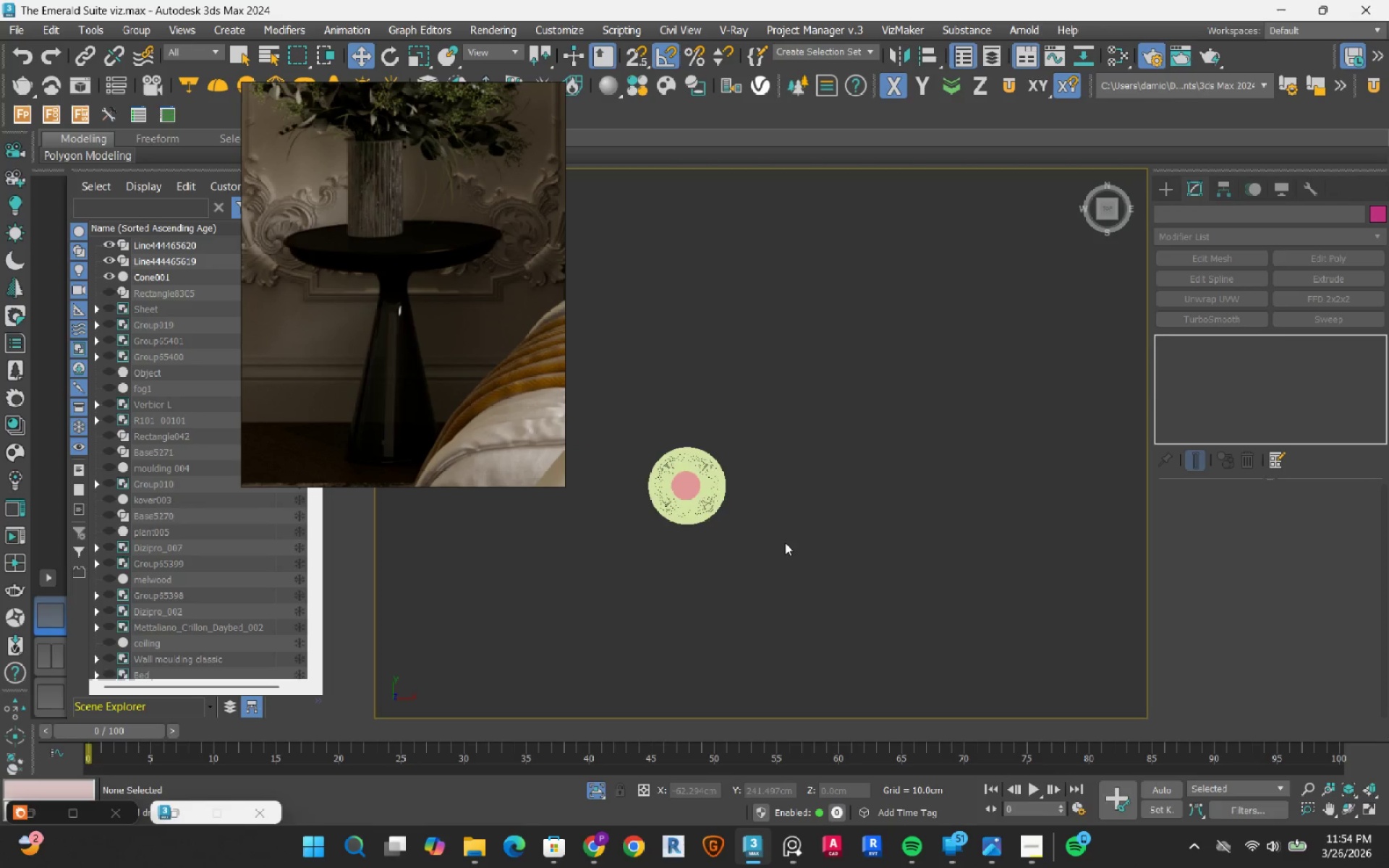 
key(F3)
 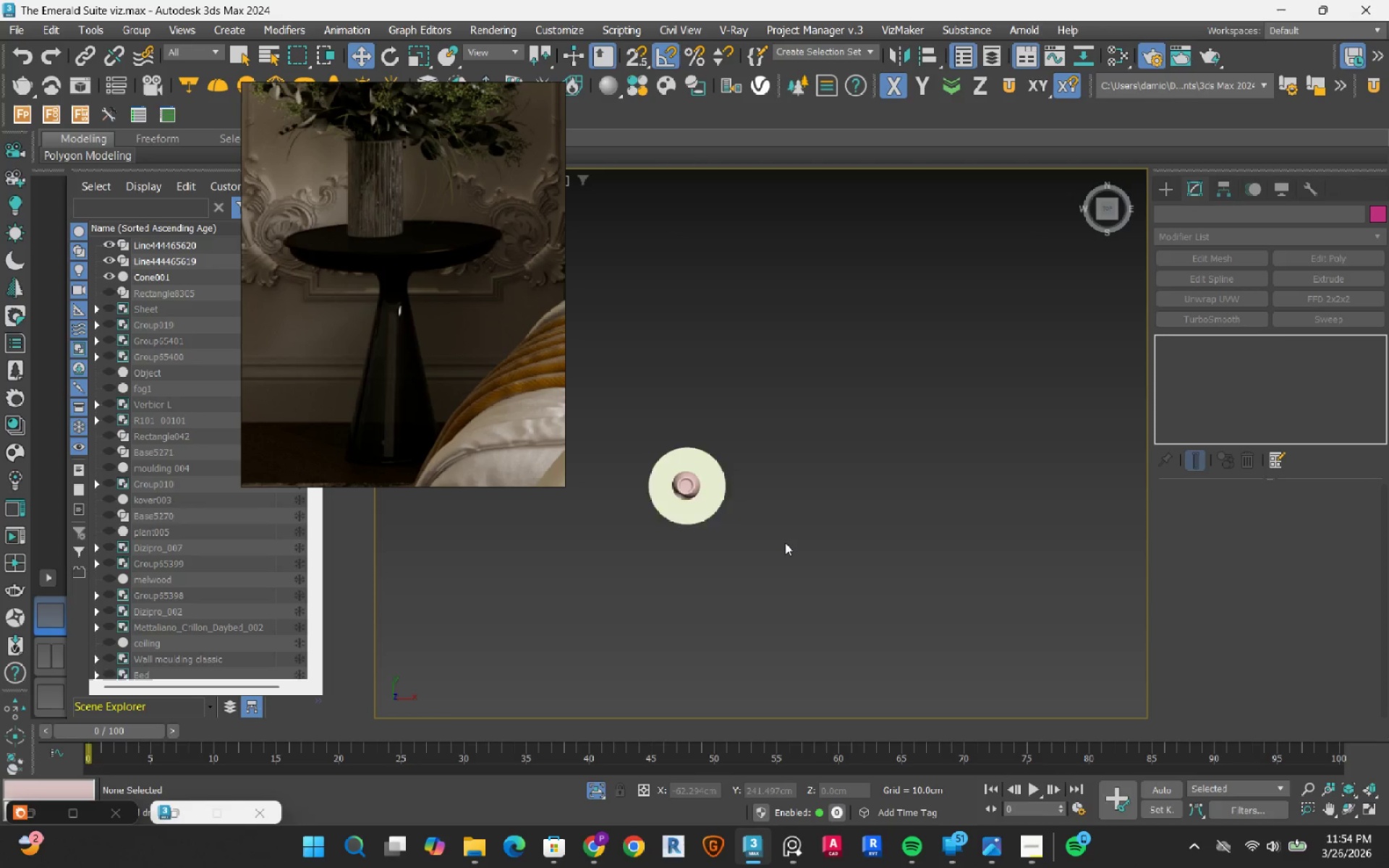 
hold_key(key=AltLeft, duration=0.65)
 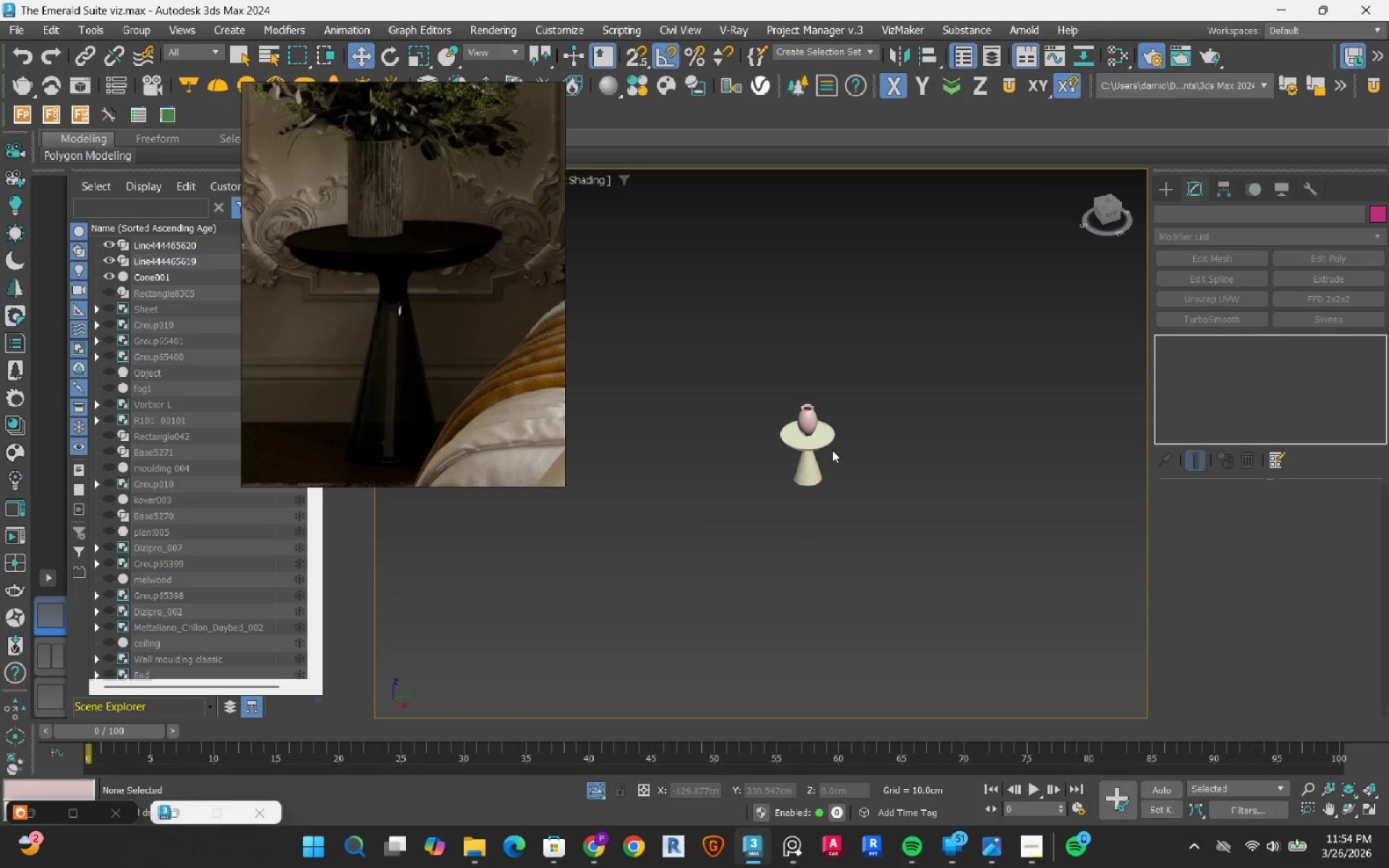 
scroll: coordinate [785, 542], scroll_direction: down, amount: 1.0
 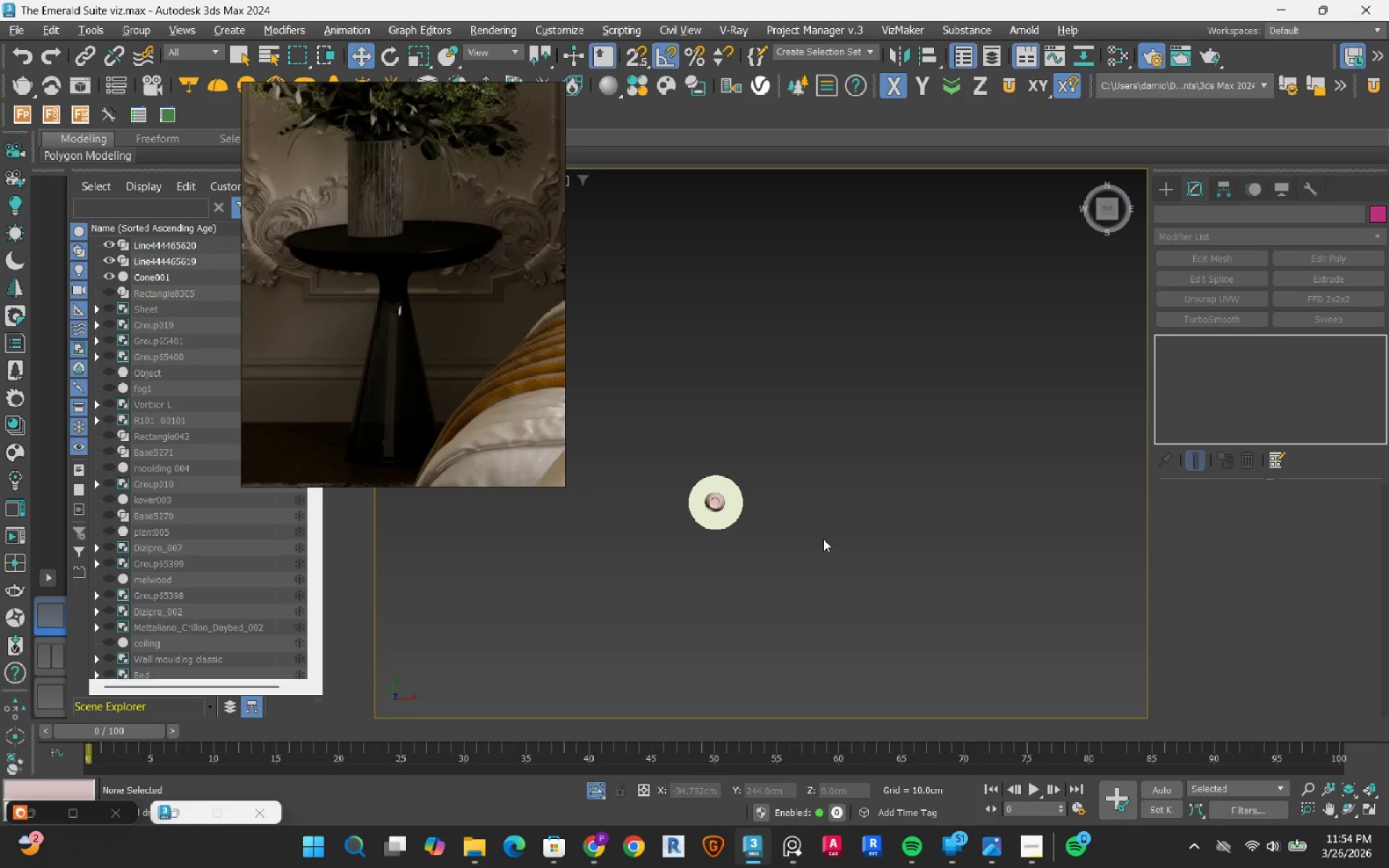 
hold_key(key=AltLeft, duration=1.52)
 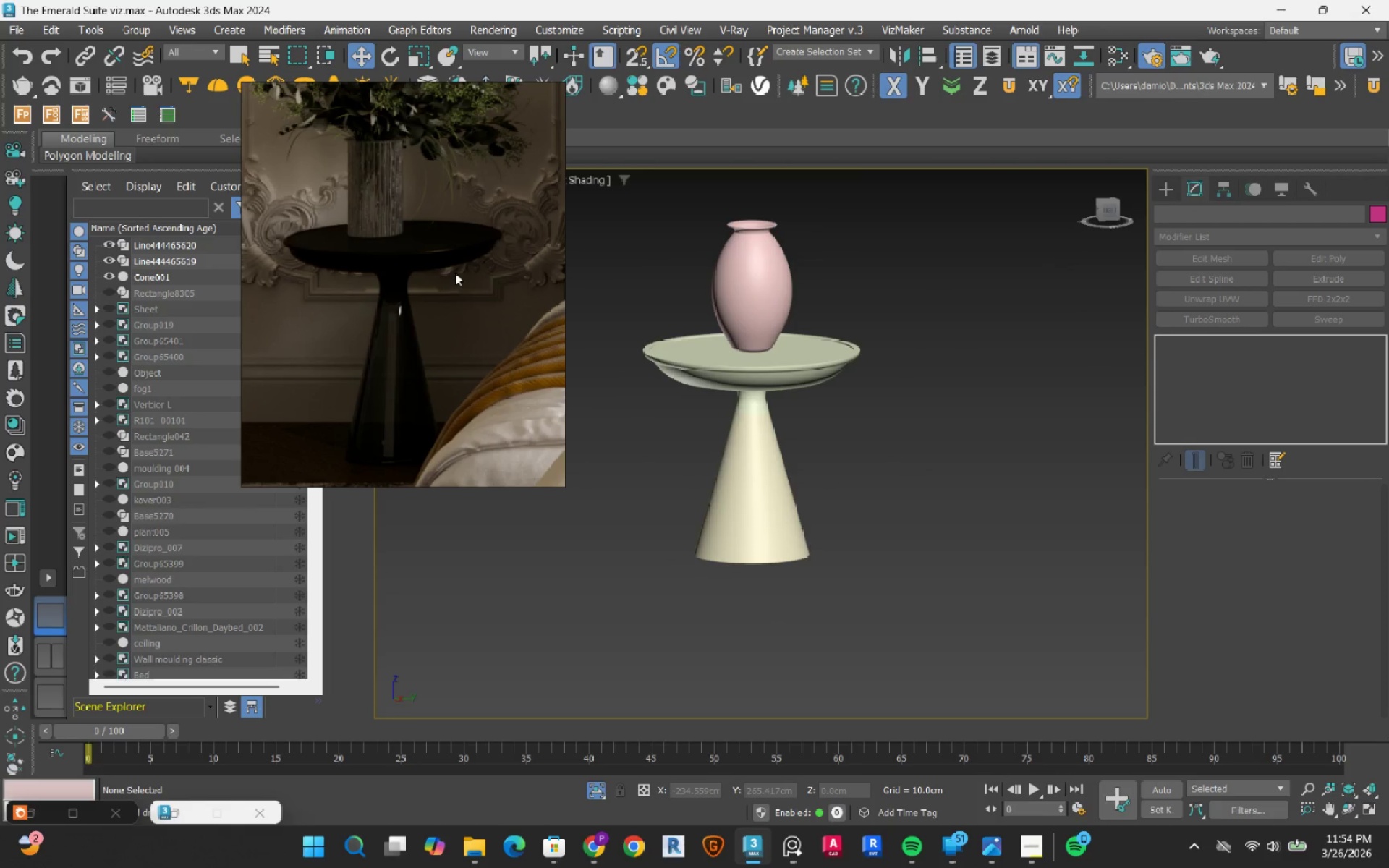 
scroll: coordinate [755, 462], scroll_direction: up, amount: 4.0
 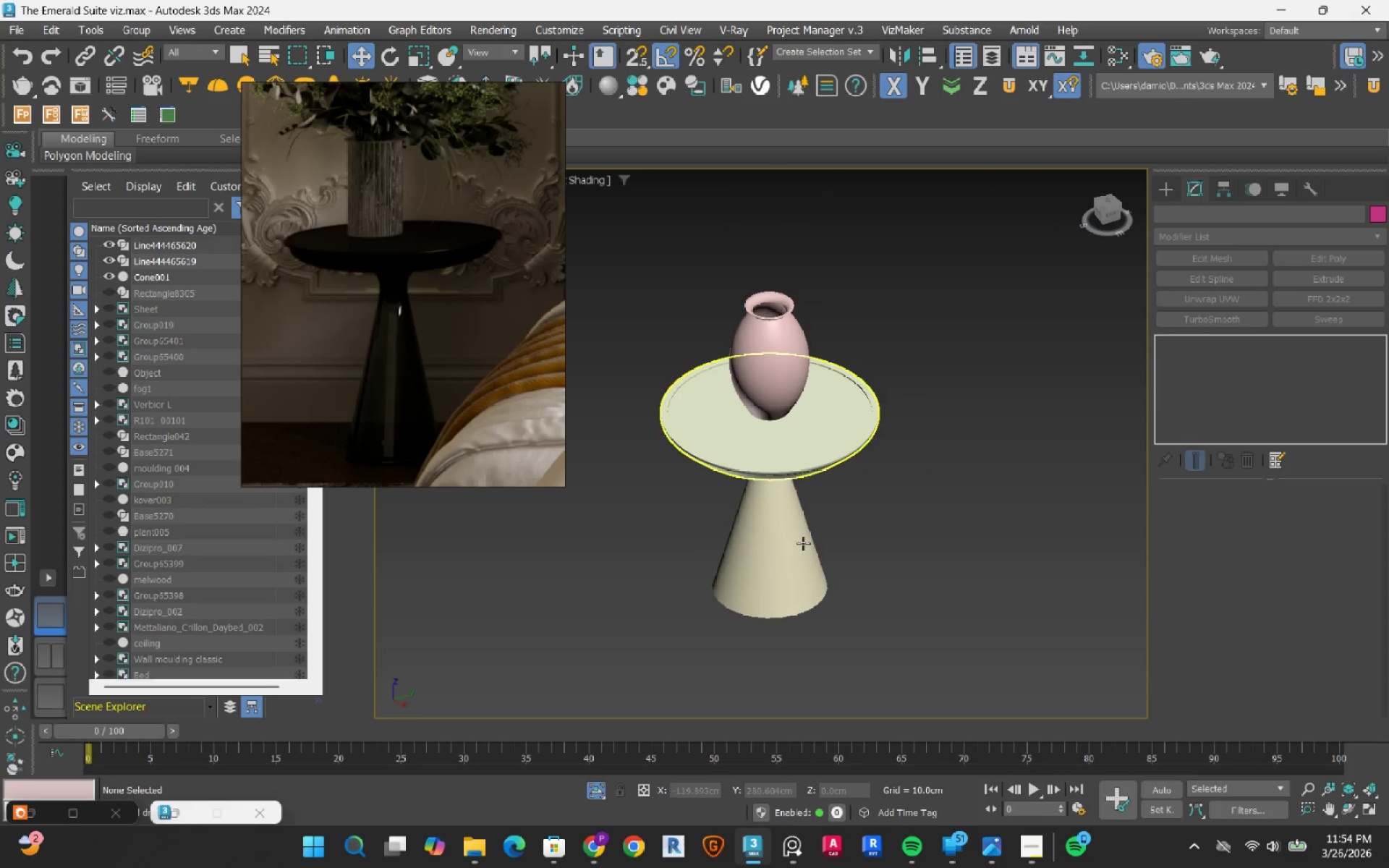 
scroll: coordinate [362, 272], scroll_direction: down, amount: 8.0
 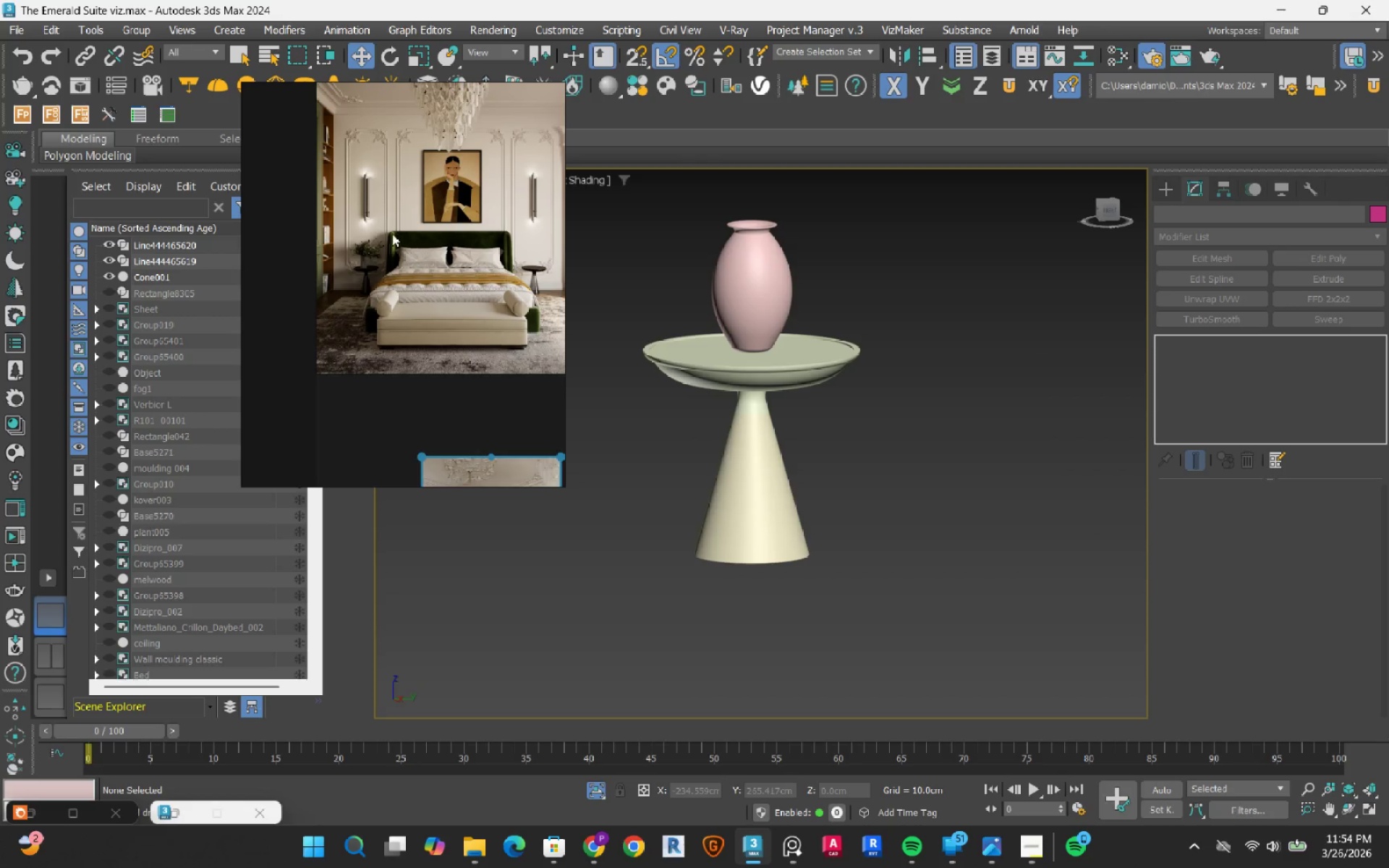 
scroll: coordinate [375, 195], scroll_direction: up, amount: 4.0
 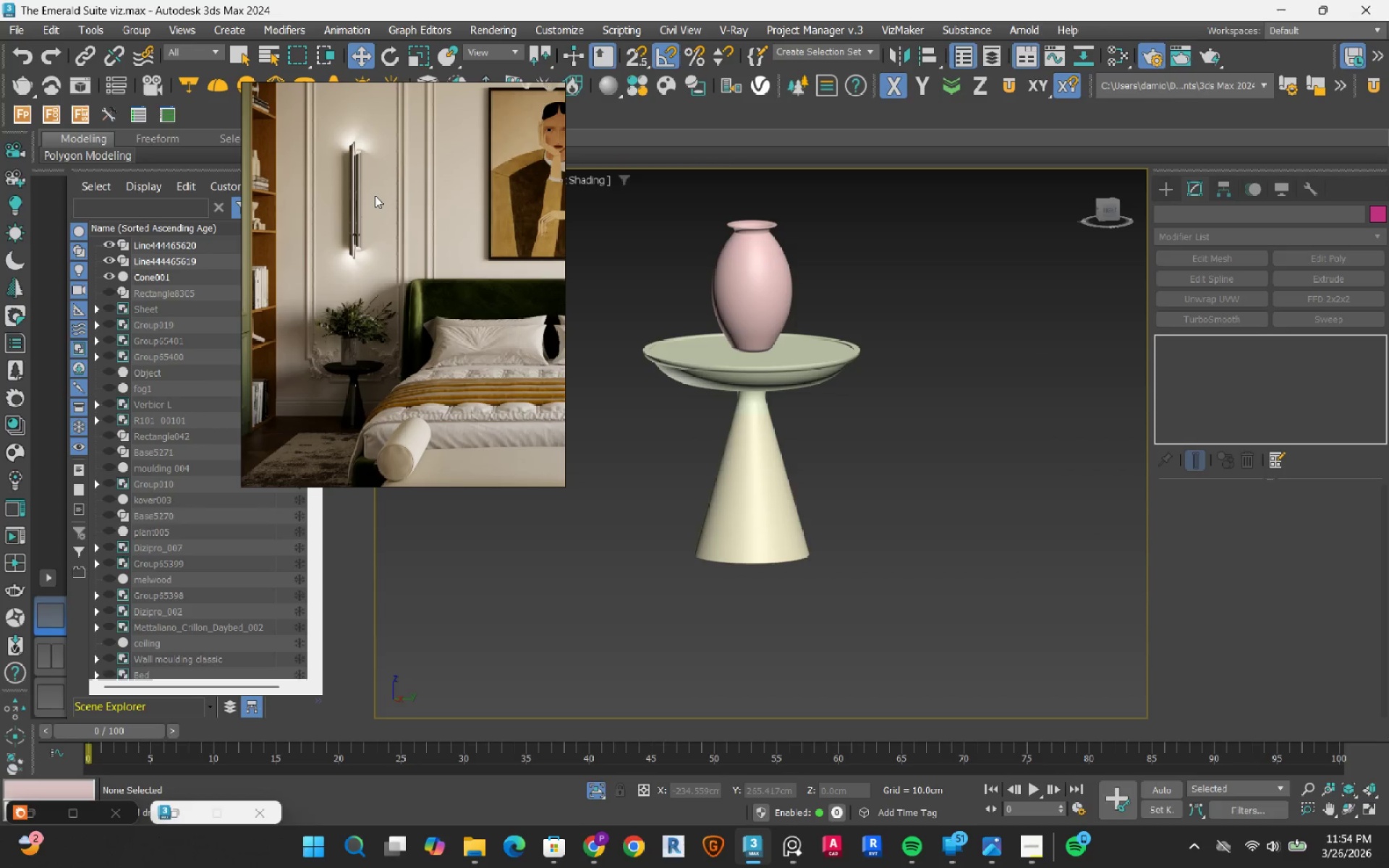 
scroll: coordinate [381, 302], scroll_direction: down, amount: 6.0
 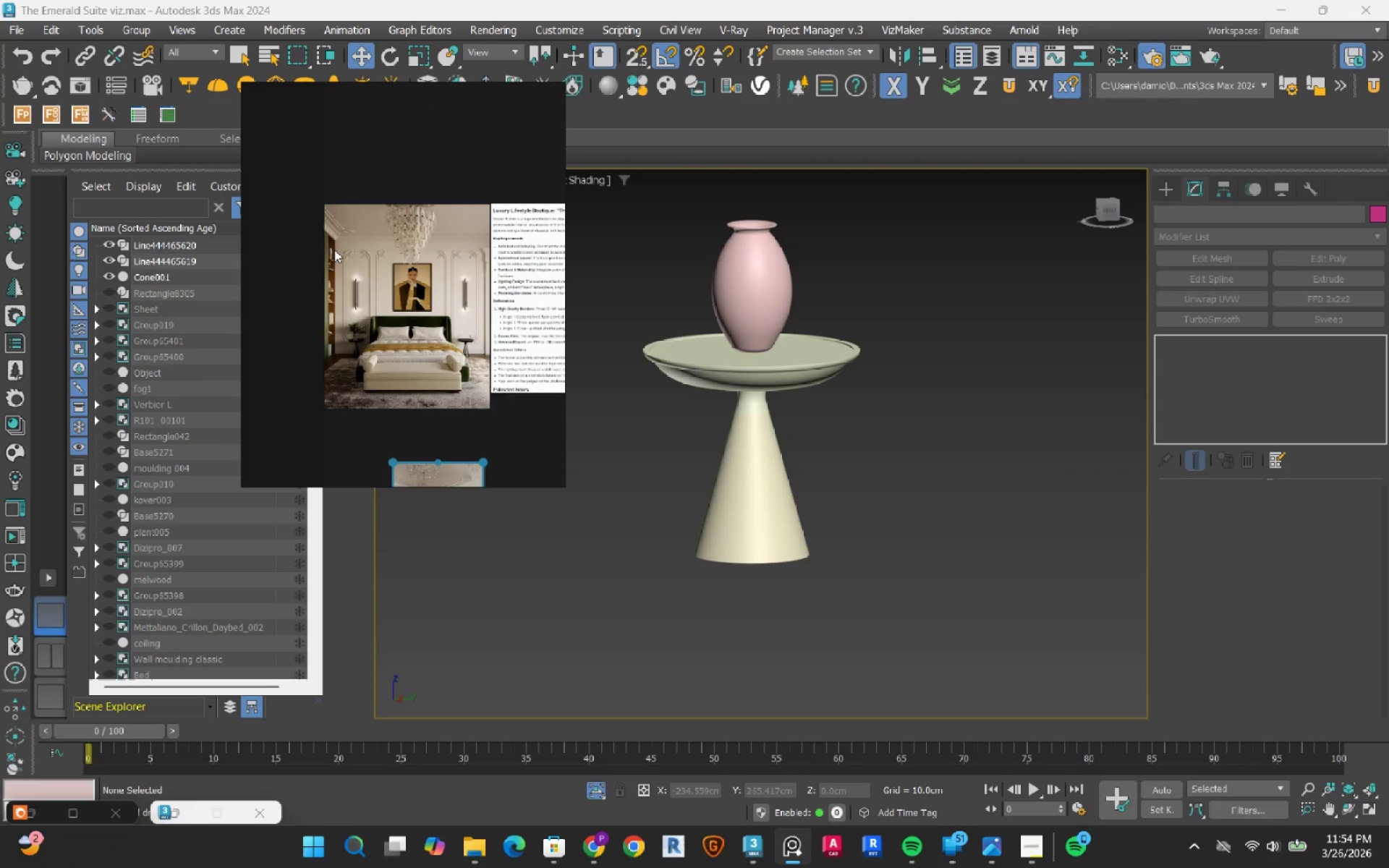 
scroll: coordinate [366, 242], scroll_direction: up, amount: 5.0
 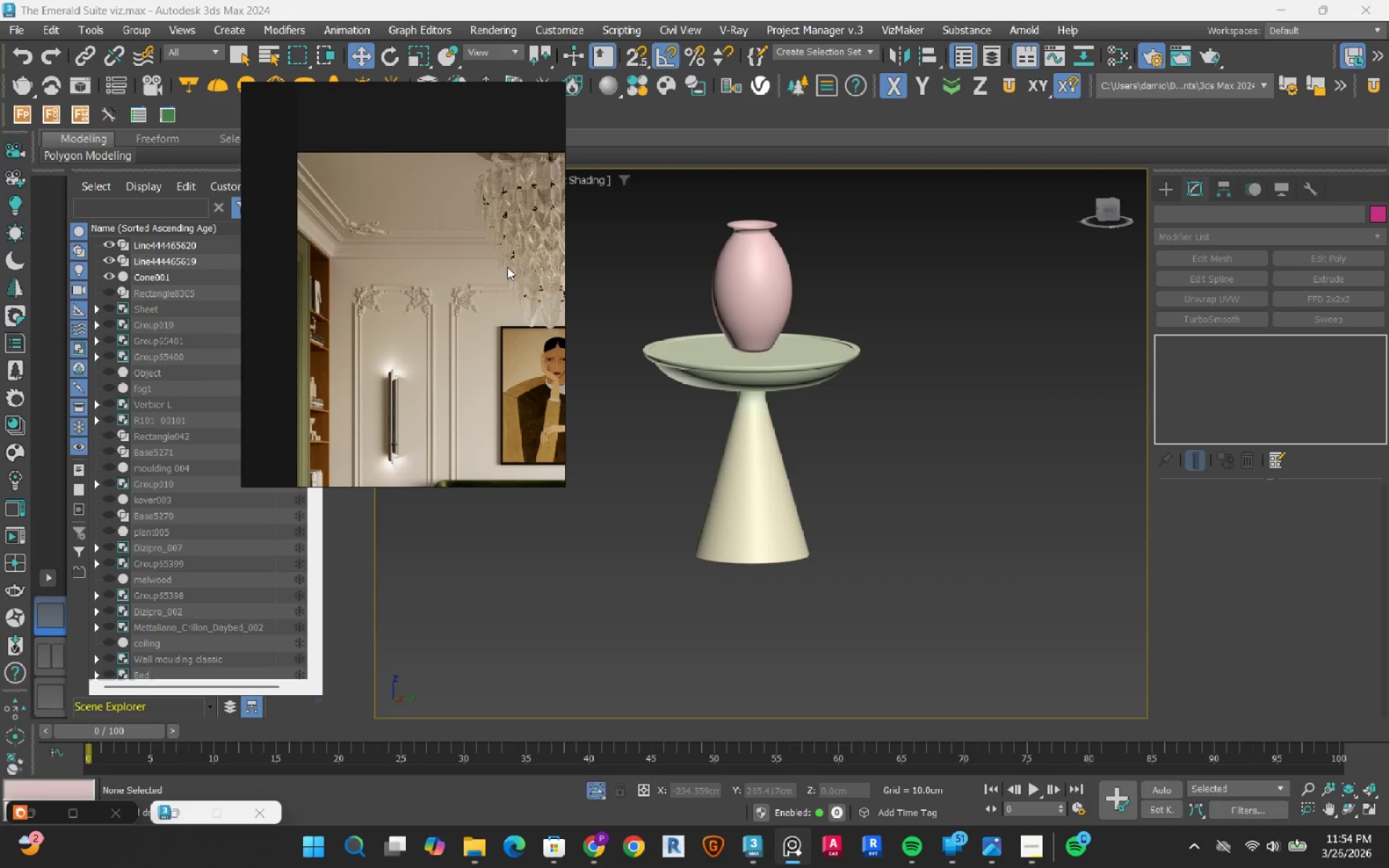 
scroll: coordinate [763, 428], scroll_direction: down, amount: 2.0
 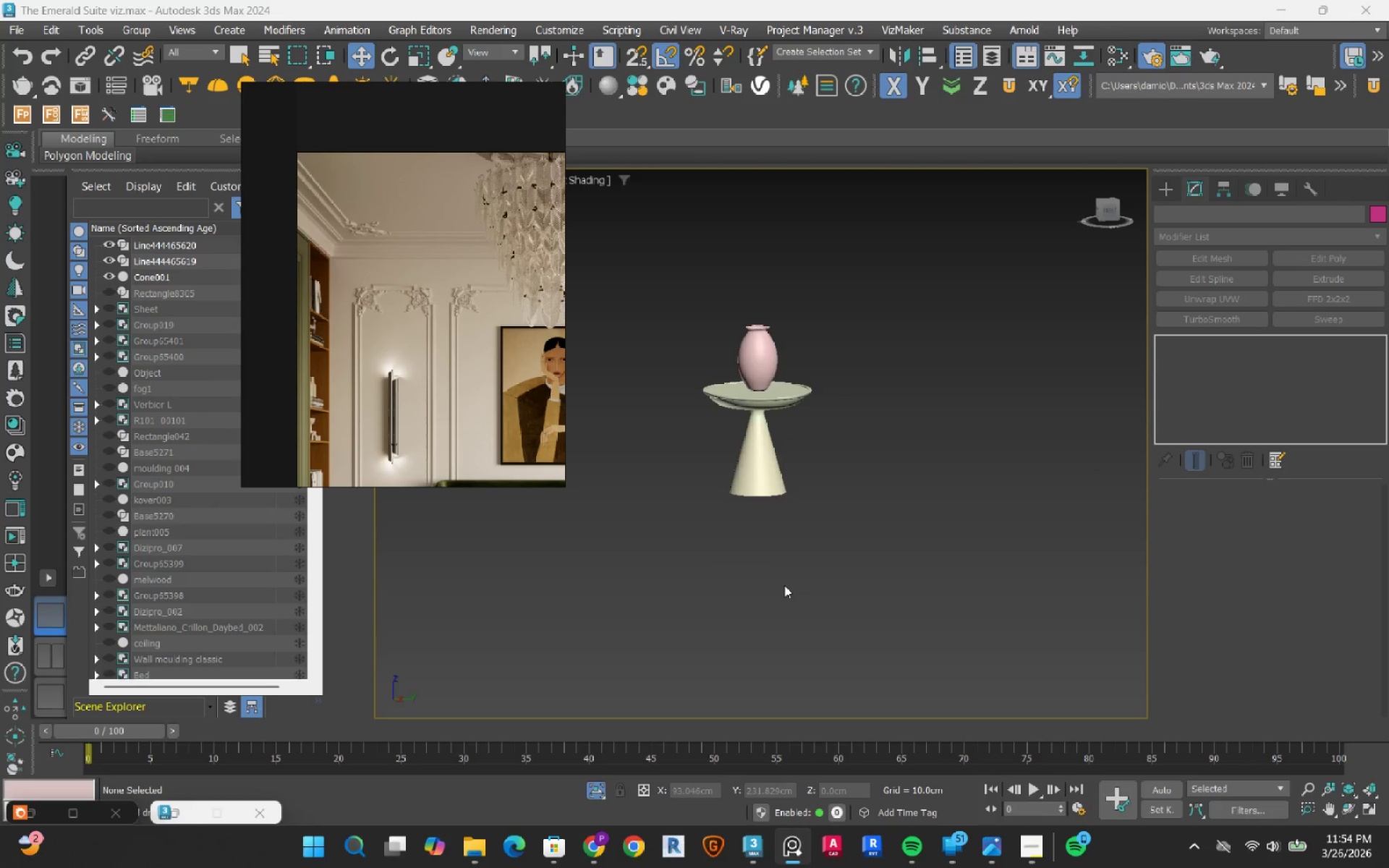 
left_click([784, 585])
 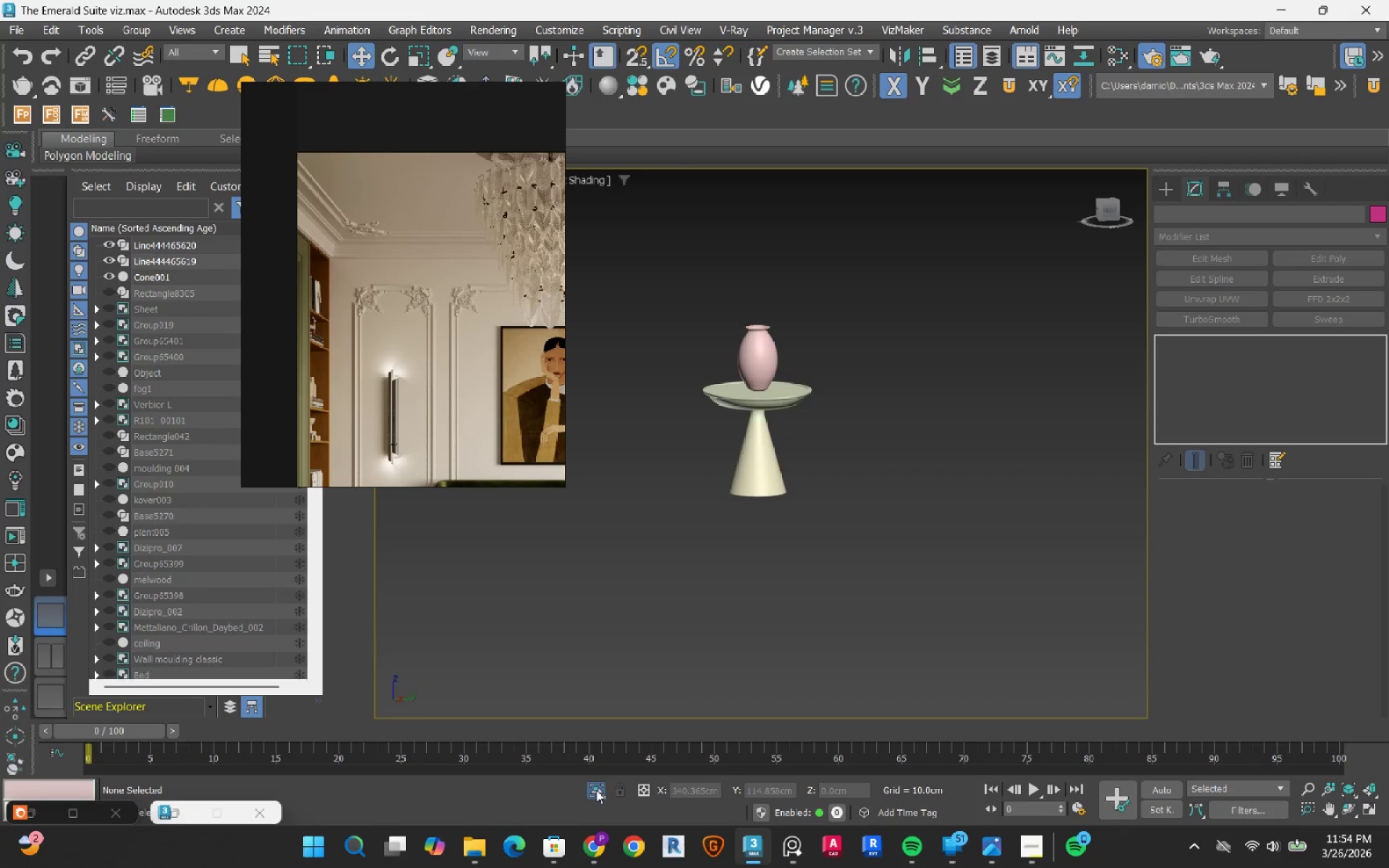 
left_click_drag(start_coordinate=[889, 250], to_coordinate=[617, 579])
 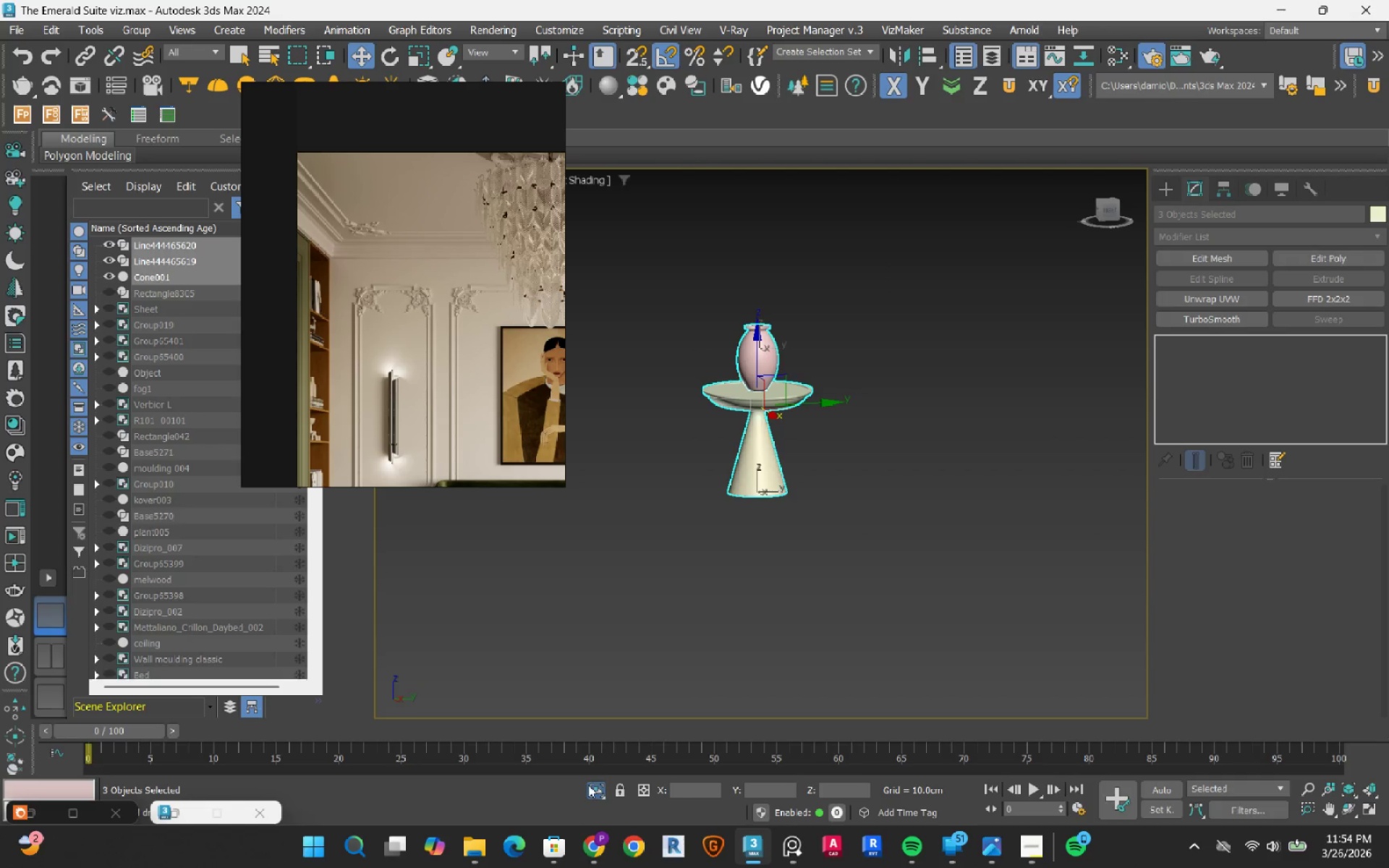 
left_click([592, 789])
 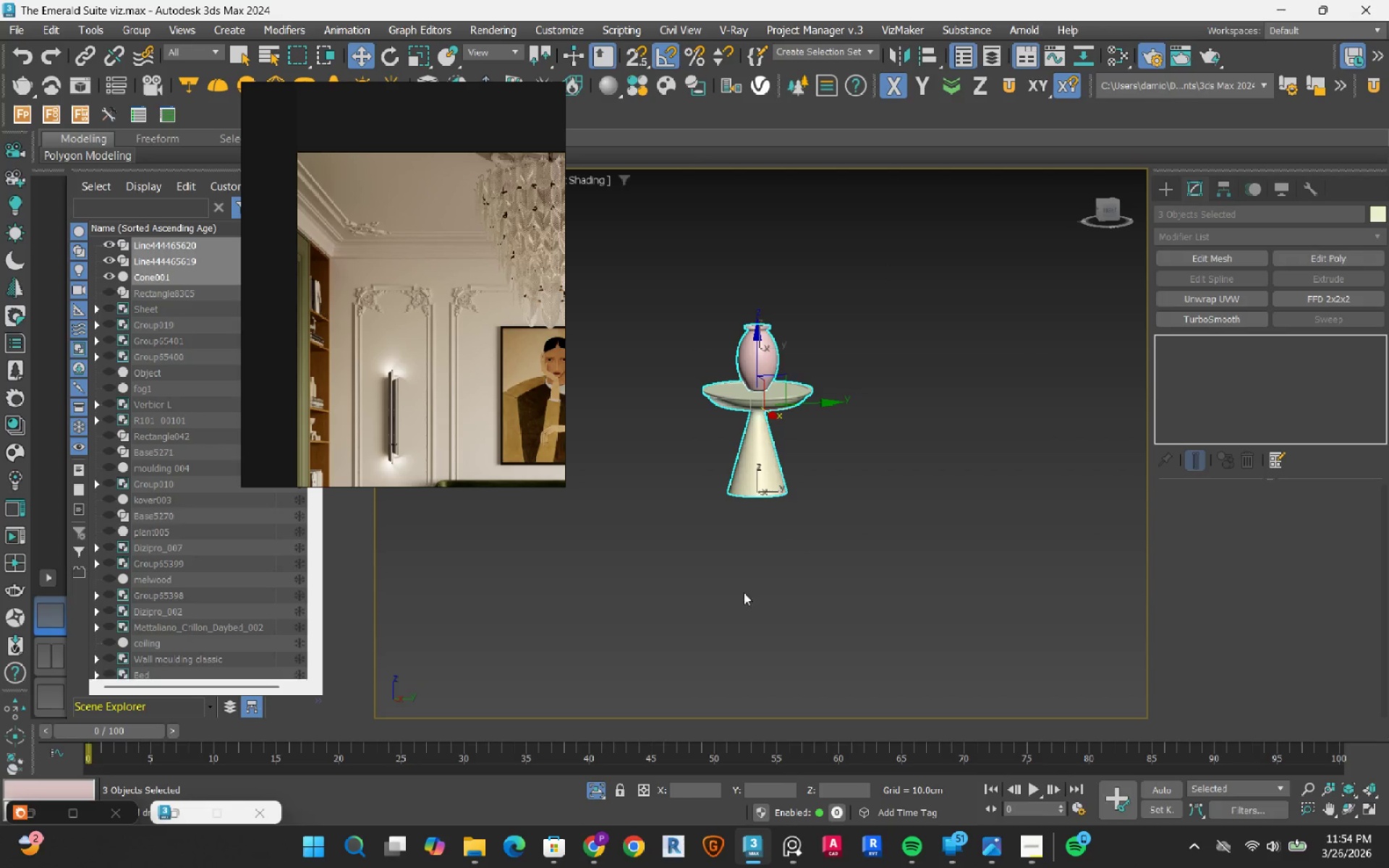 
left_click([600, 796])
 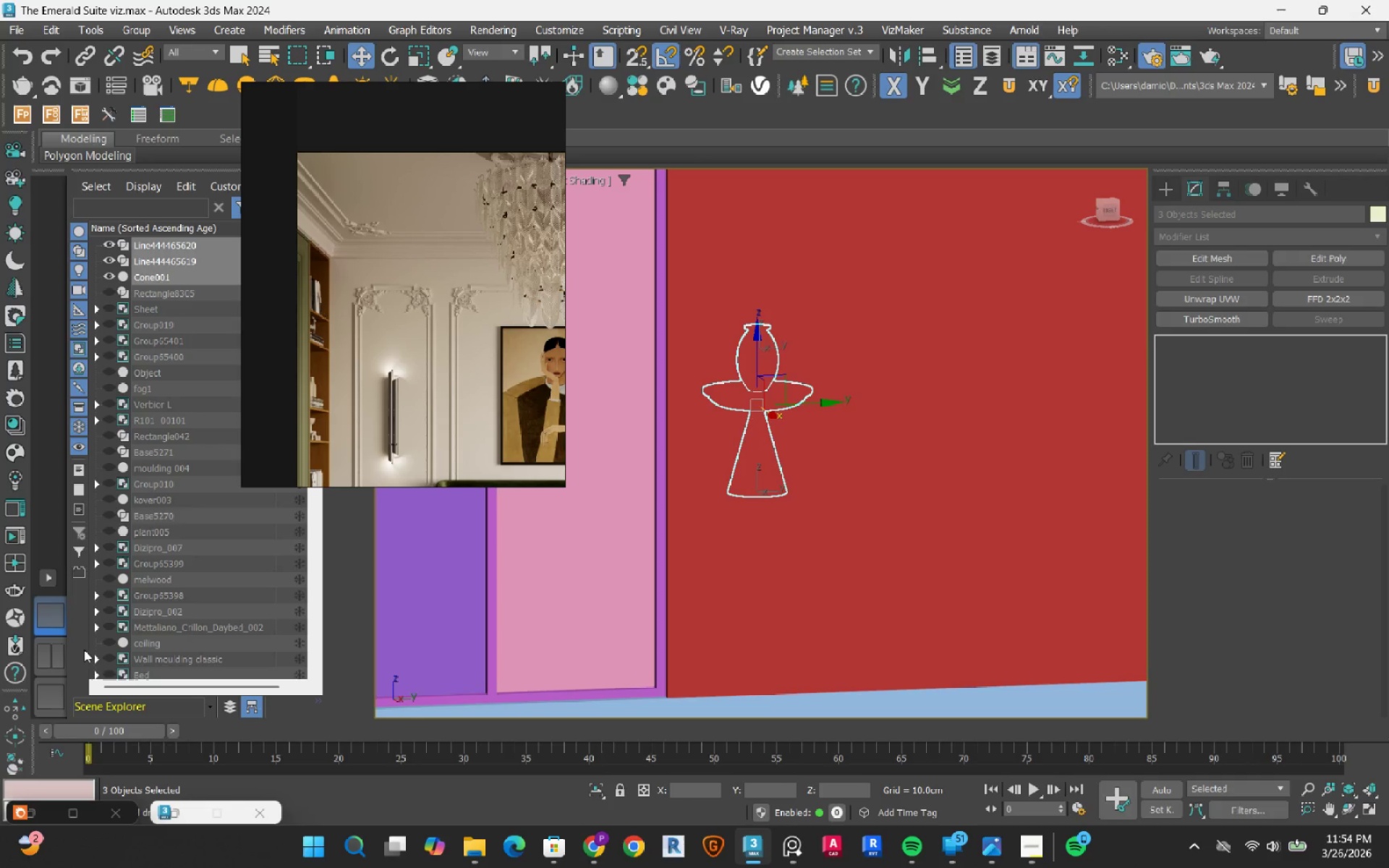 
left_click([59, 663])
 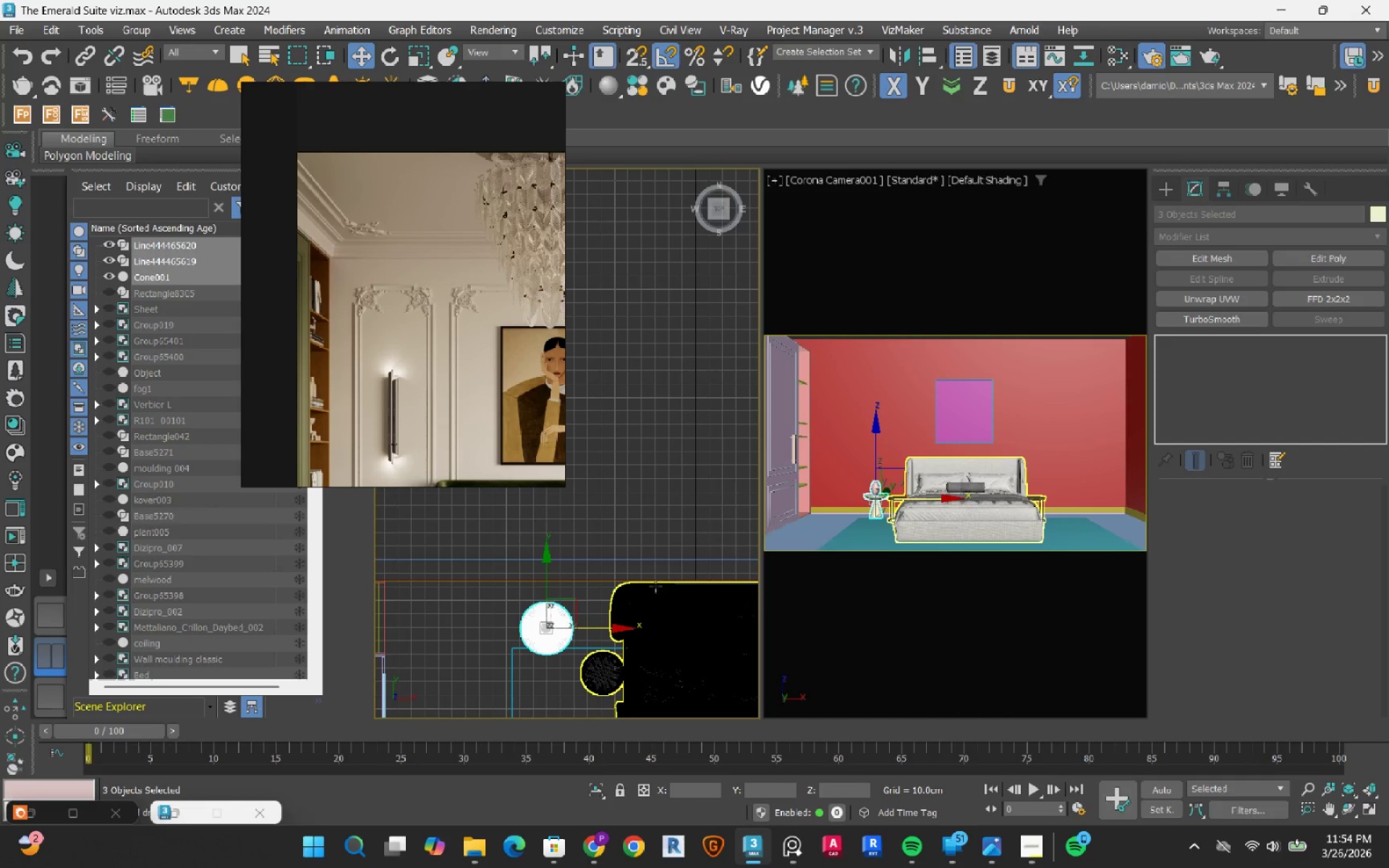 
scroll: coordinate [585, 618], scroll_direction: none, amount: 0.0
 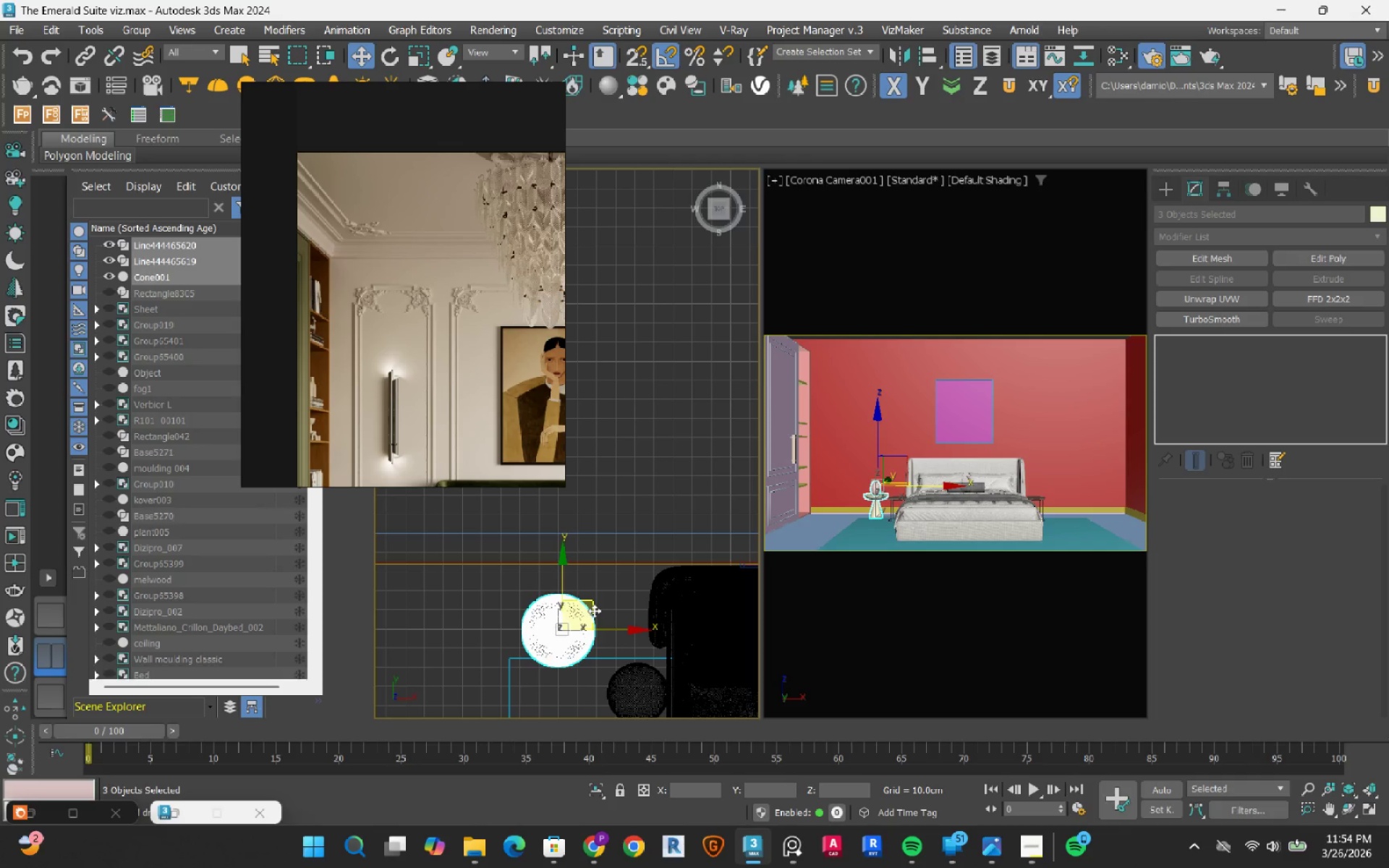 
scroll: coordinate [569, 605], scroll_direction: up, amount: 1.0
 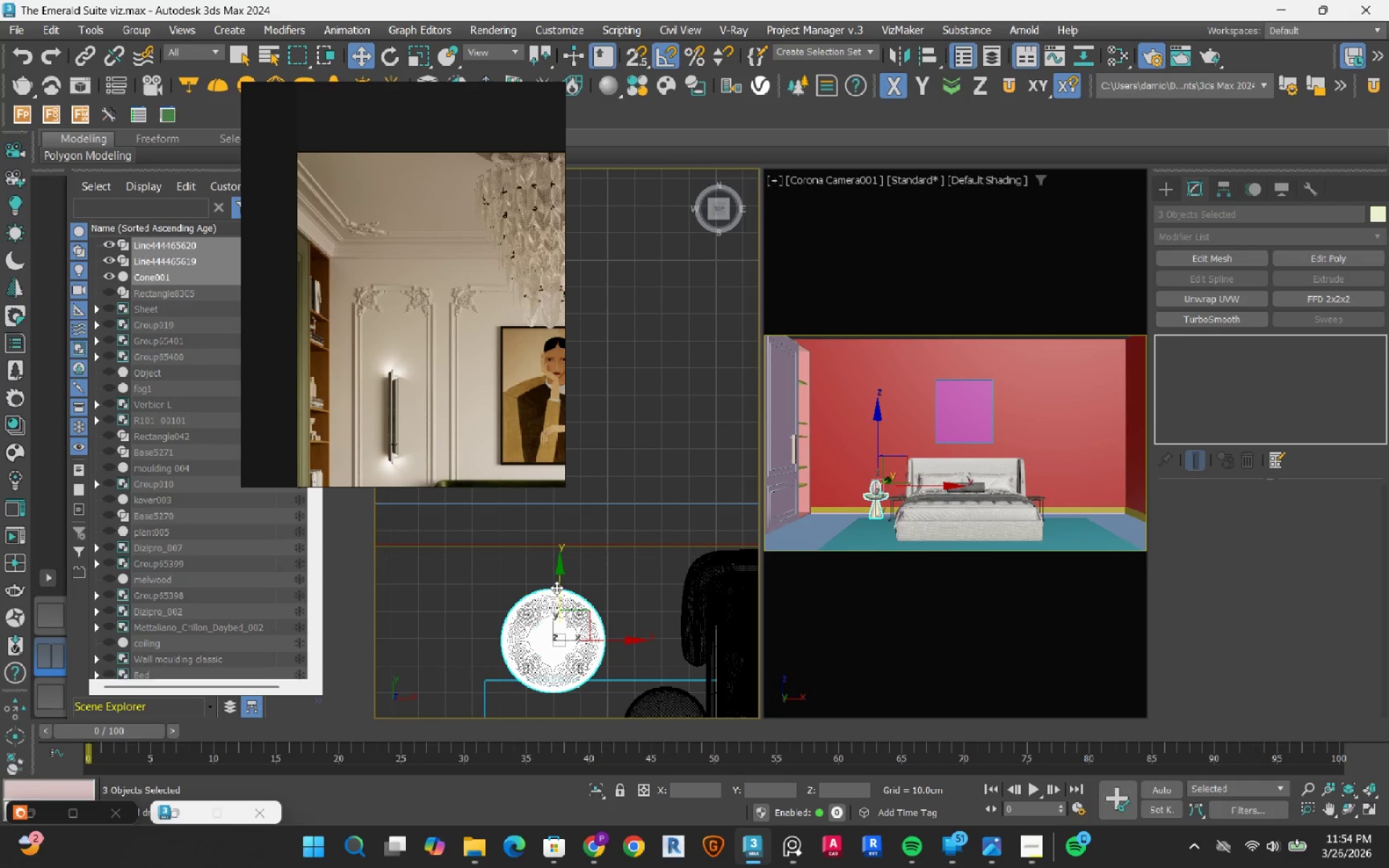 
left_click_drag(start_coordinate=[556, 587], to_coordinate=[558, 580])
 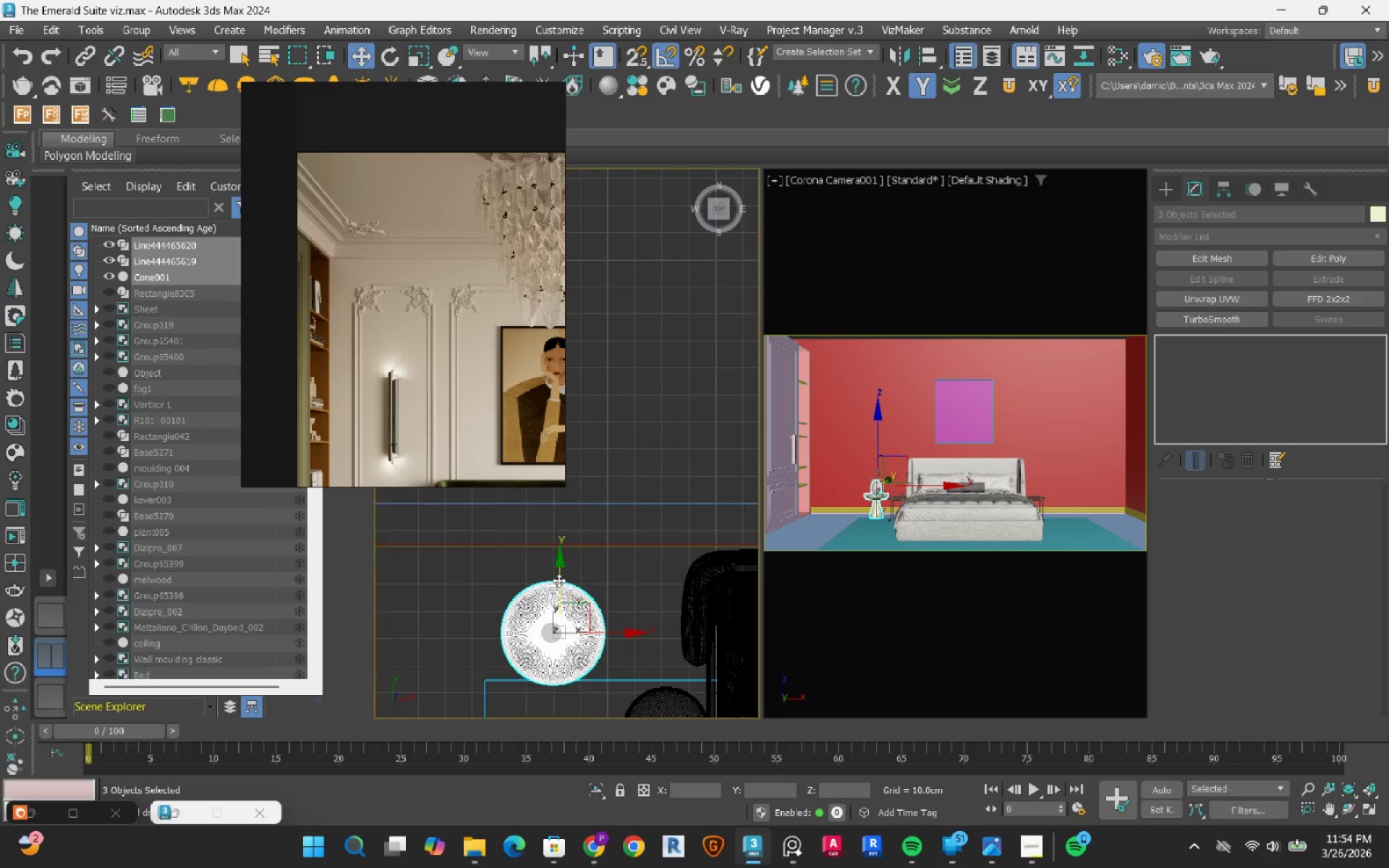 
scroll: coordinate [558, 580], scroll_direction: down, amount: 4.0
 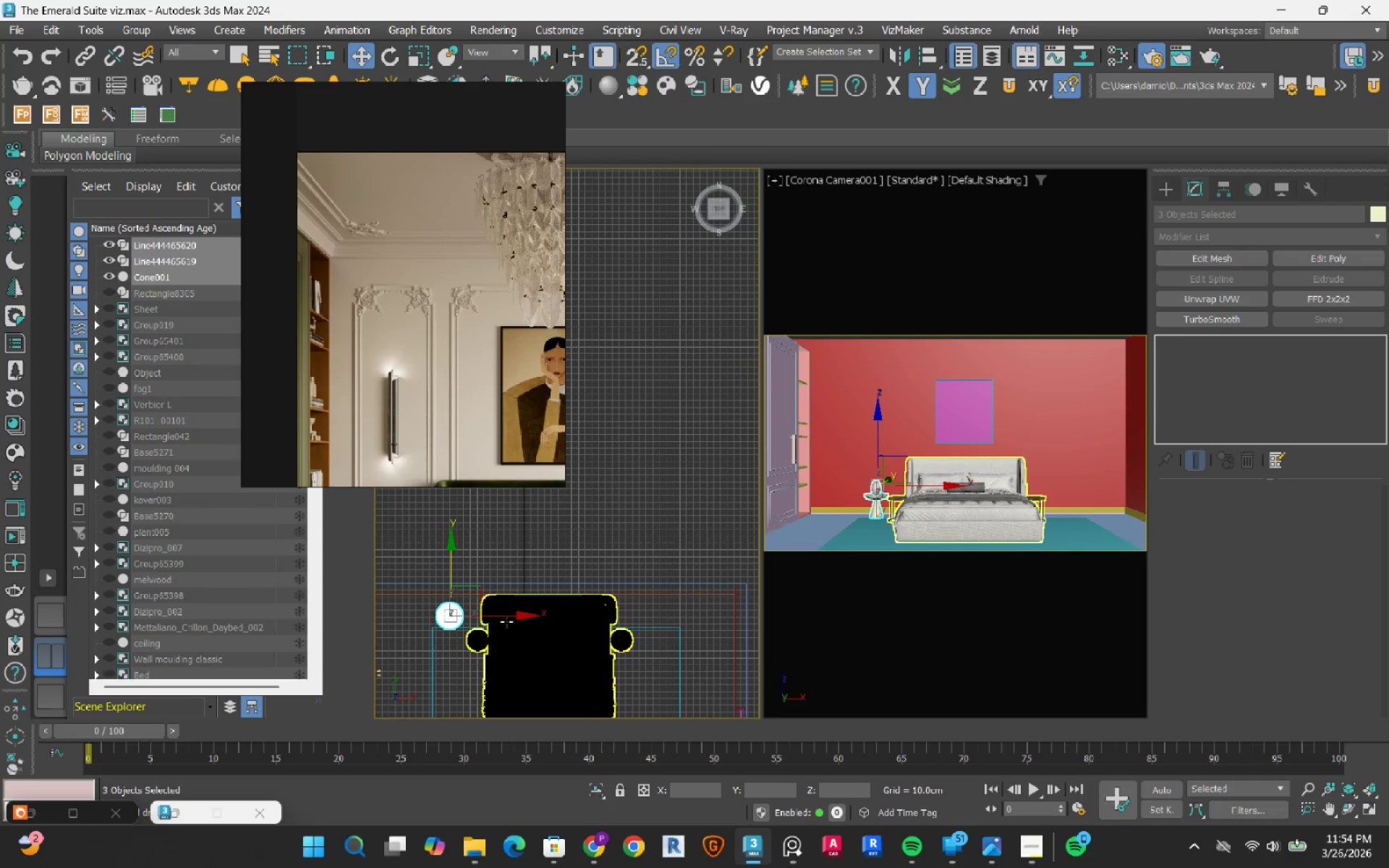 
hold_key(key=ShiftLeft, duration=1.53)
left_click_drag(start_coordinate=[509, 616], to_coordinate=[700, 626])
 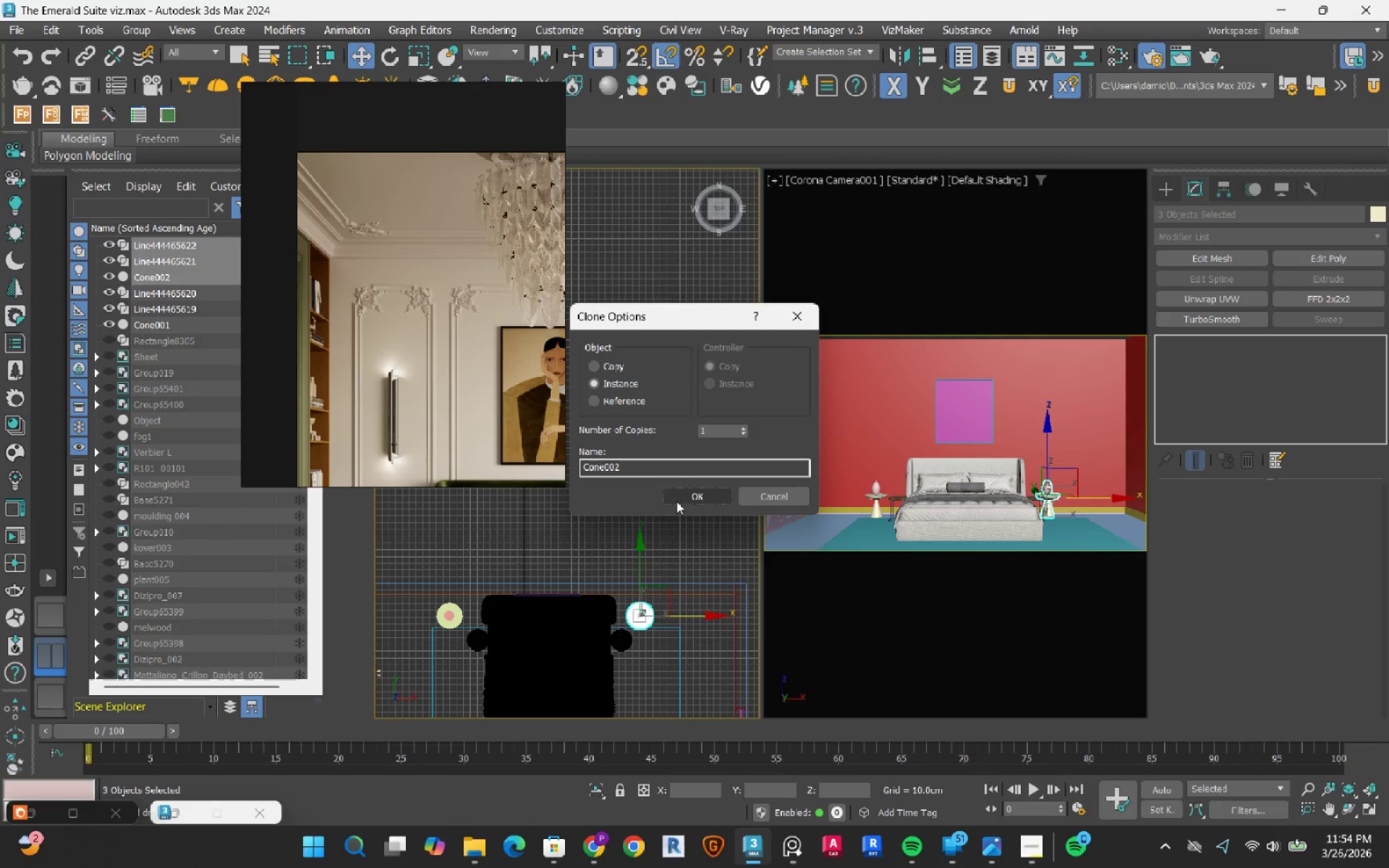 
hold_key(key=ShiftLeft, duration=1.51)
 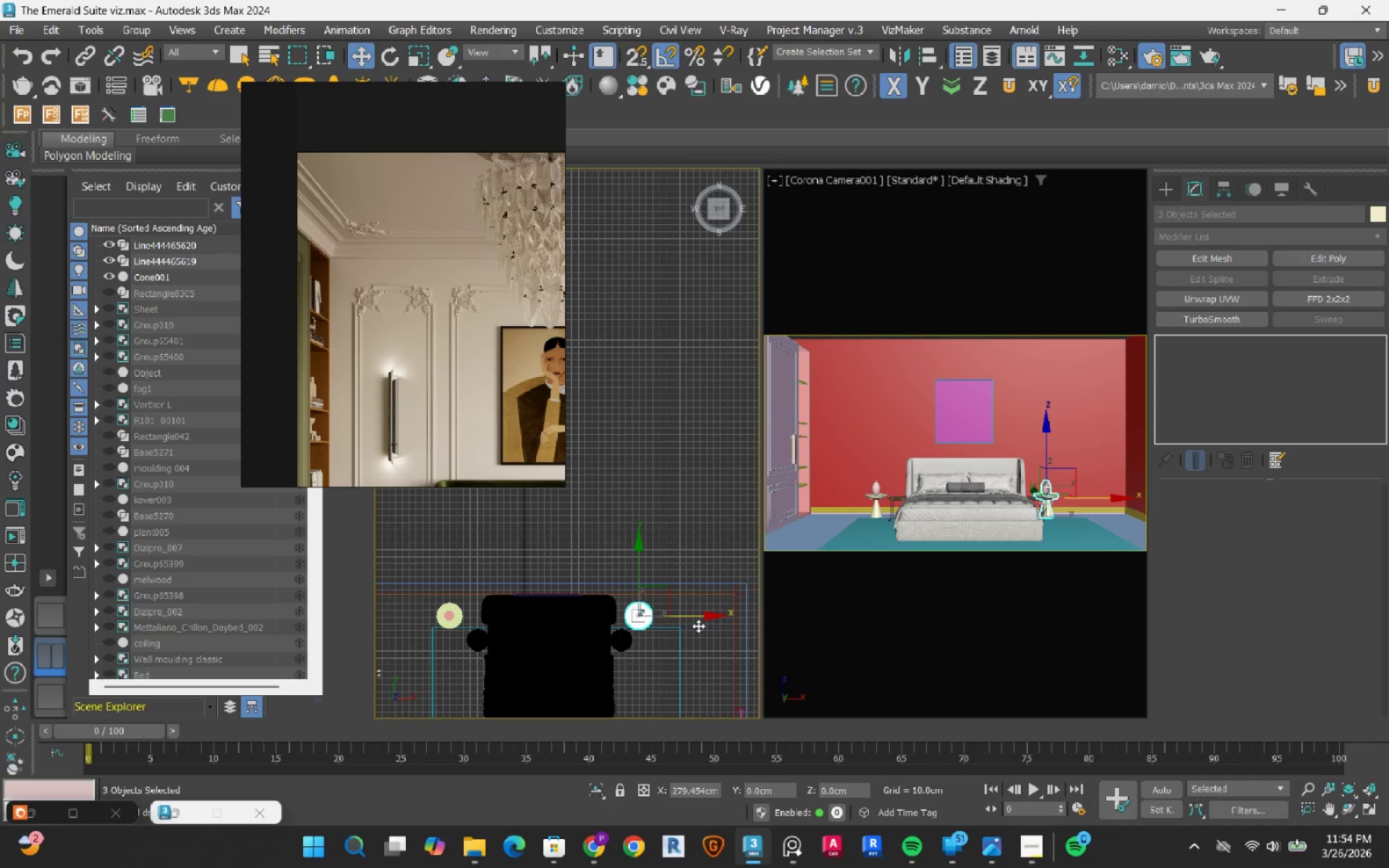 
hold_key(key=ShiftLeft, duration=1.5)
 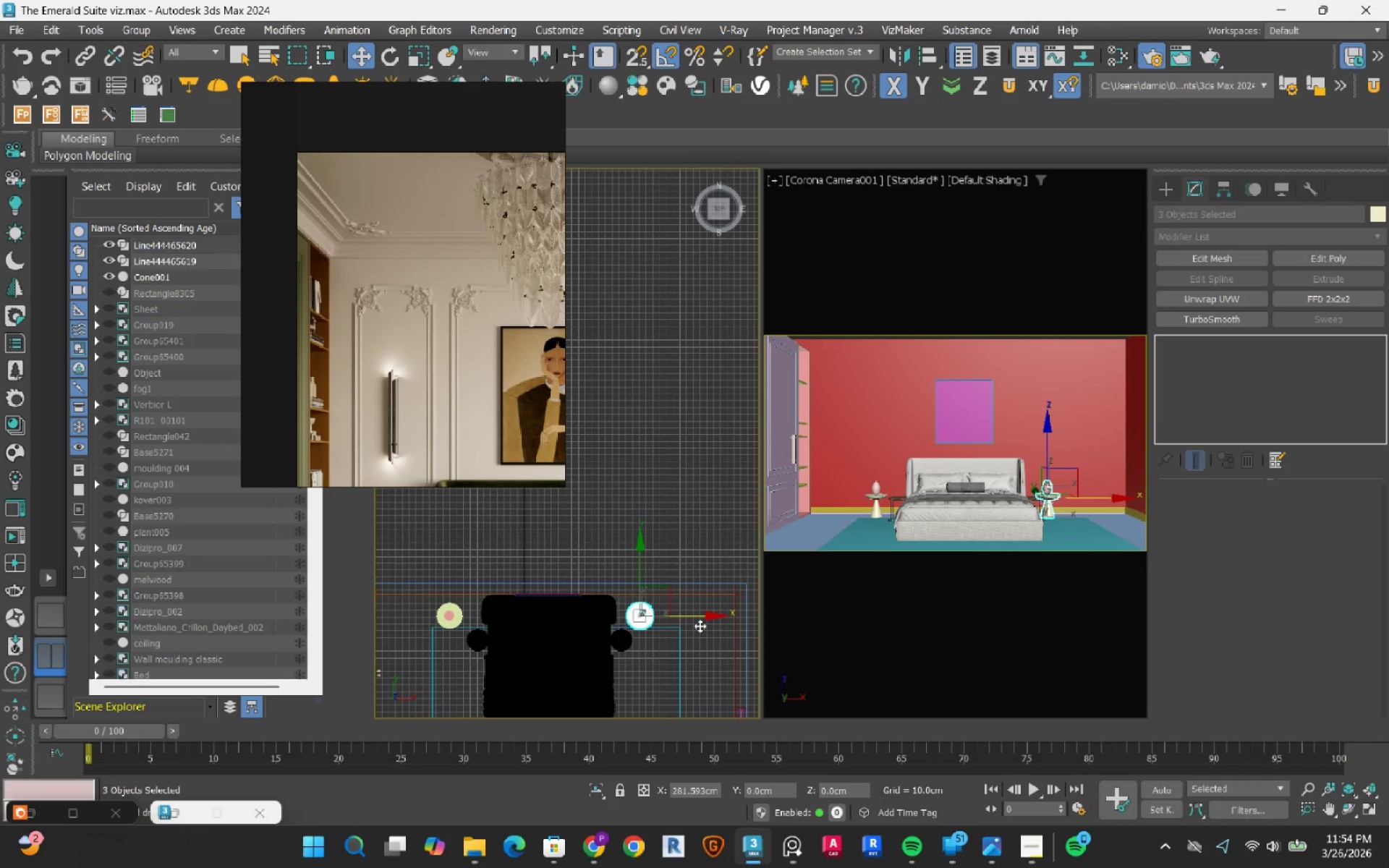 
hold_key(key=ShiftLeft, duration=0.86)
 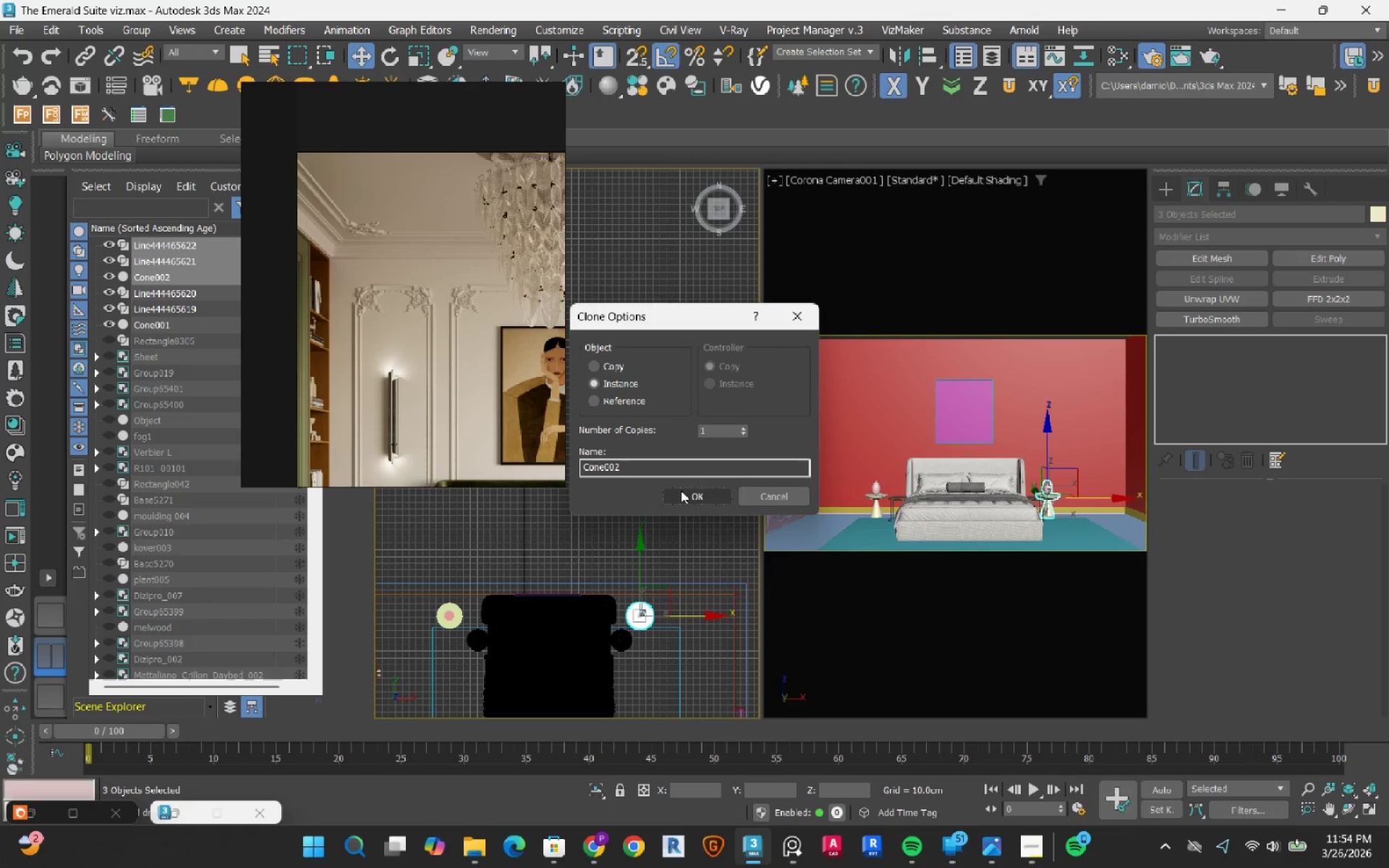 
left_click([681, 490])
 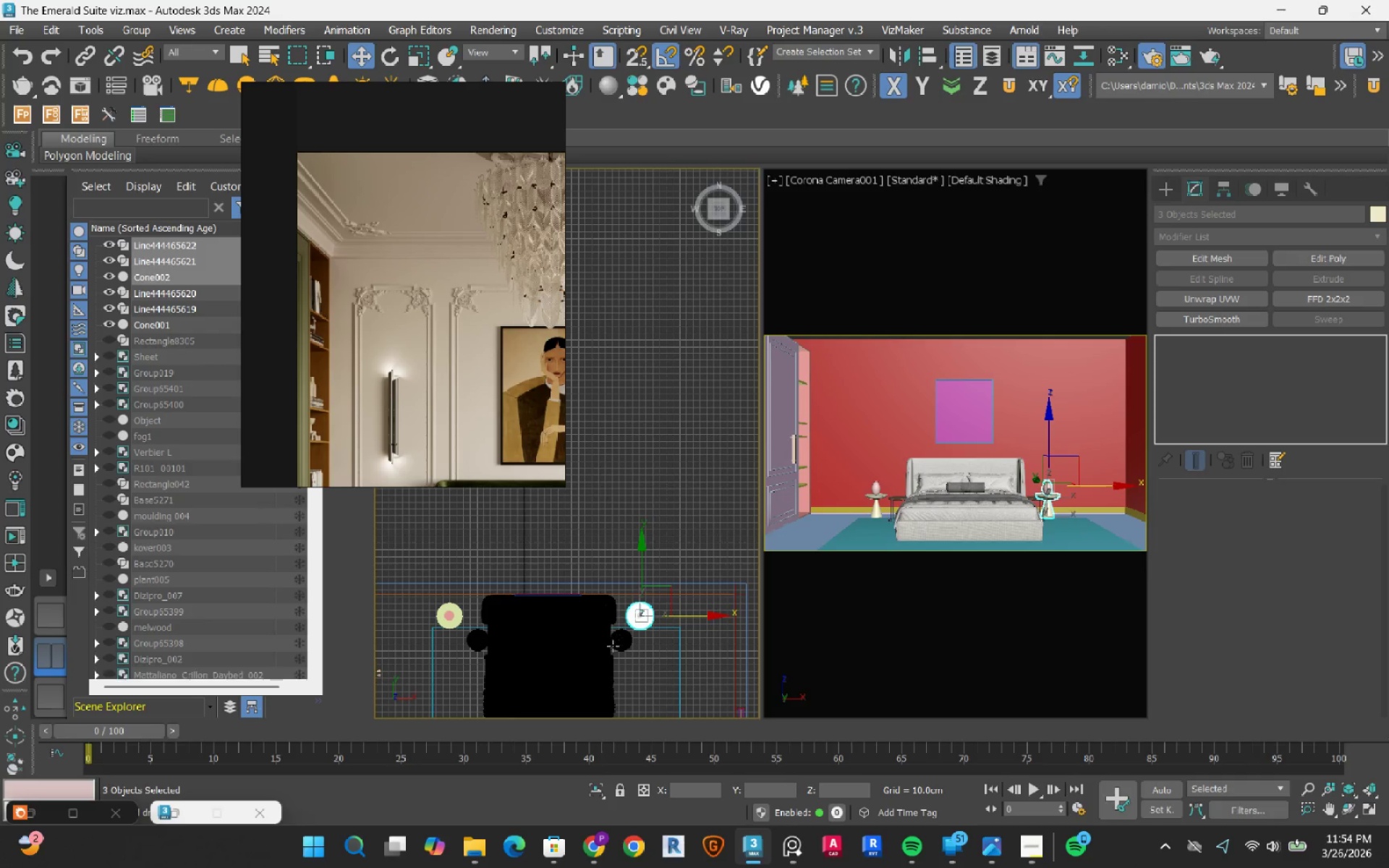 
left_click([645, 637])
 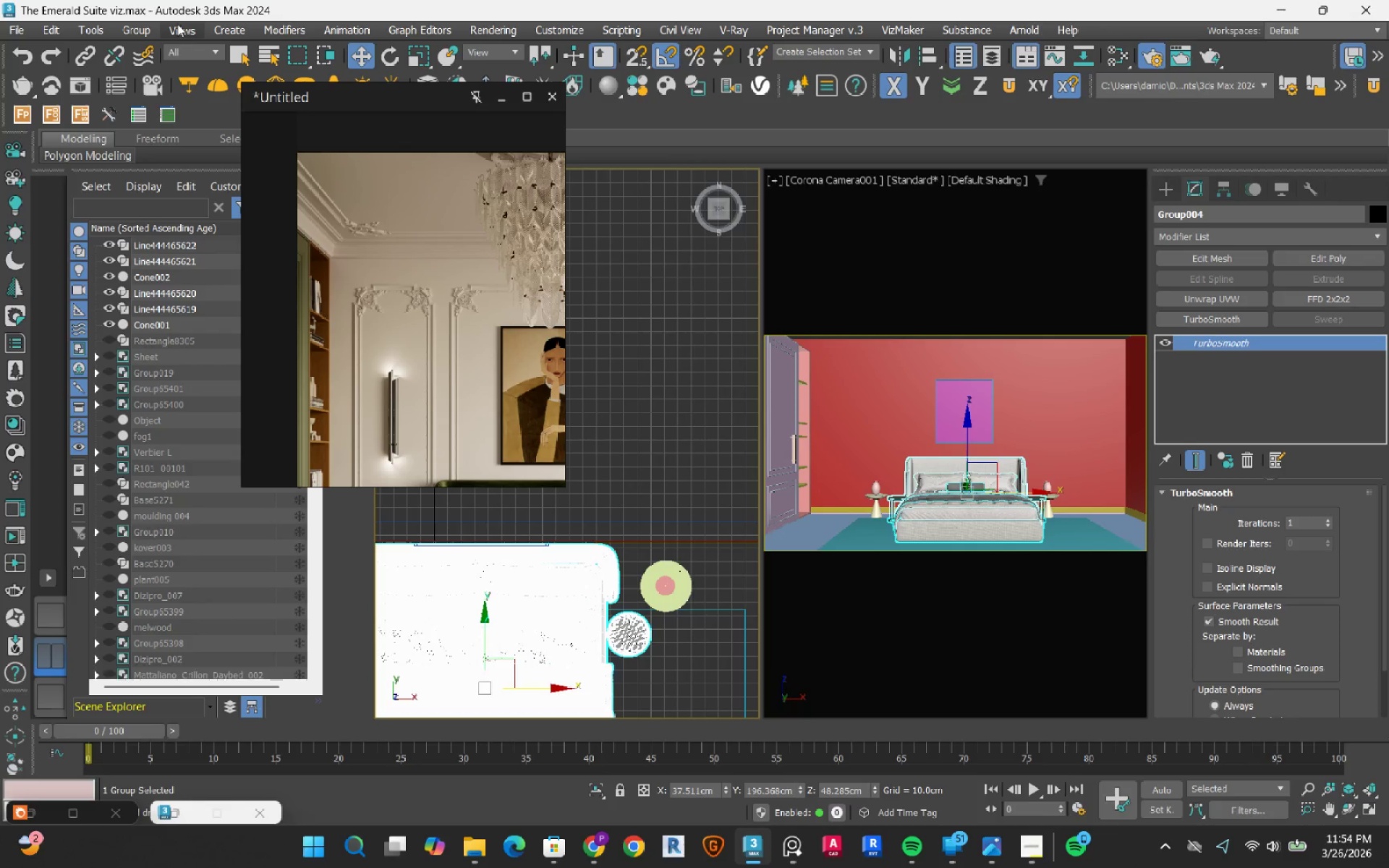 
scroll: coordinate [614, 645], scroll_direction: up, amount: 2.0
 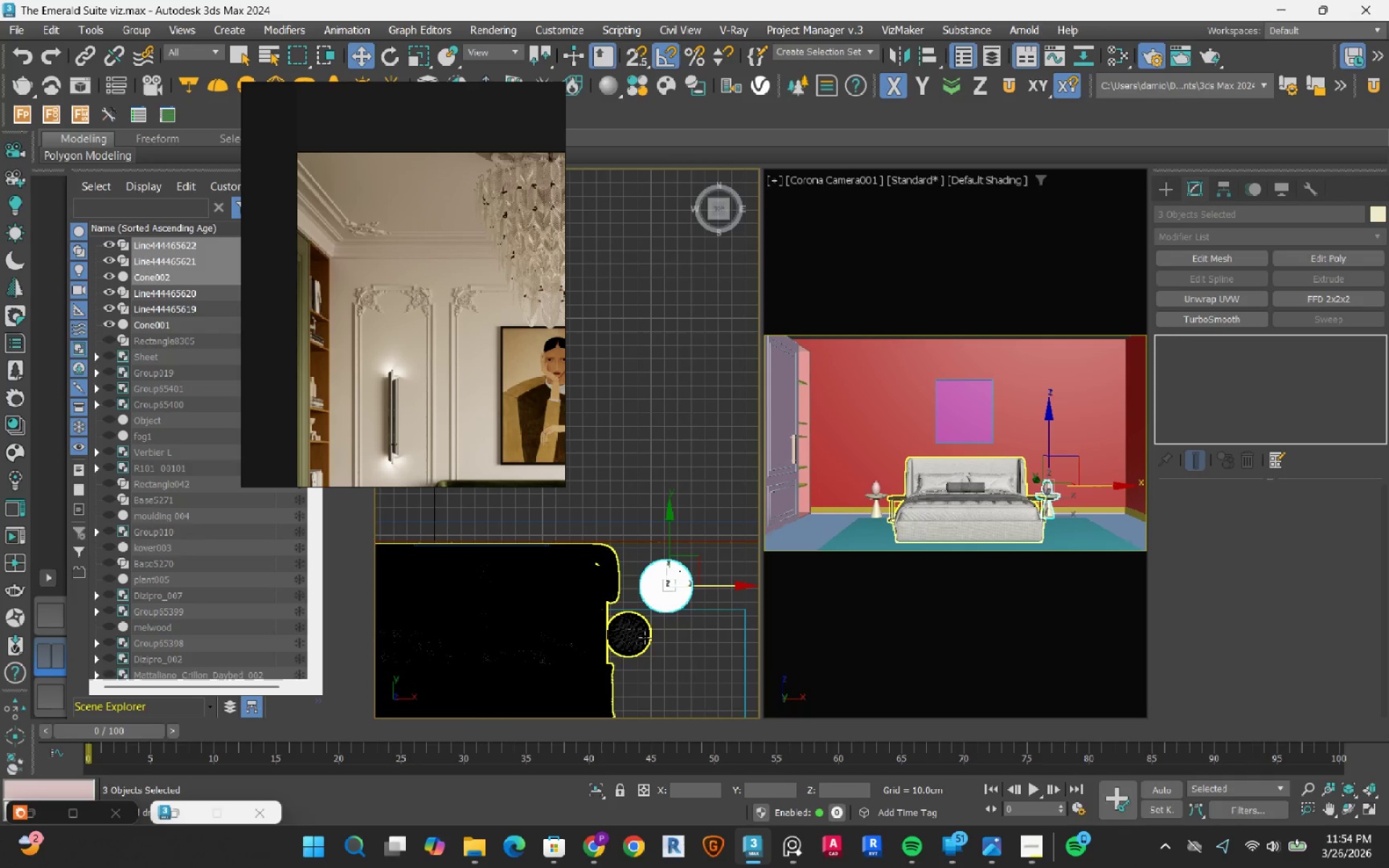 
left_click([149, 24])
 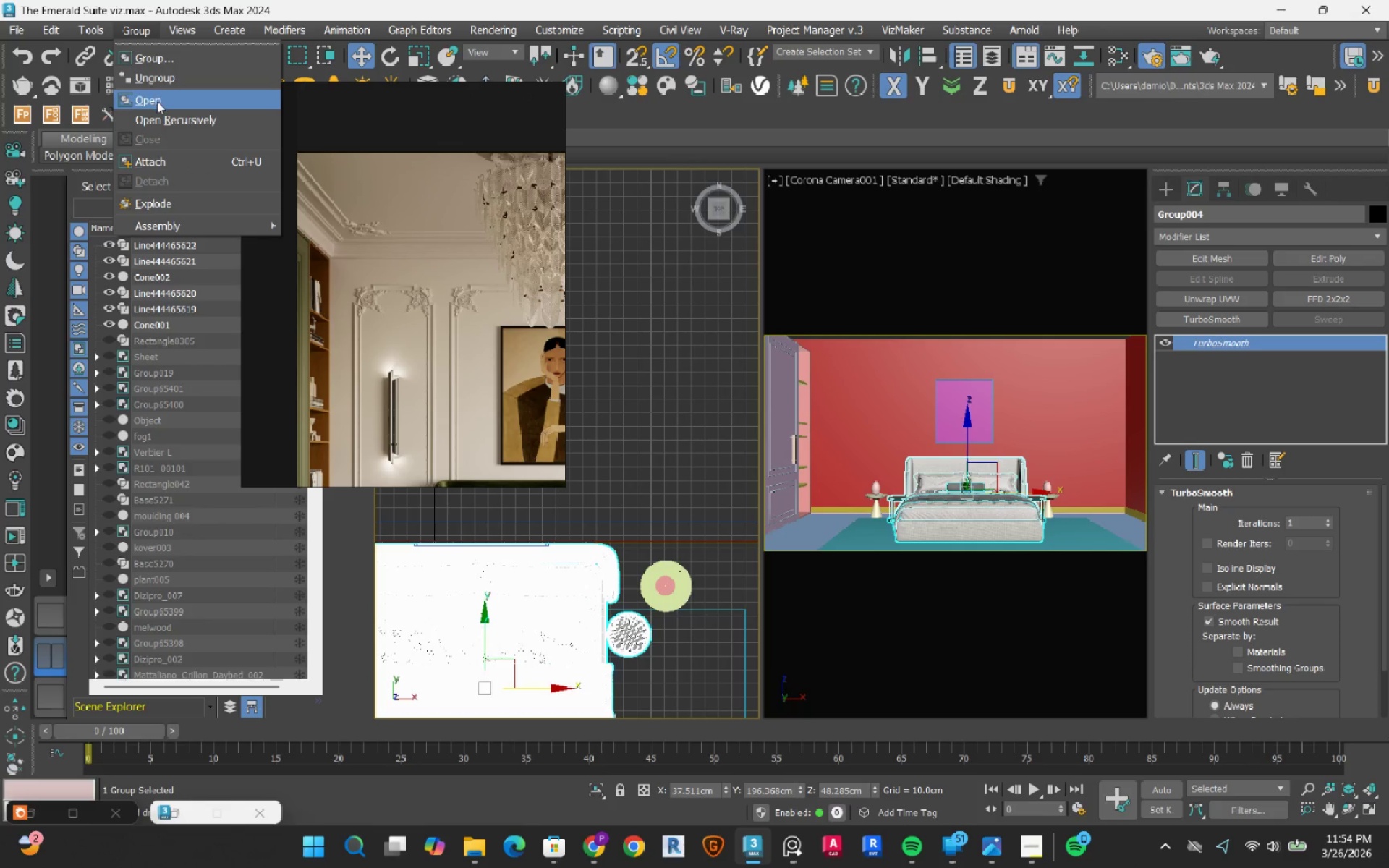 
left_click([157, 101])
 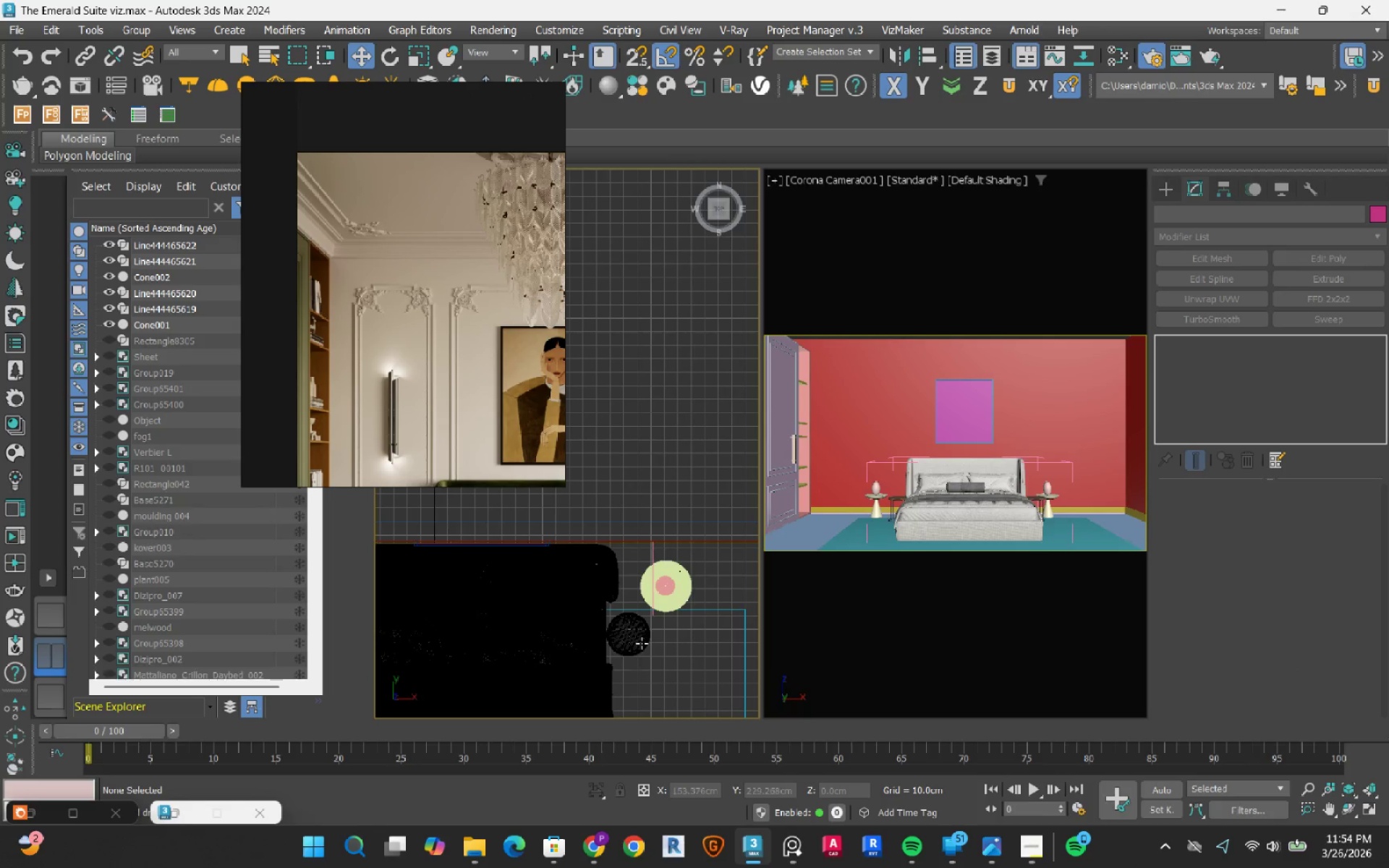 
left_click([642, 642])
 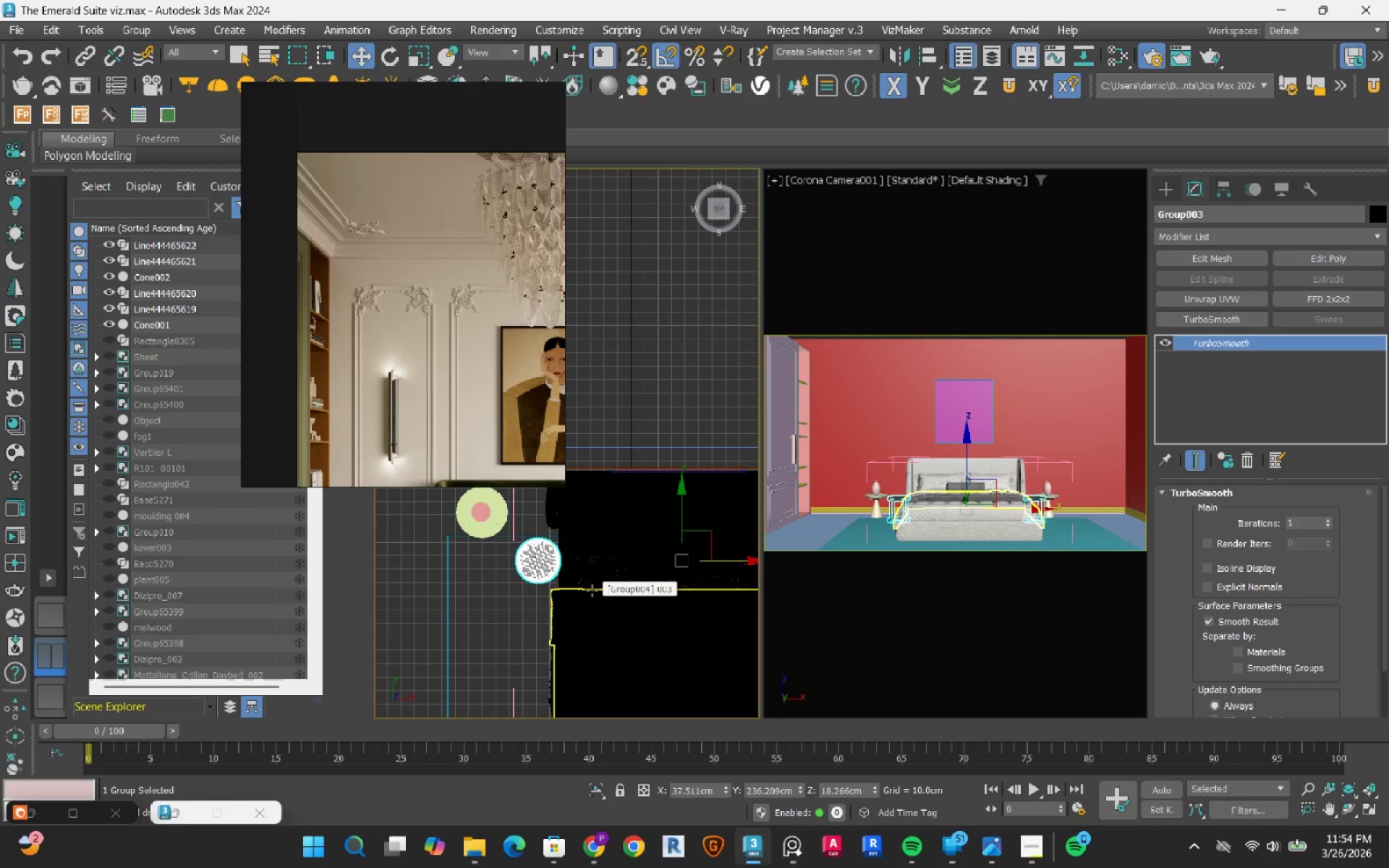 
key(Delete)
 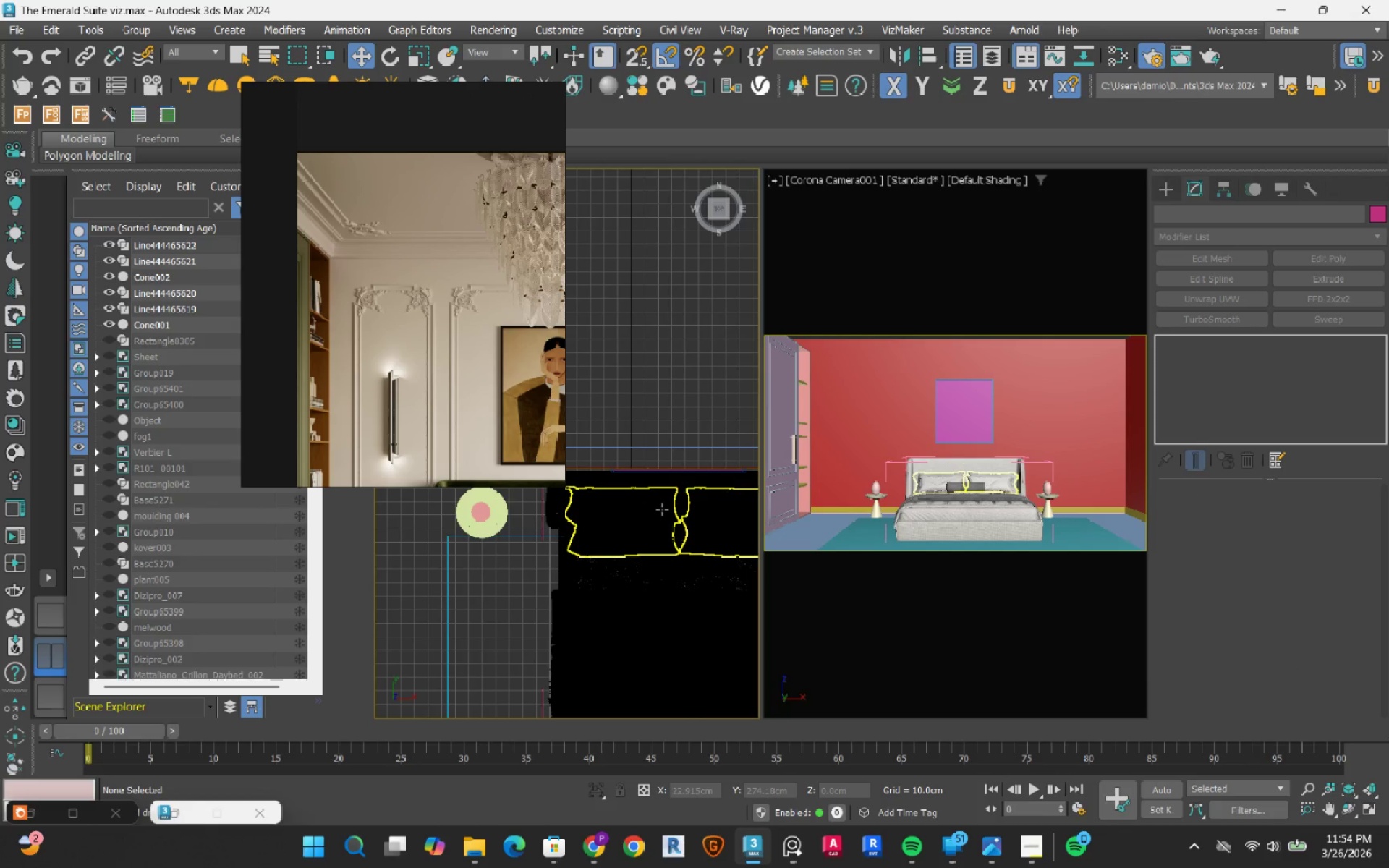 
left_click([662, 509])
 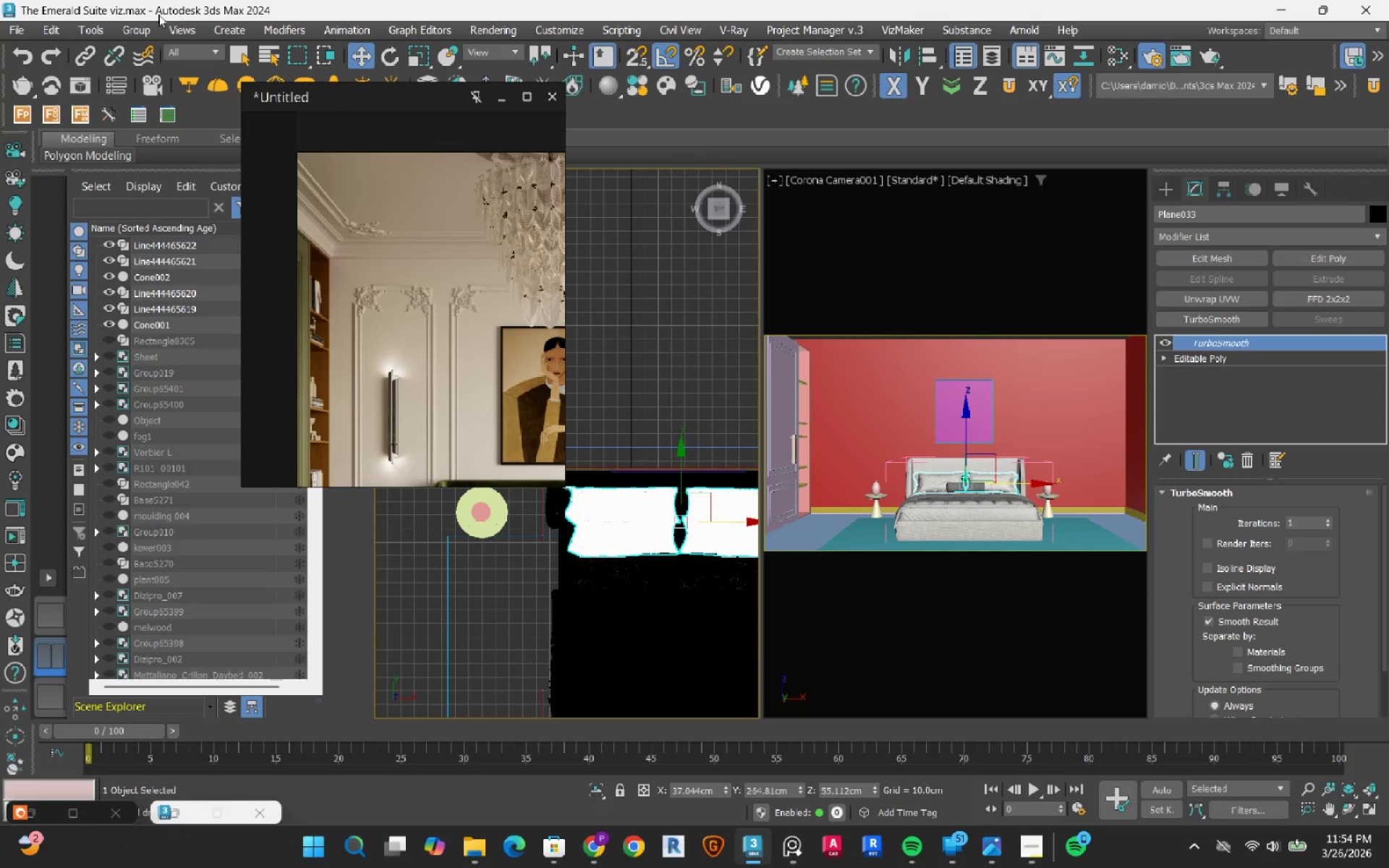 
left_click([119, 35])
 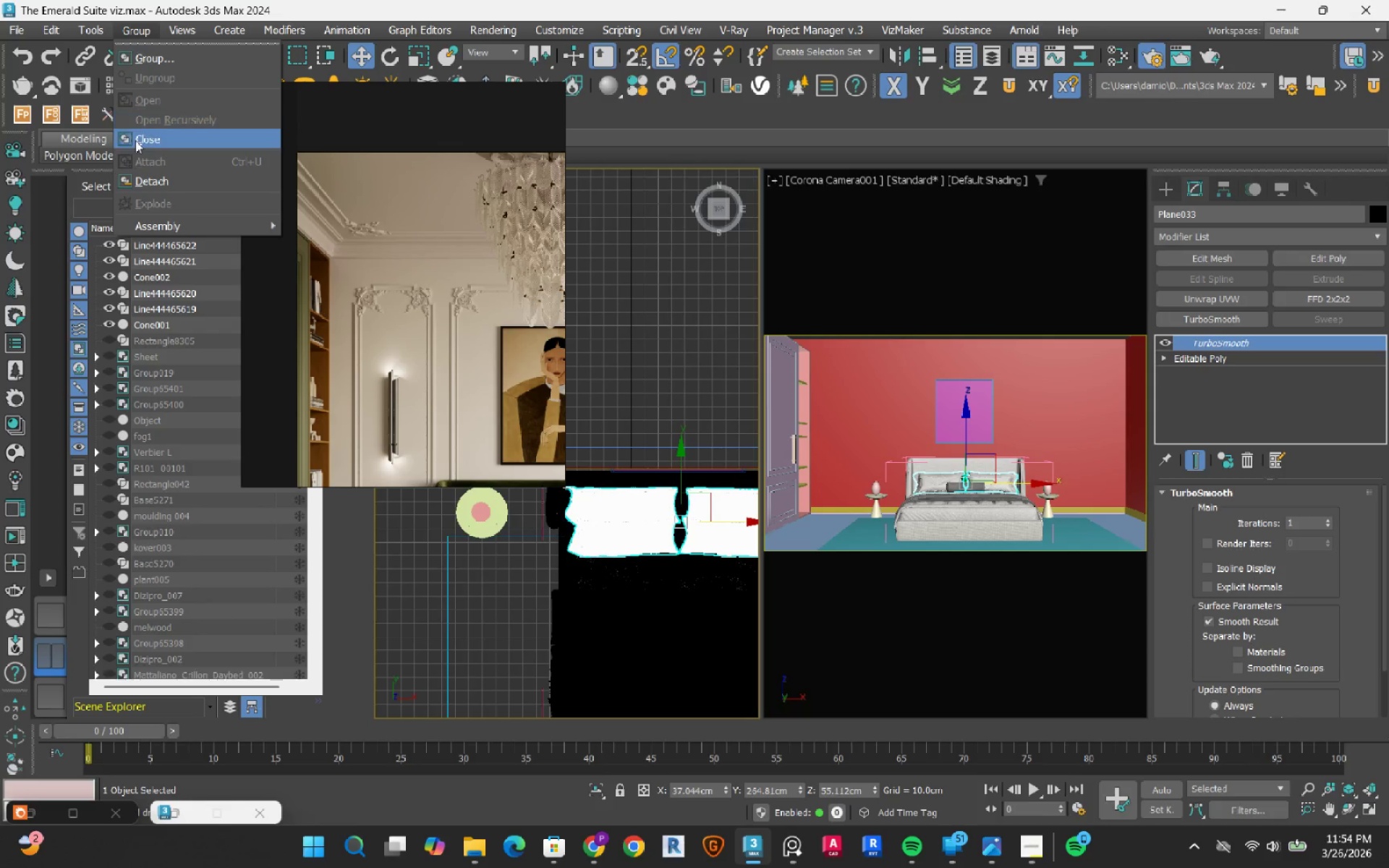 
left_click([135, 140])
 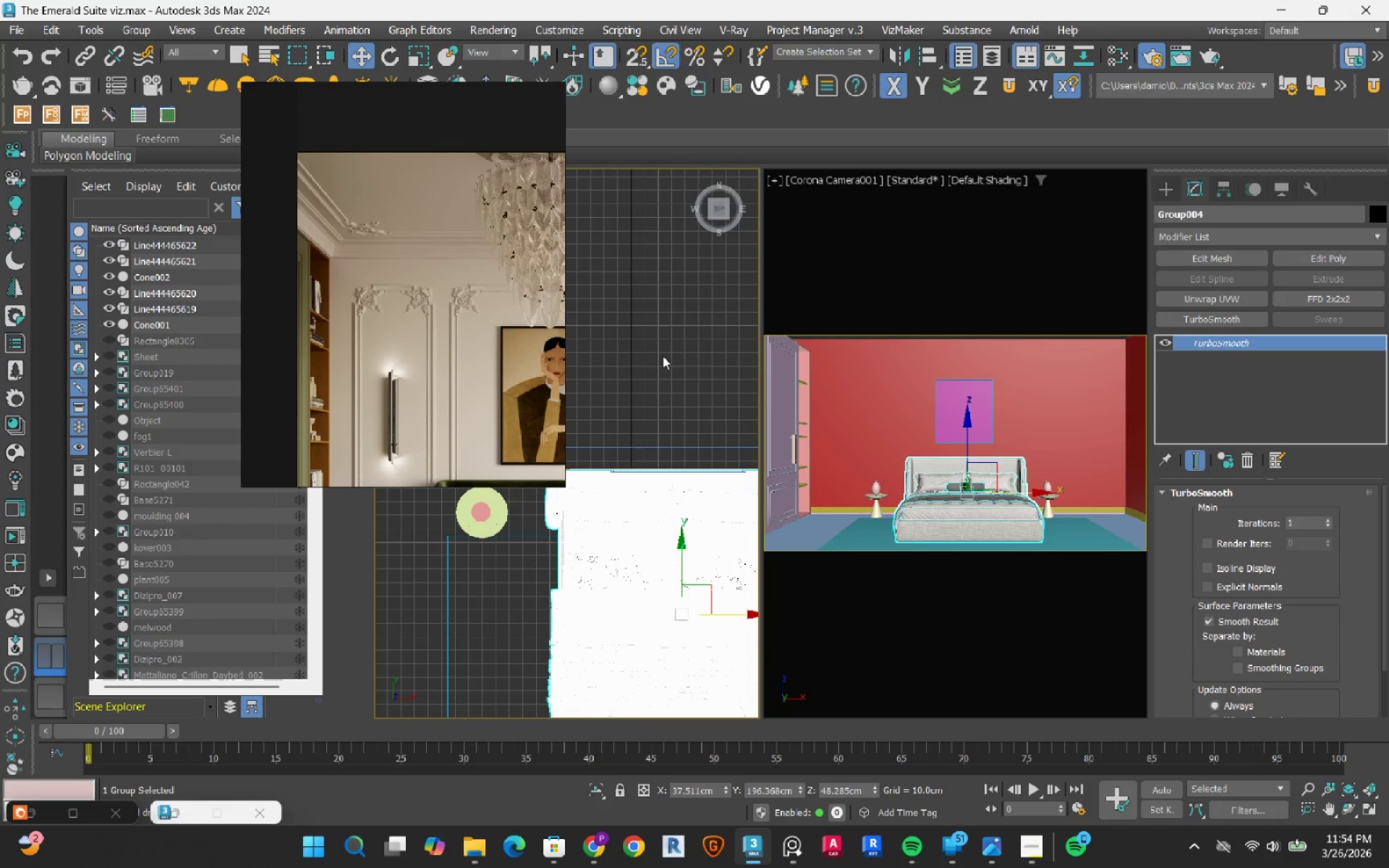 
left_click([663, 347])
 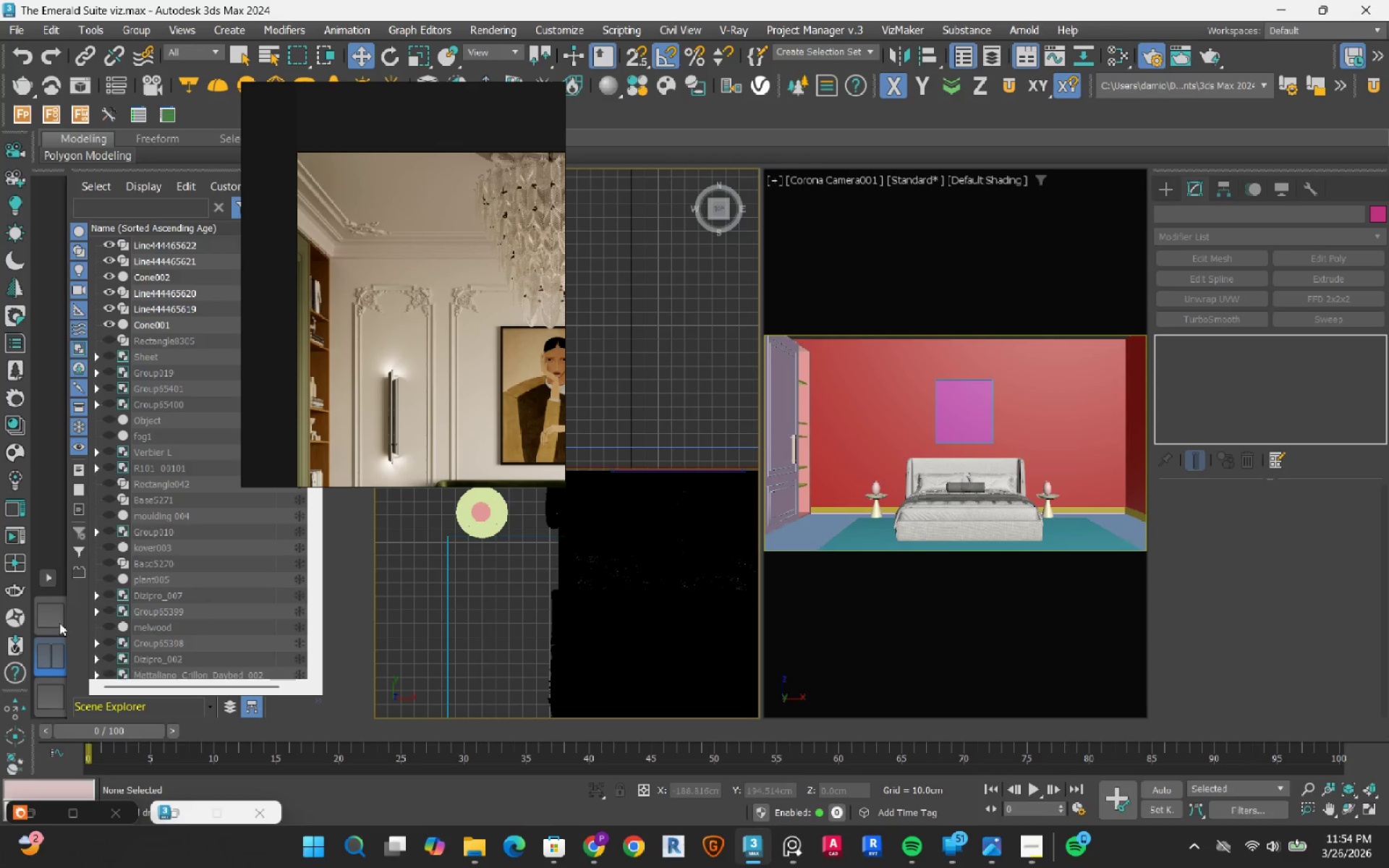 
left_click([58, 623])
 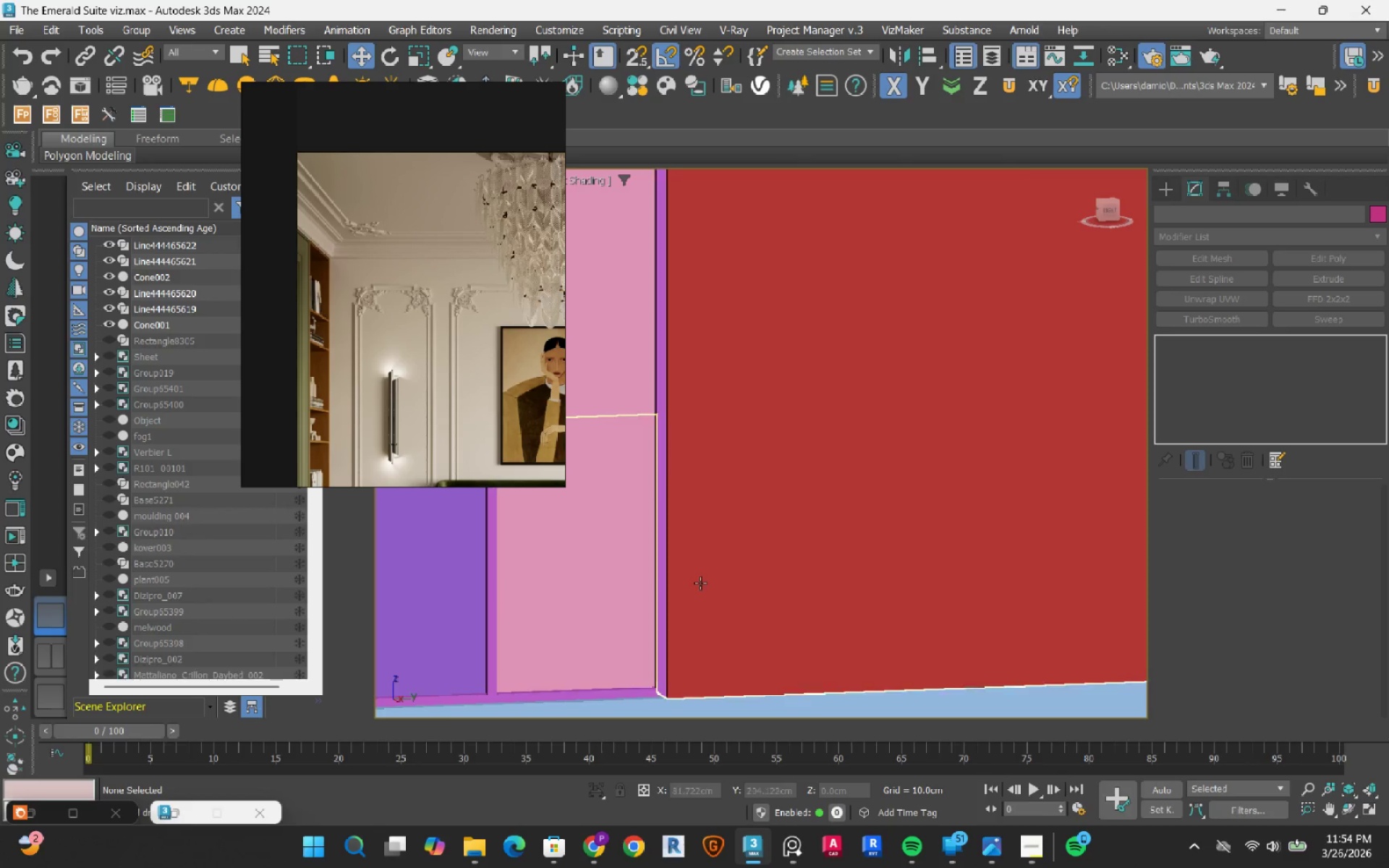 
hold_key(key=AltLeft, duration=0.56)
 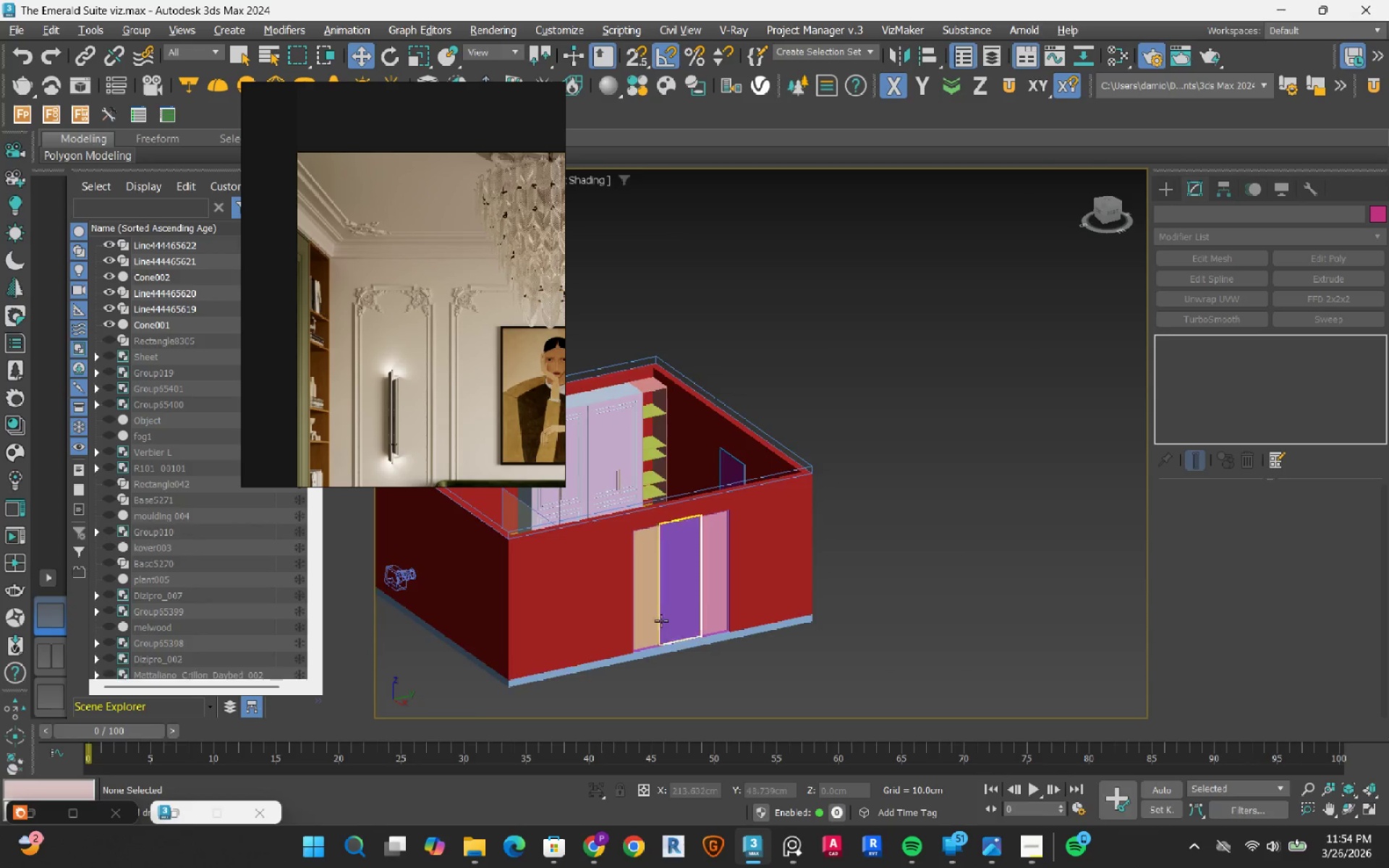 
scroll: coordinate [700, 583], scroll_direction: down, amount: 5.0
 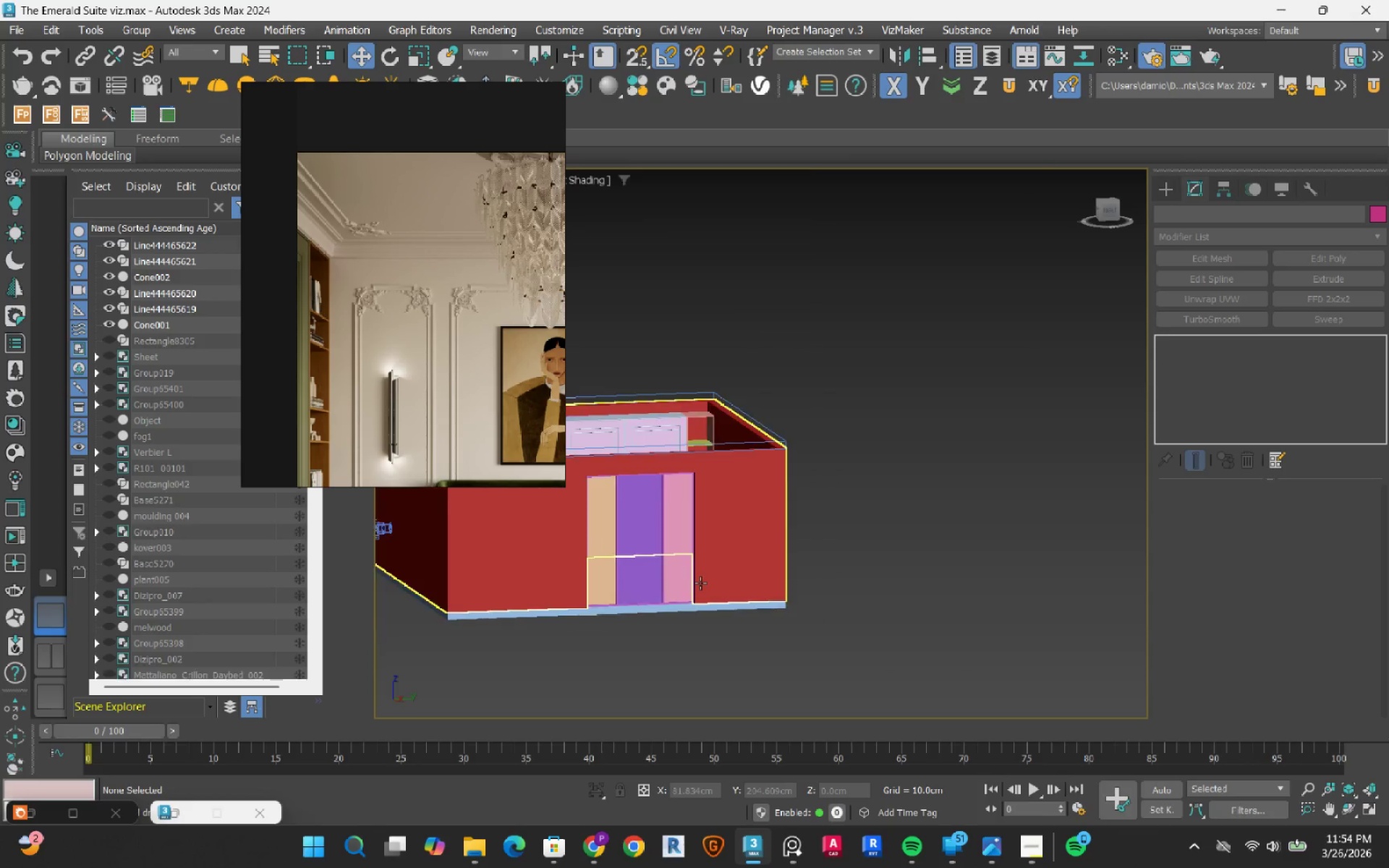 
scroll: coordinate [660, 621], scroll_direction: up, amount: 2.0
 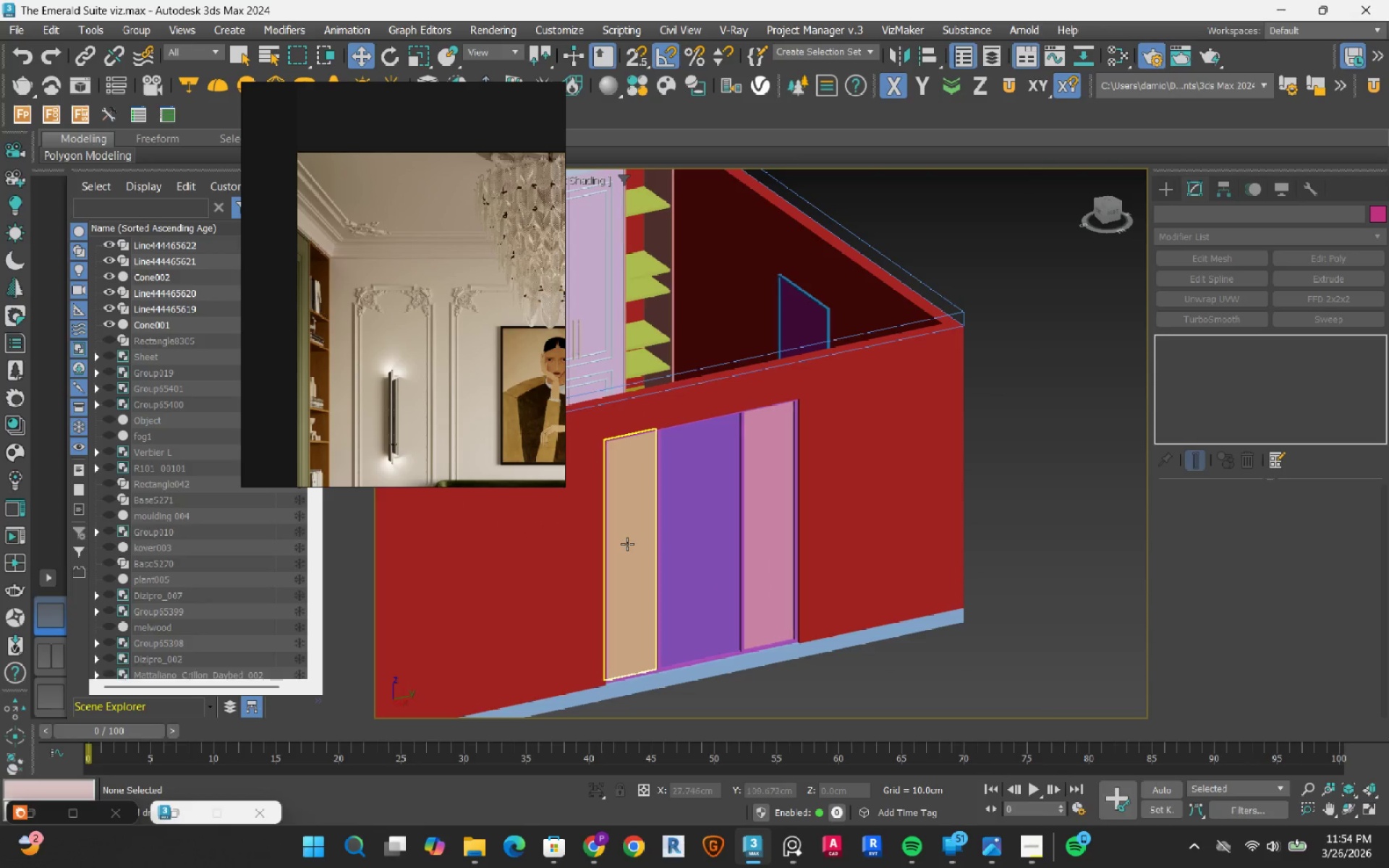 
left_click([627, 544])
 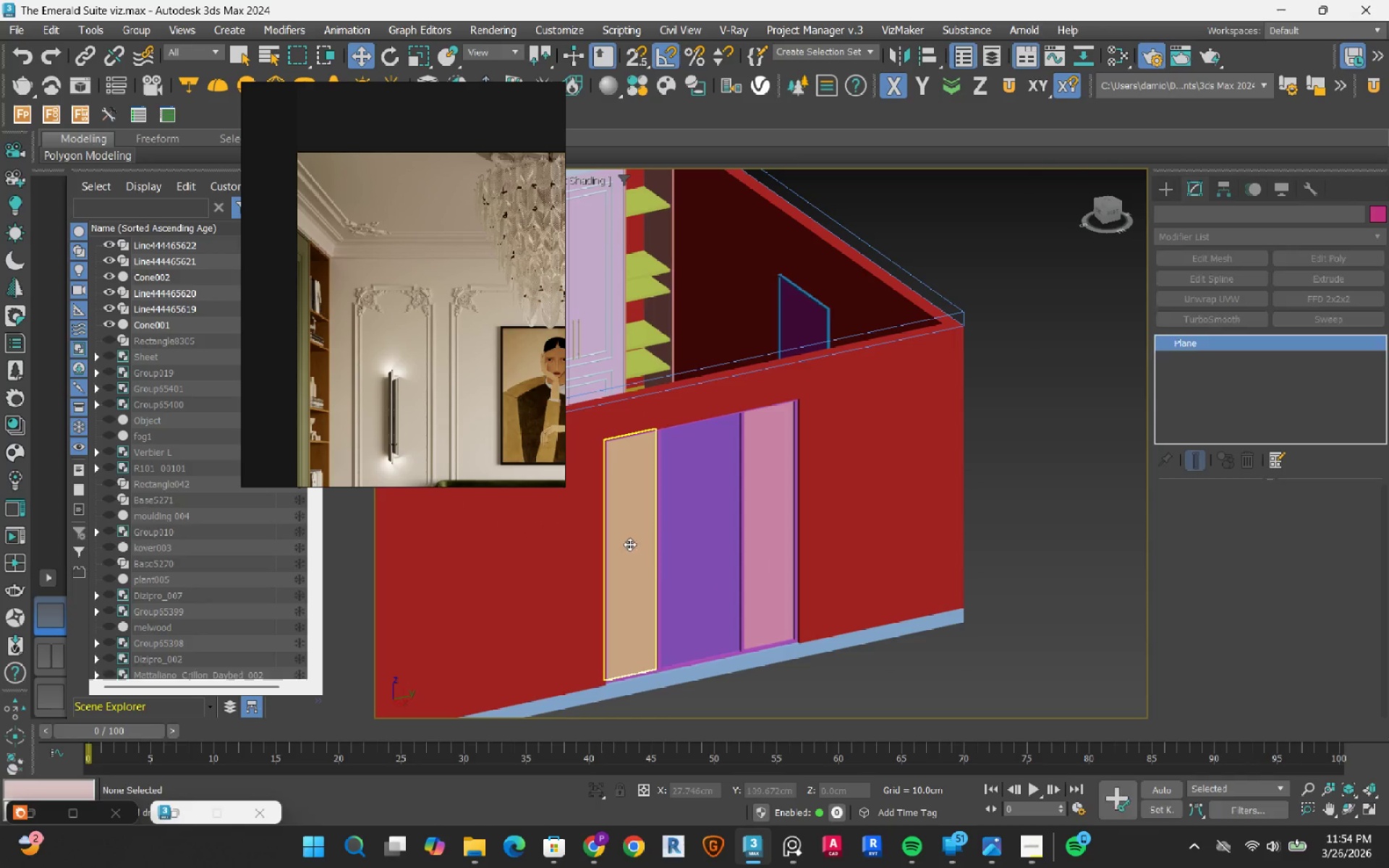 
hold_key(key=ControlLeft, duration=0.89)
double_click([718, 509])
 